 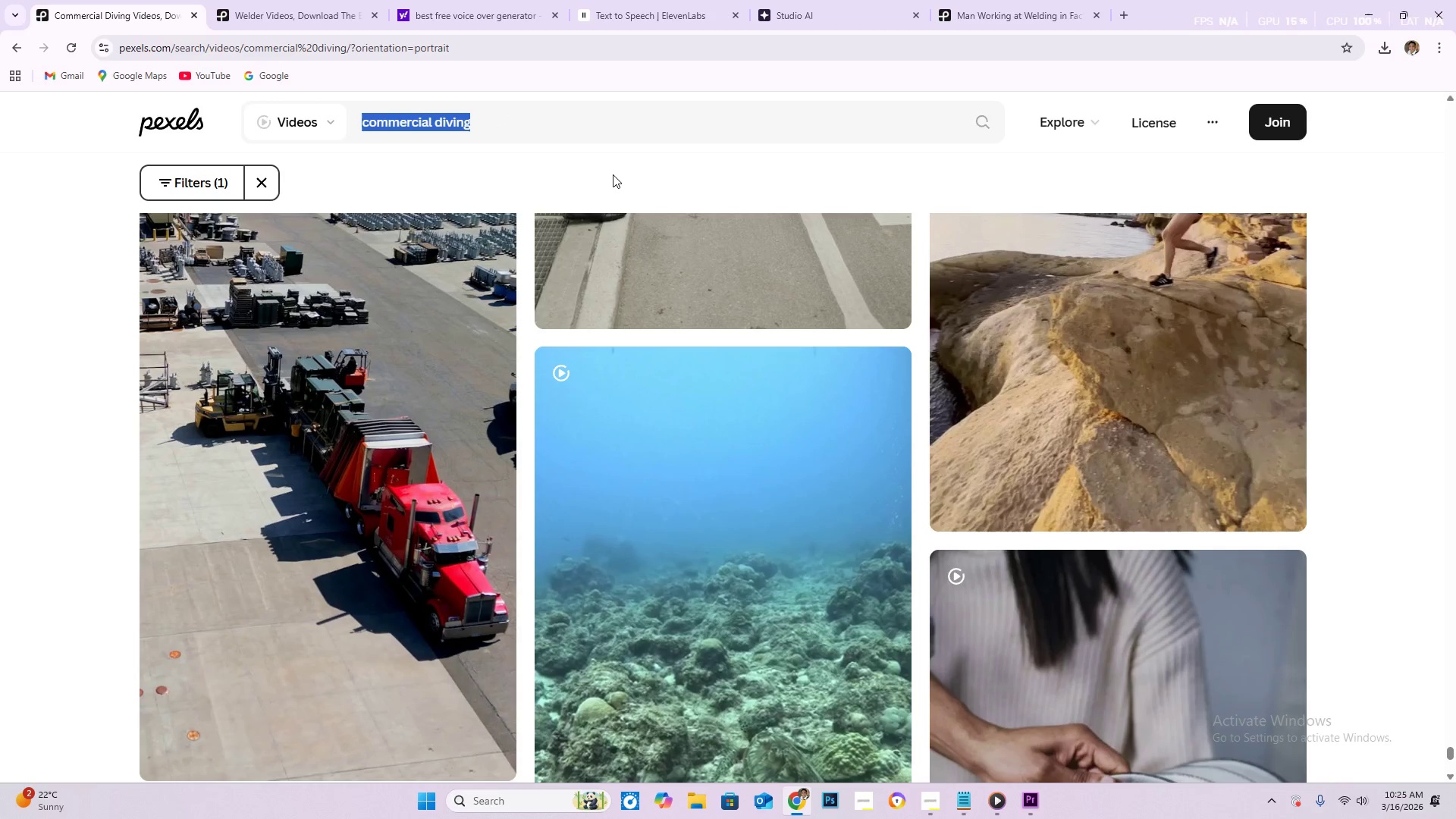 
key(Control+V)
 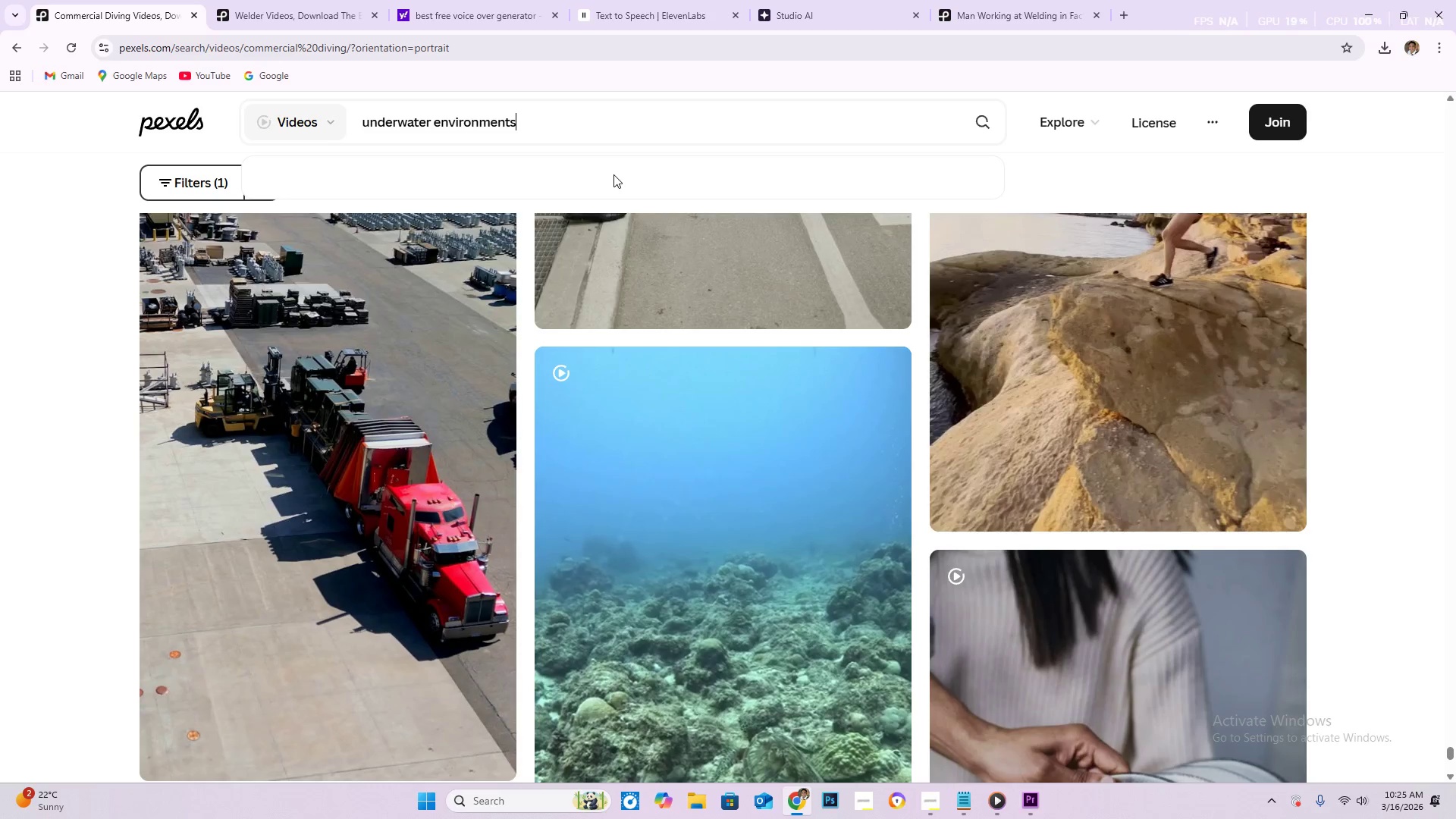 
key(NumpadEnter)
 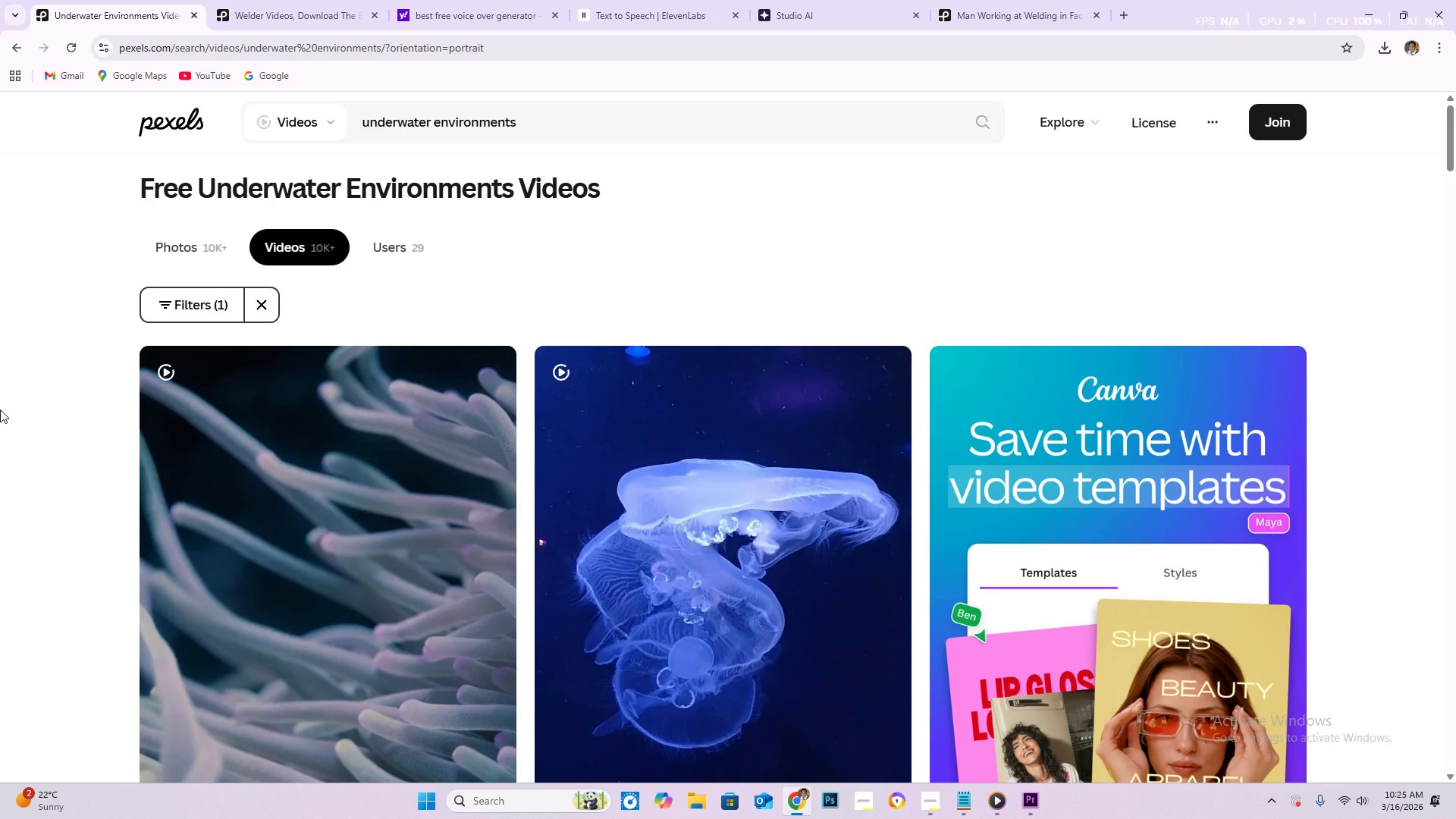 
wait(7.86)
 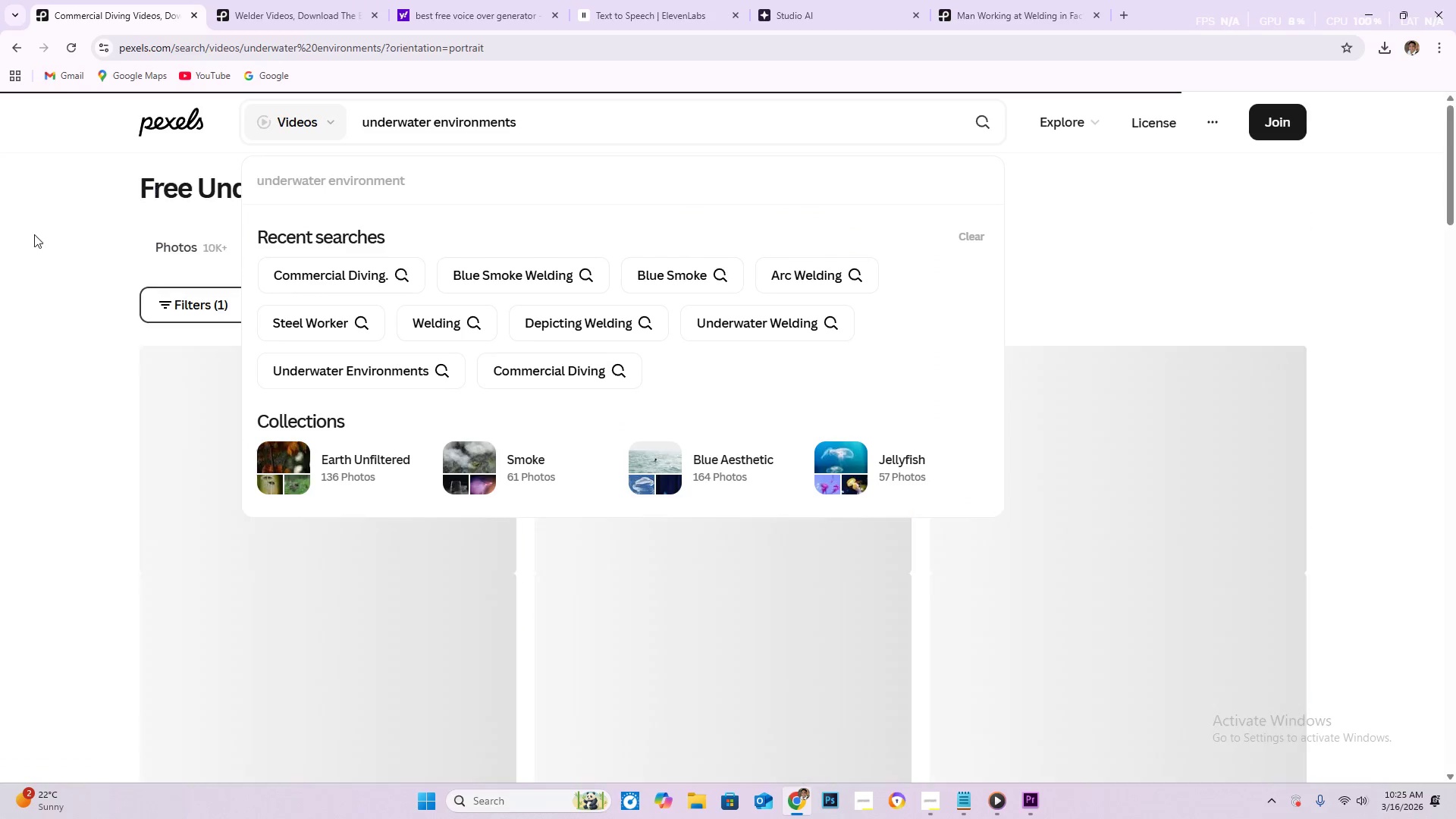 
scroll: coordinate [53, 424], scroll_direction: down, amount: 21.0
 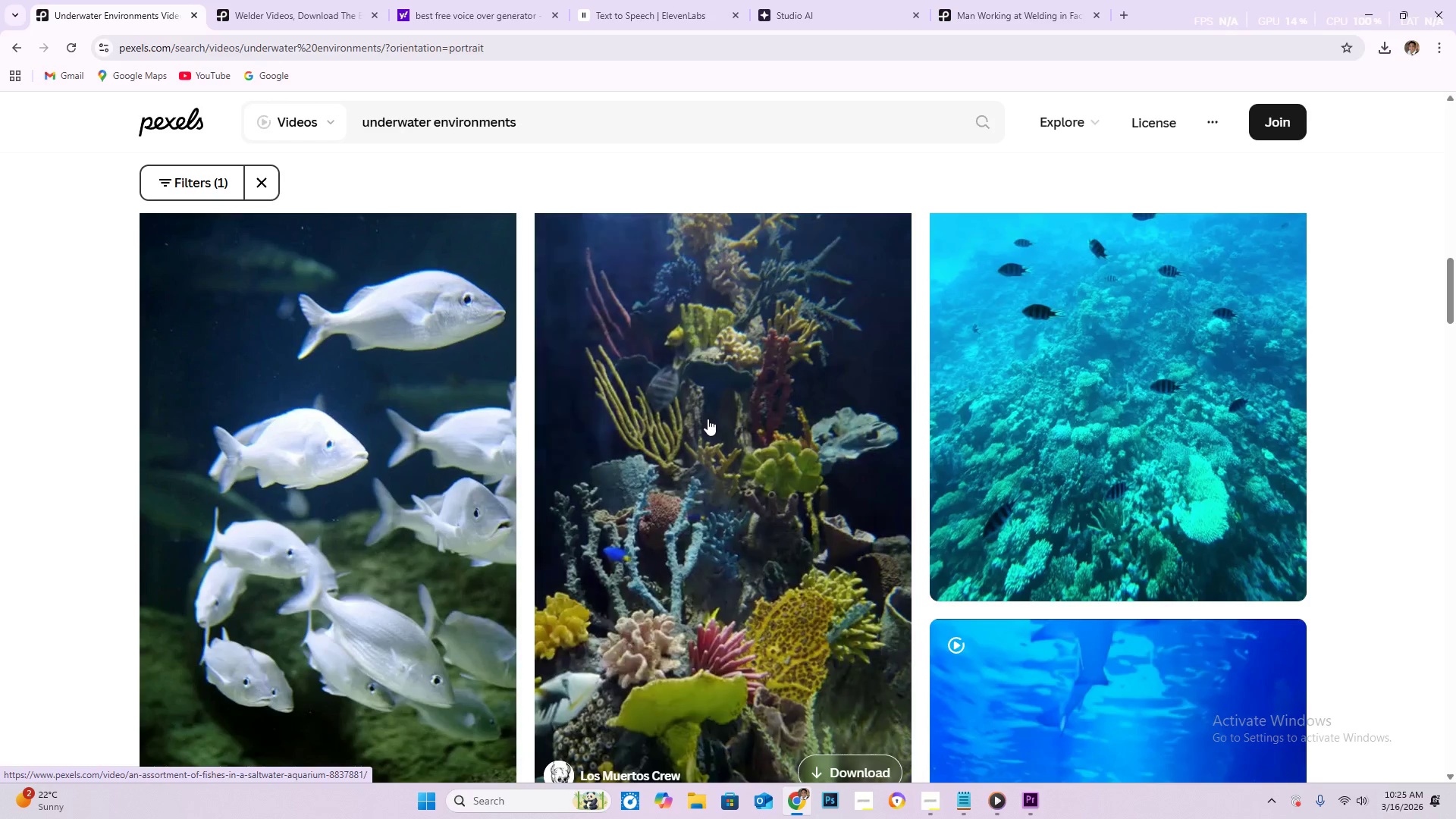 
wait(7.46)
 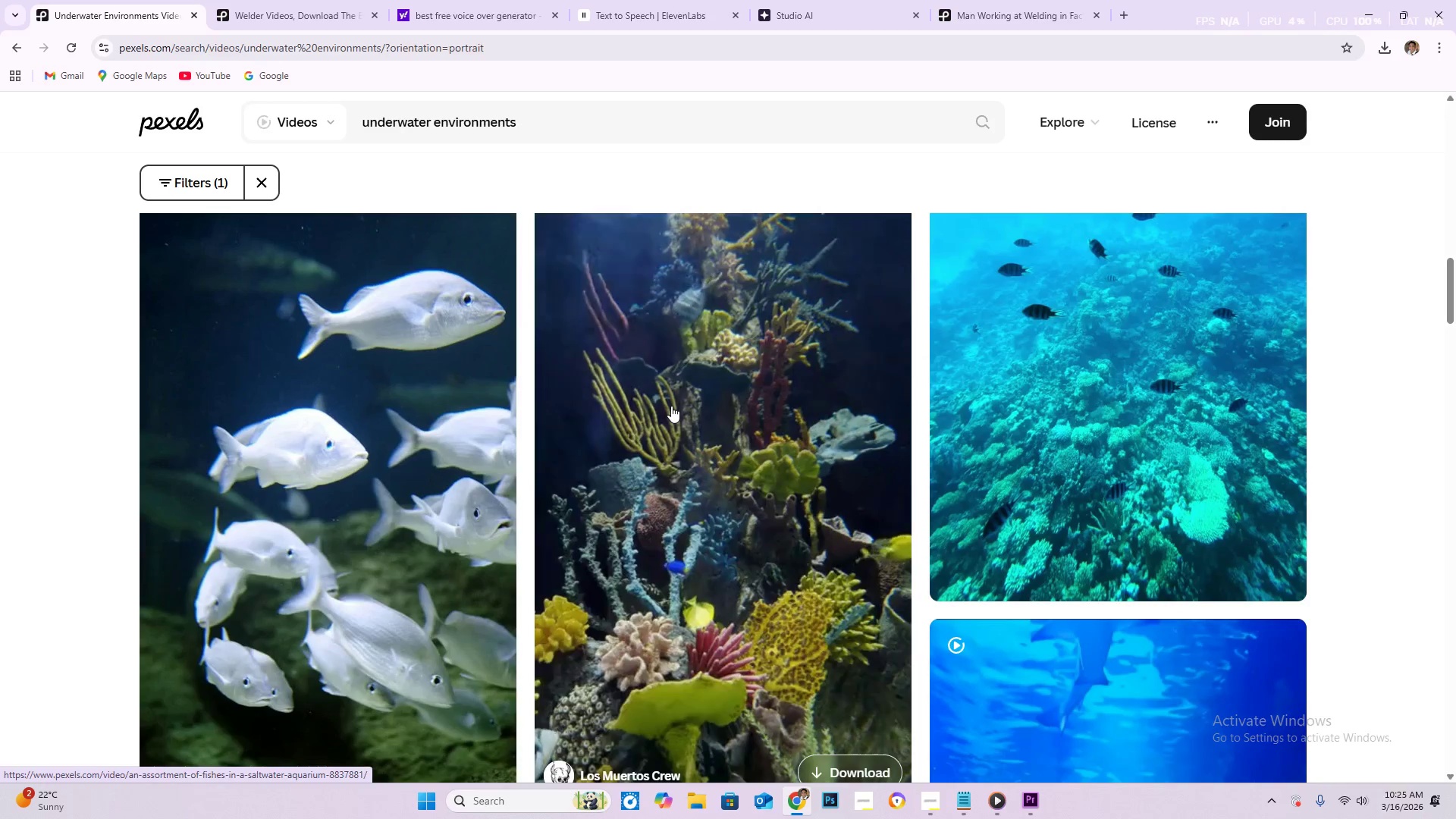 
scroll: coordinate [752, 446], scroll_direction: down, amount: 43.0
 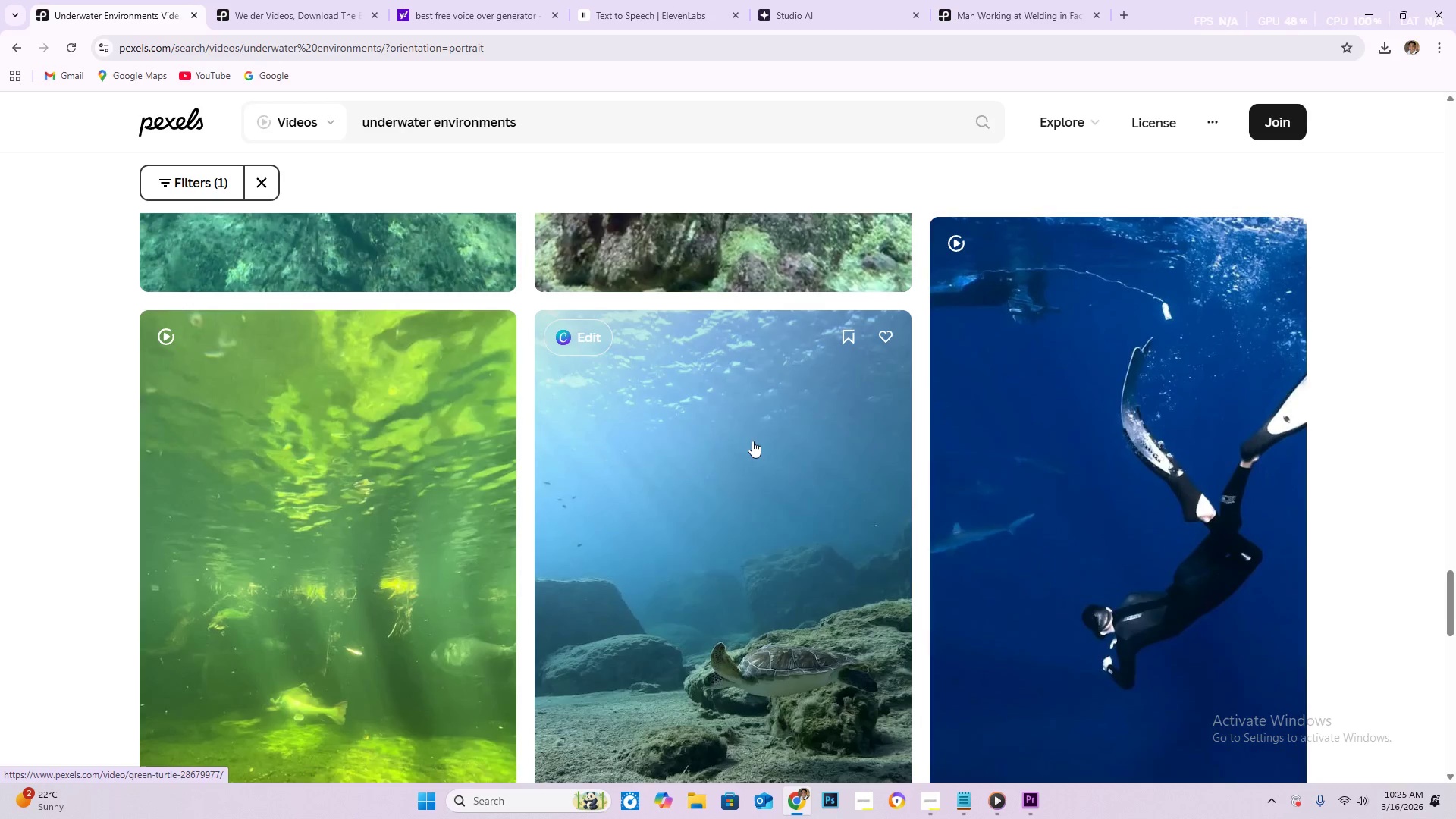 
scroll: coordinate [753, 435], scroll_direction: down, amount: 14.0
 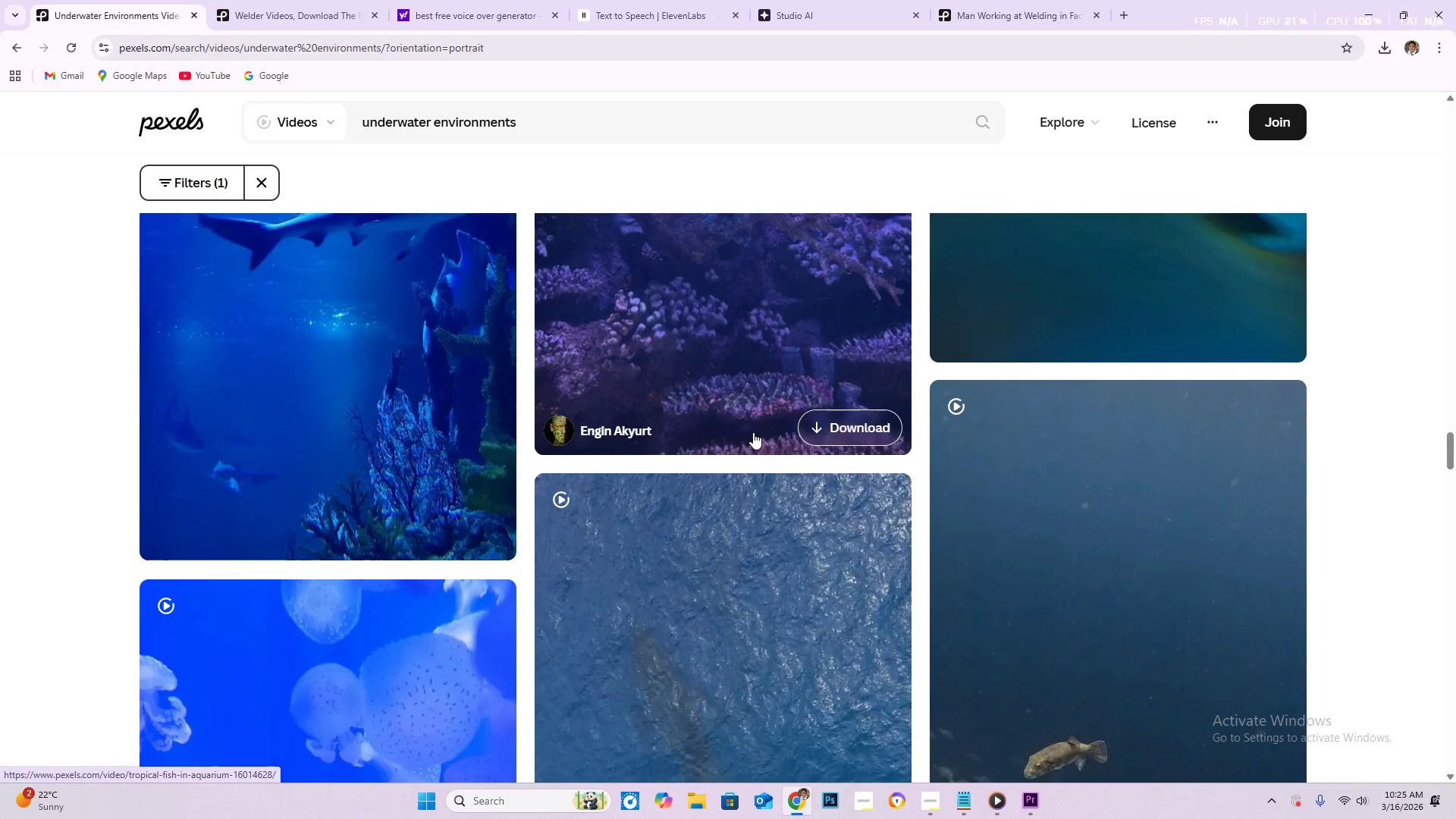 
scroll: coordinate [755, 419], scroll_direction: down, amount: 17.0
 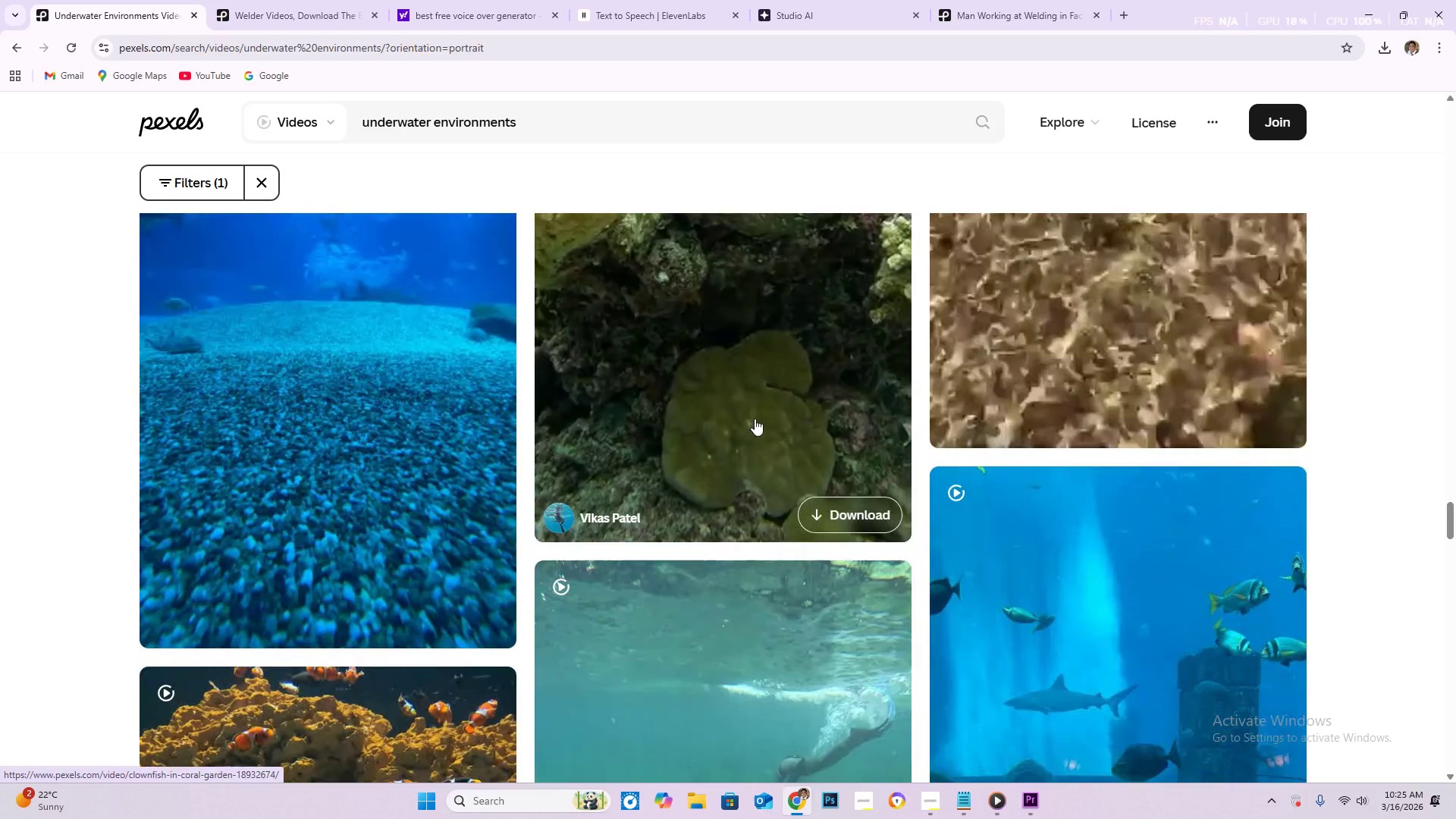 
scroll: coordinate [713, 356], scroll_direction: down, amount: 82.0
 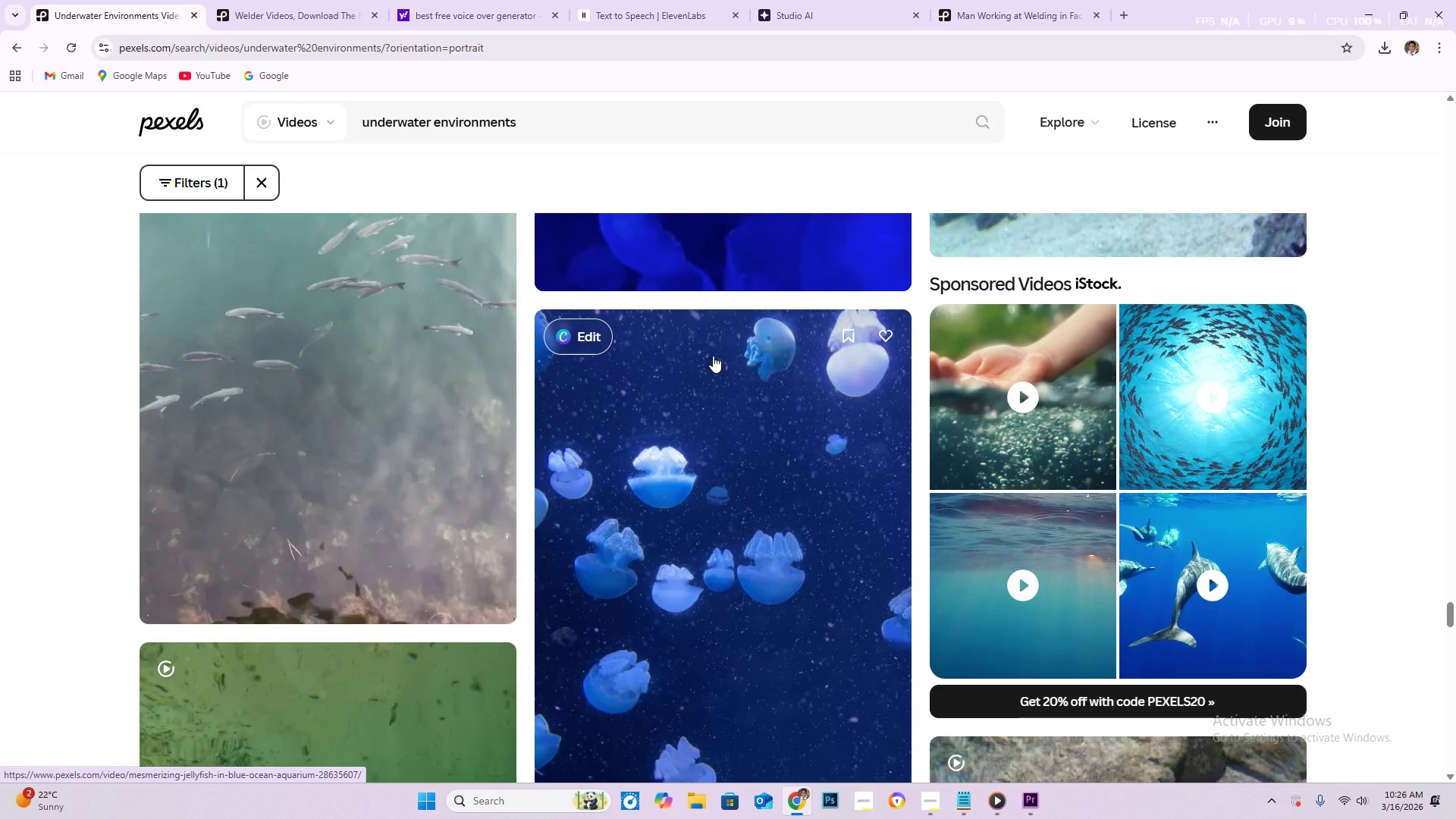 
scroll: coordinate [712, 351], scroll_direction: down, amount: 15.0
 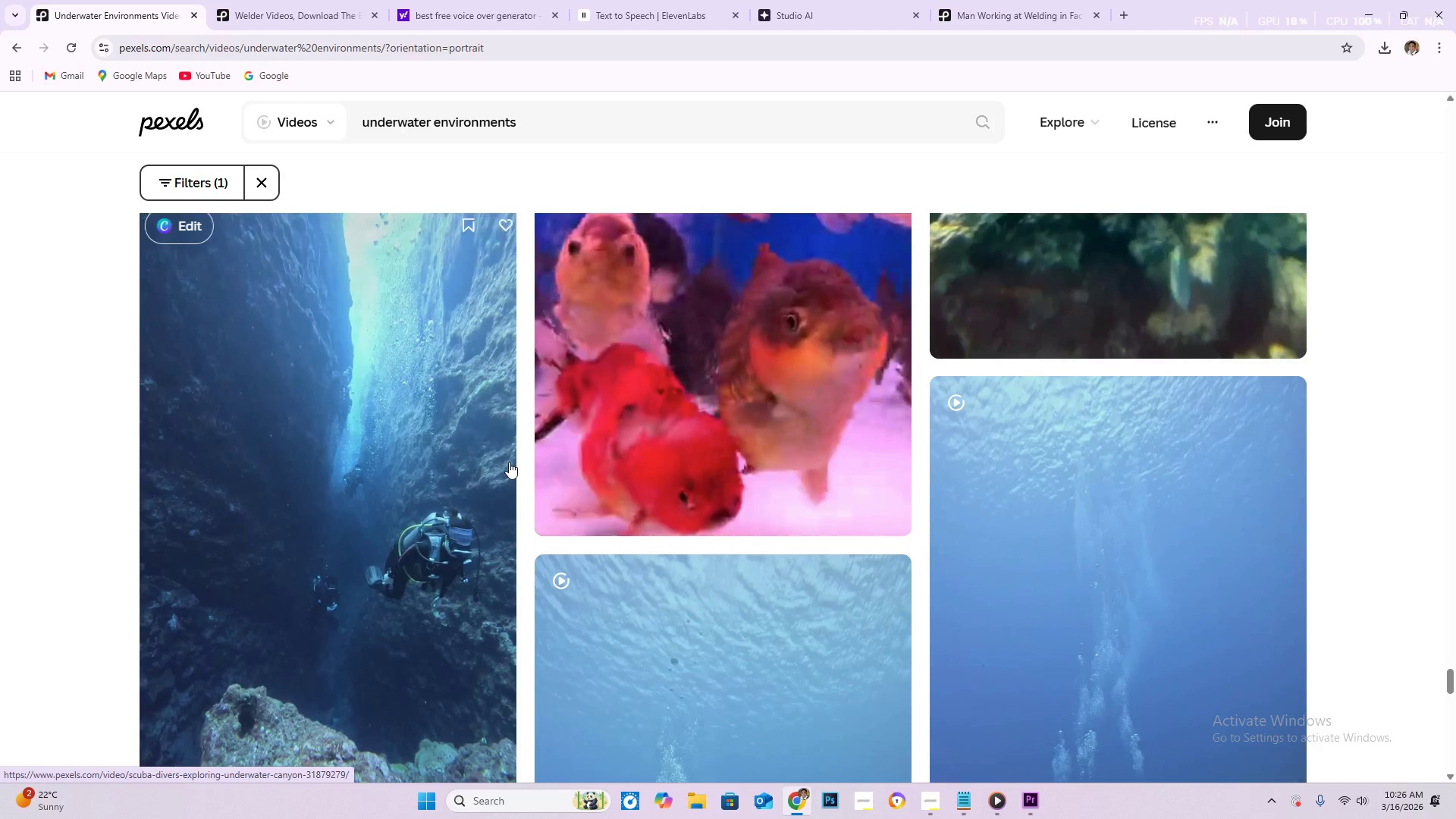 
scroll: coordinate [397, 396], scroll_direction: down, amount: 22.0
 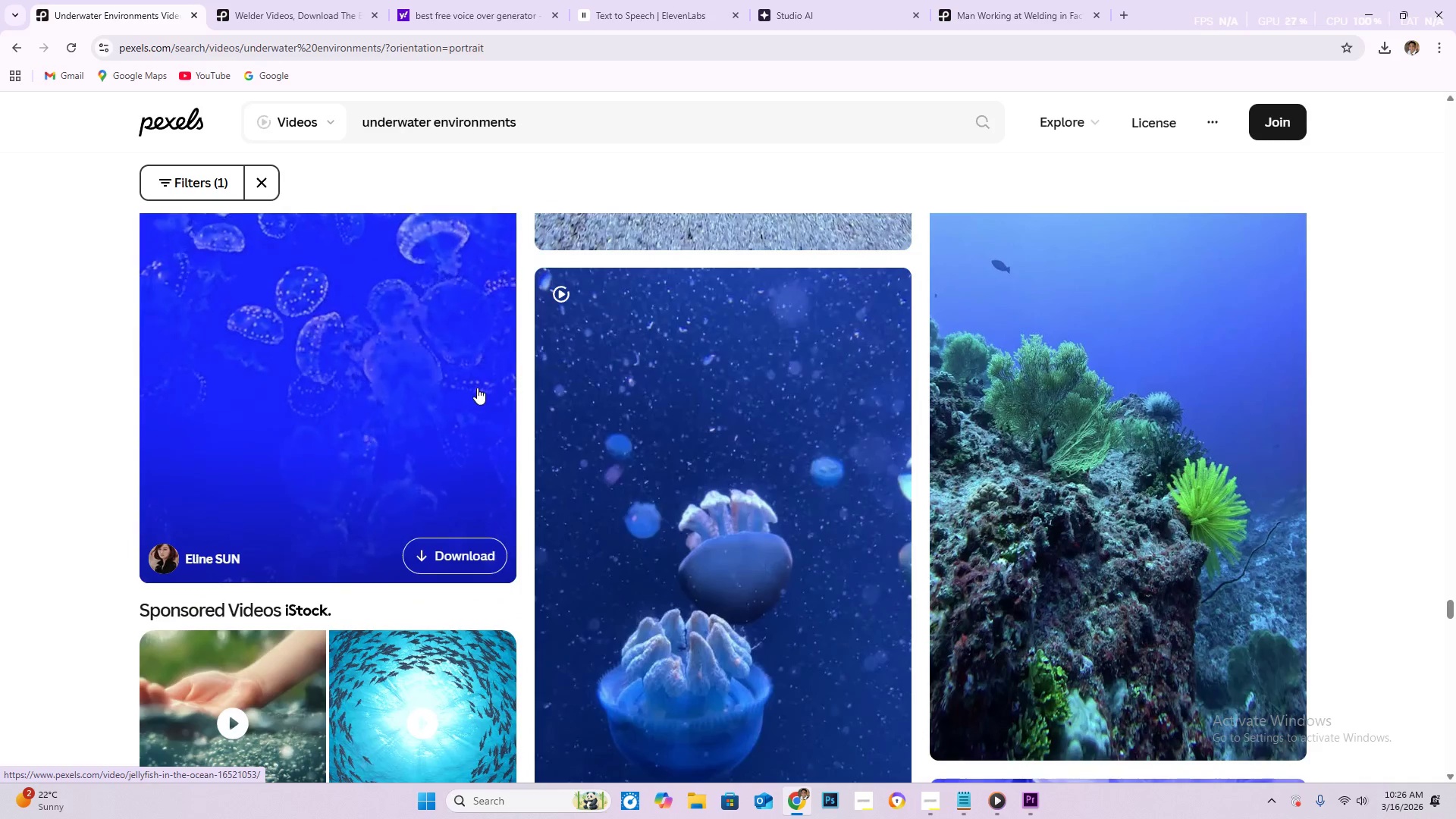 
scroll: coordinate [477, 419], scroll_direction: down, amount: 16.0
 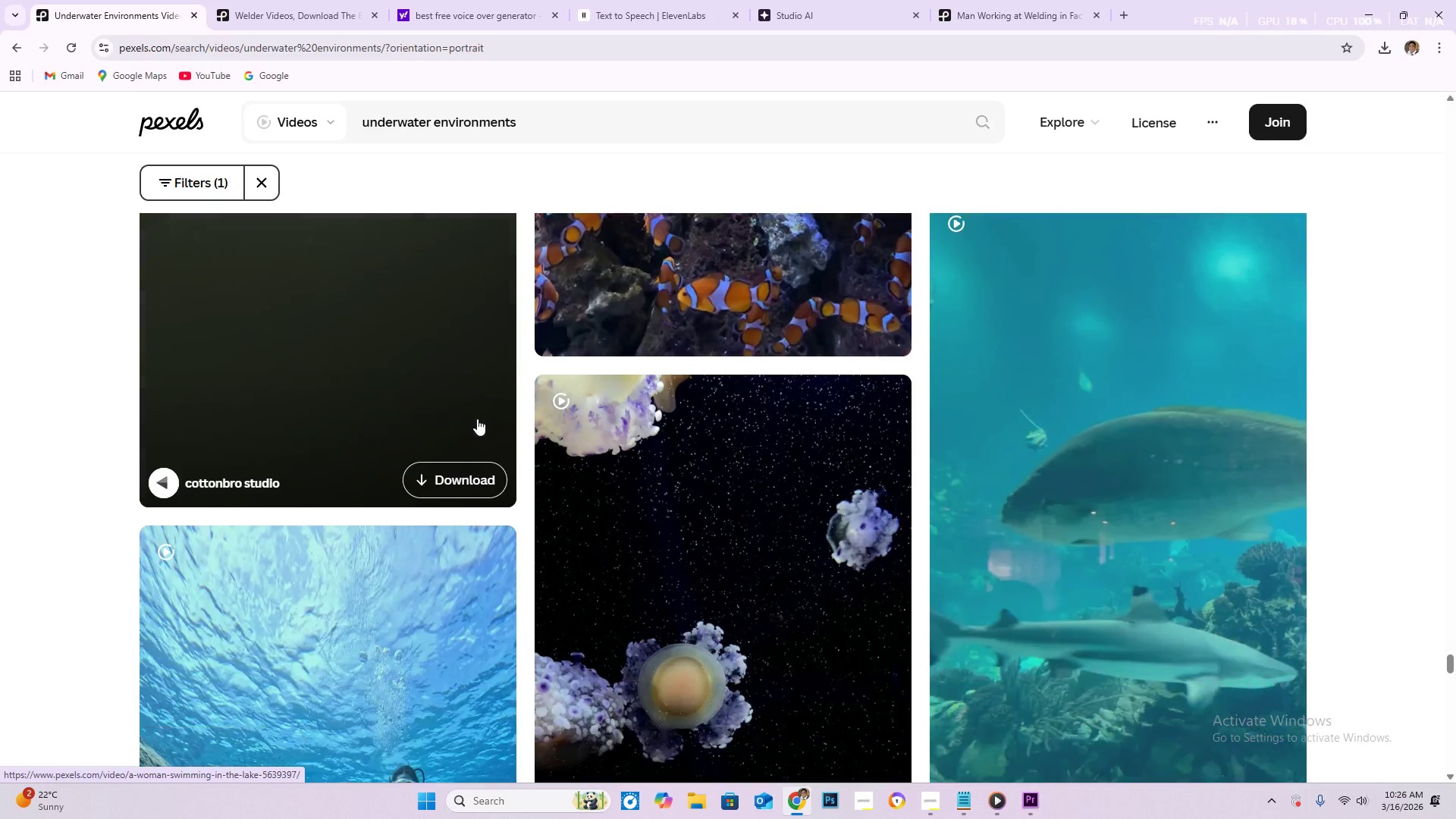 
scroll: coordinate [697, 410], scroll_direction: down, amount: 10.0
 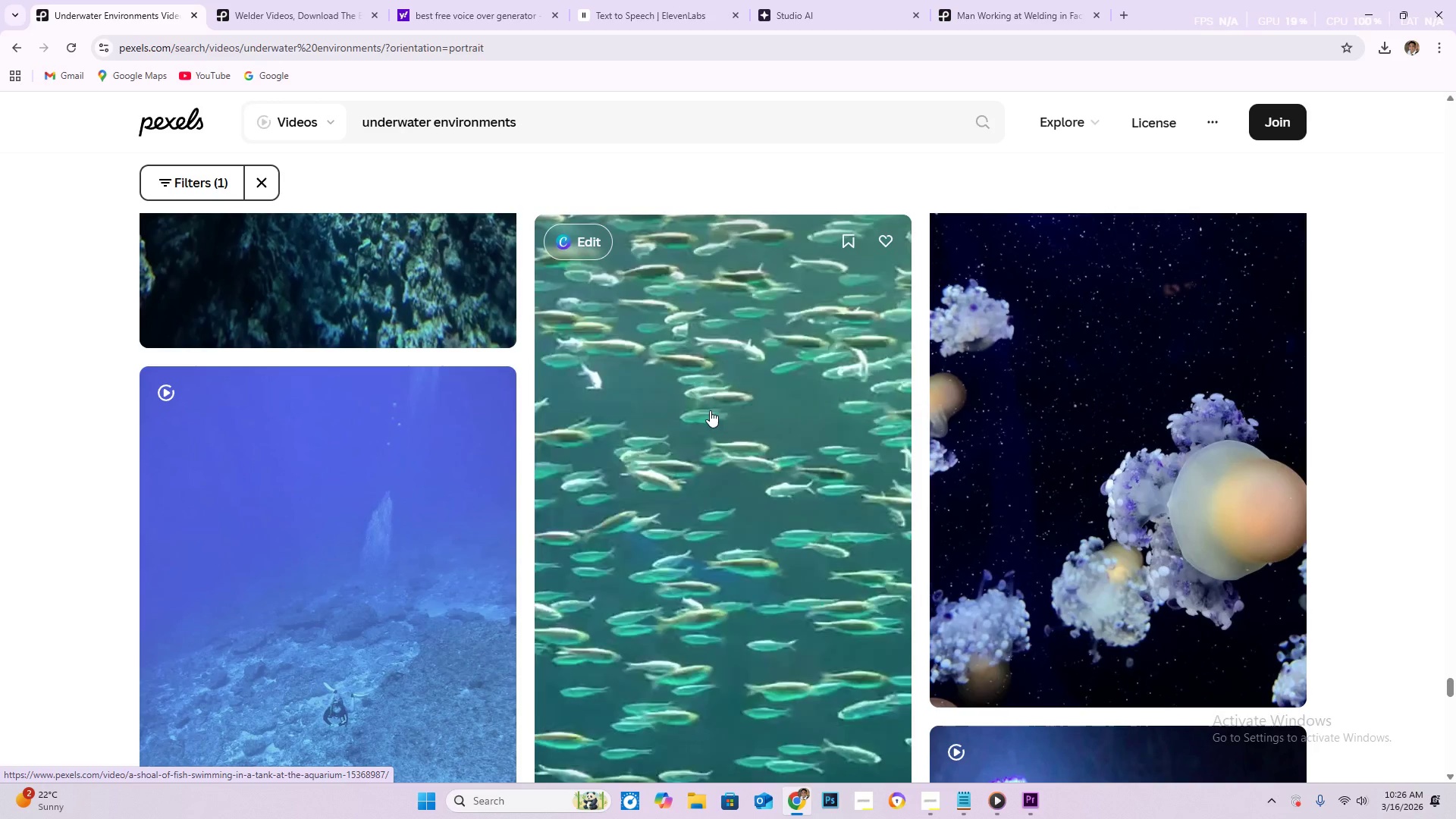 
wait(5.03)
 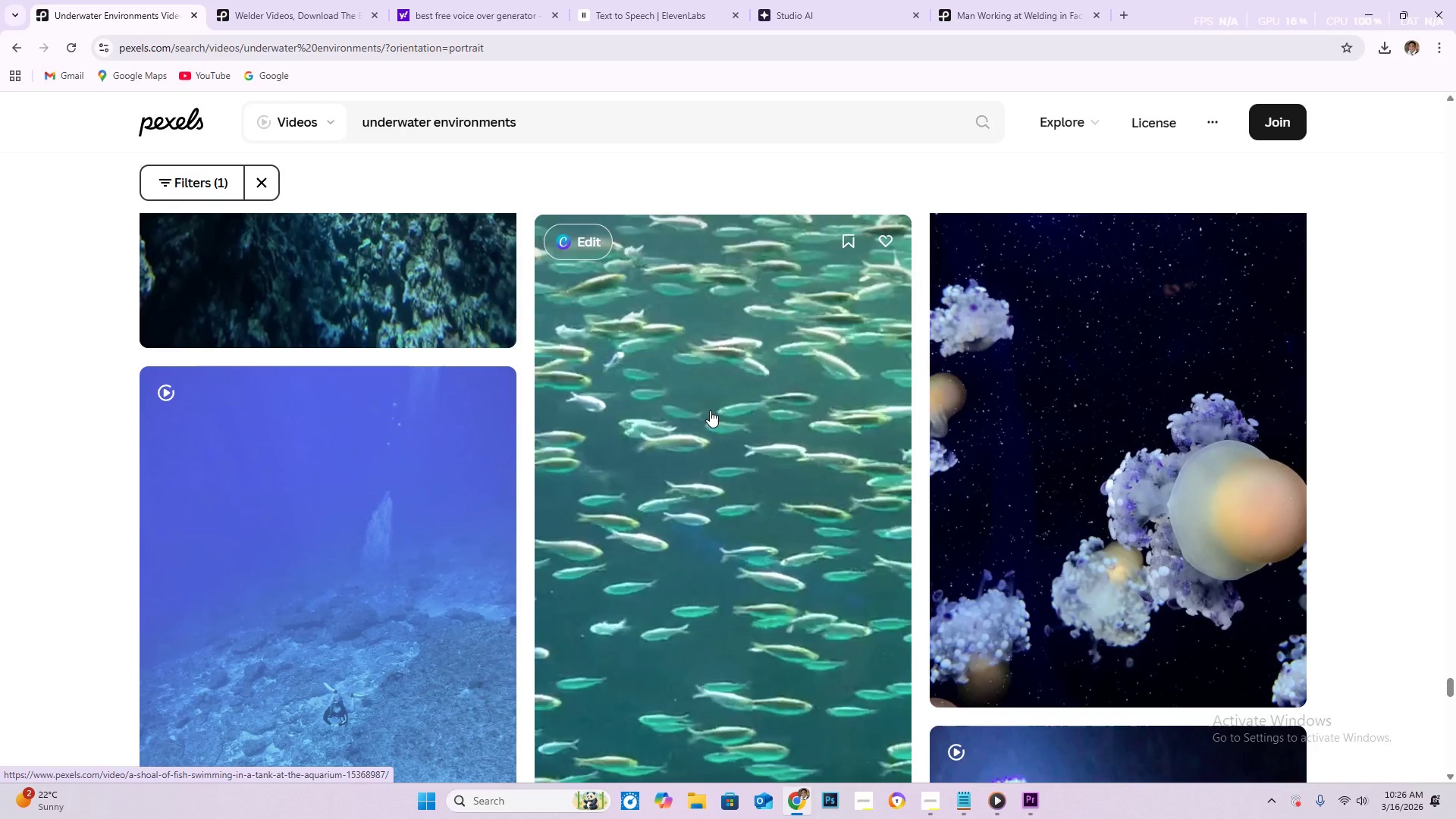 
scroll: coordinate [711, 409], scroll_direction: down, amount: 13.0
 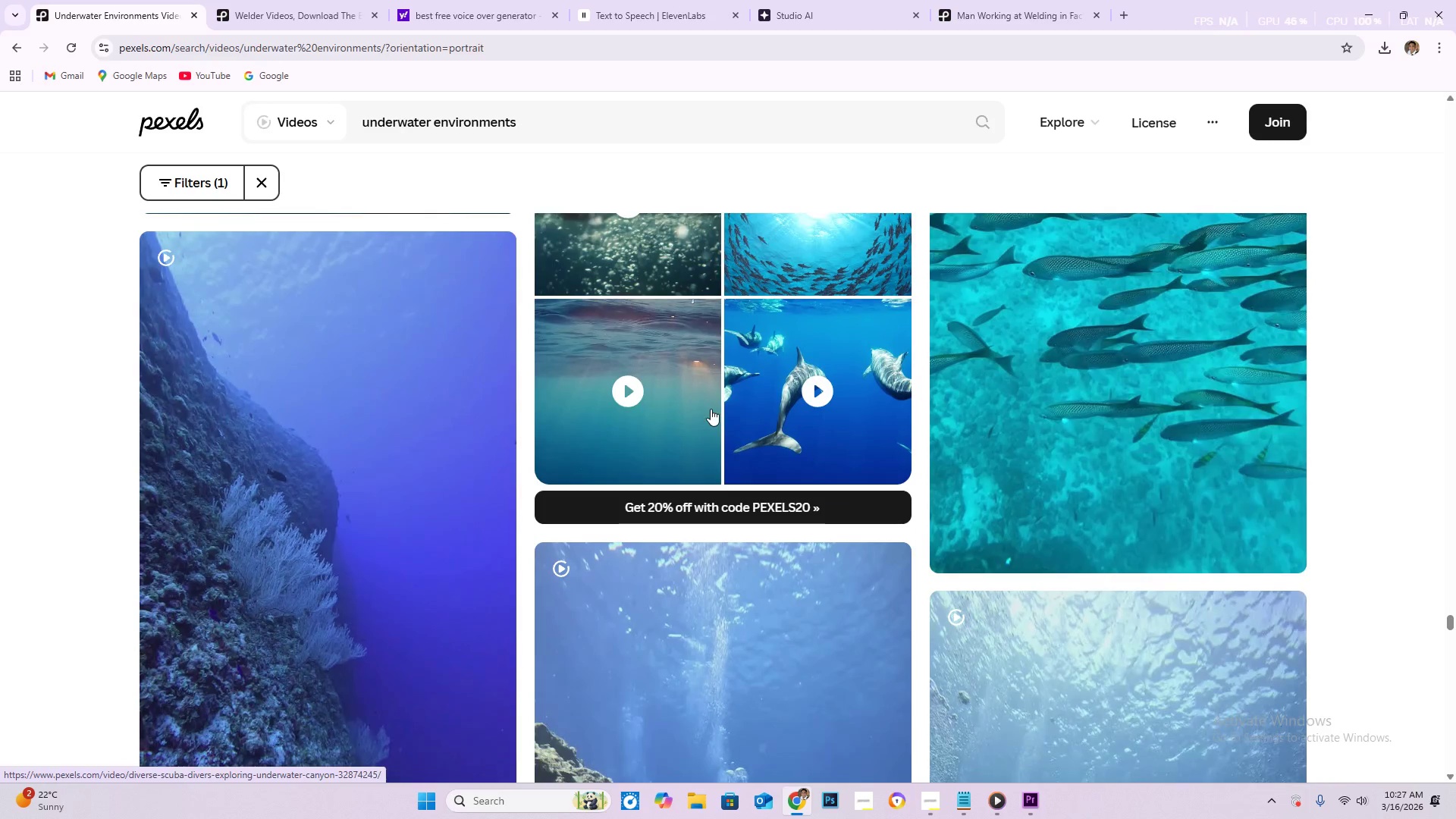 
scroll: coordinate [725, 441], scroll_direction: down, amount: 17.0
 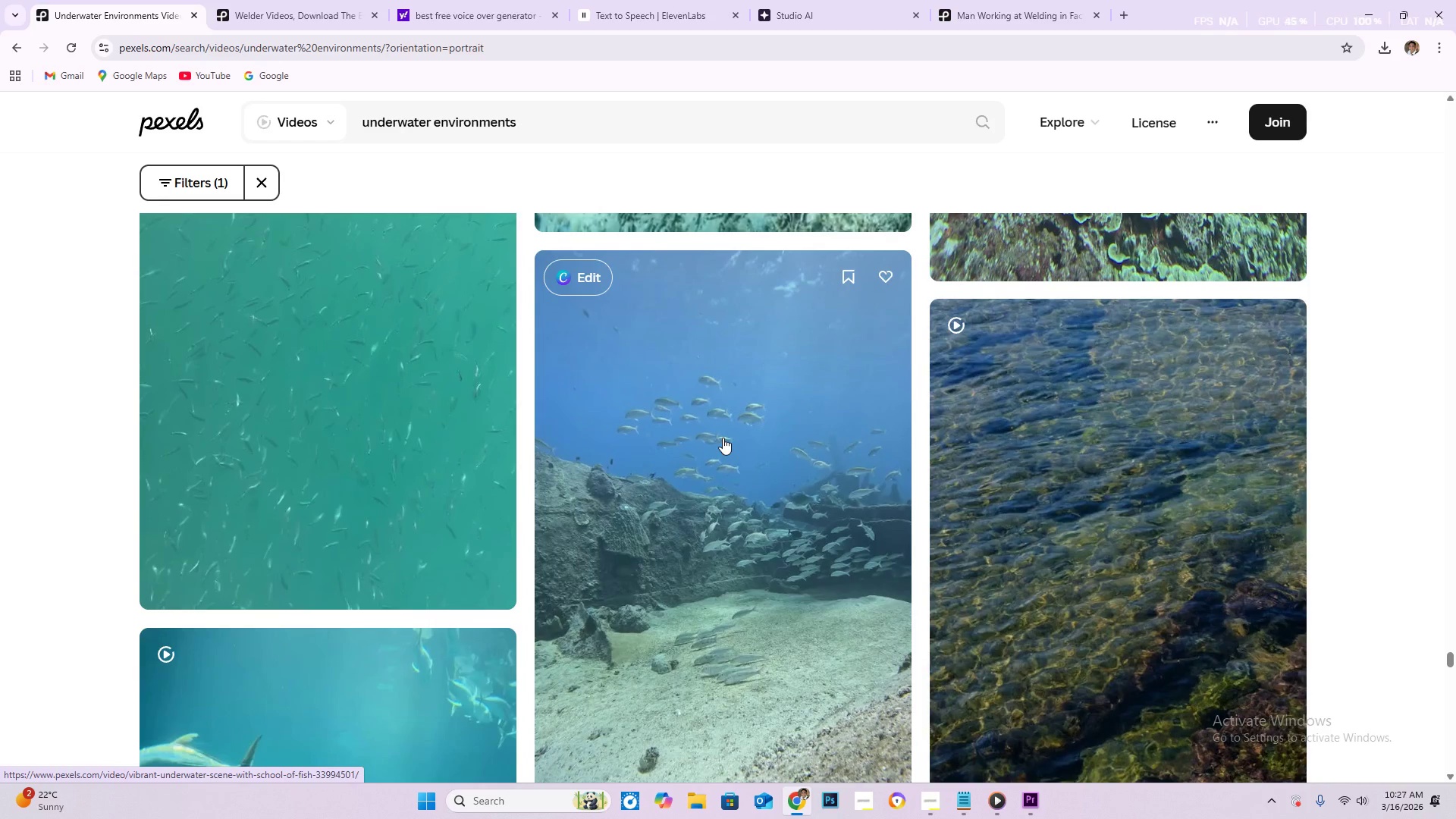 
scroll: coordinate [728, 426], scroll_direction: down, amount: 64.0
 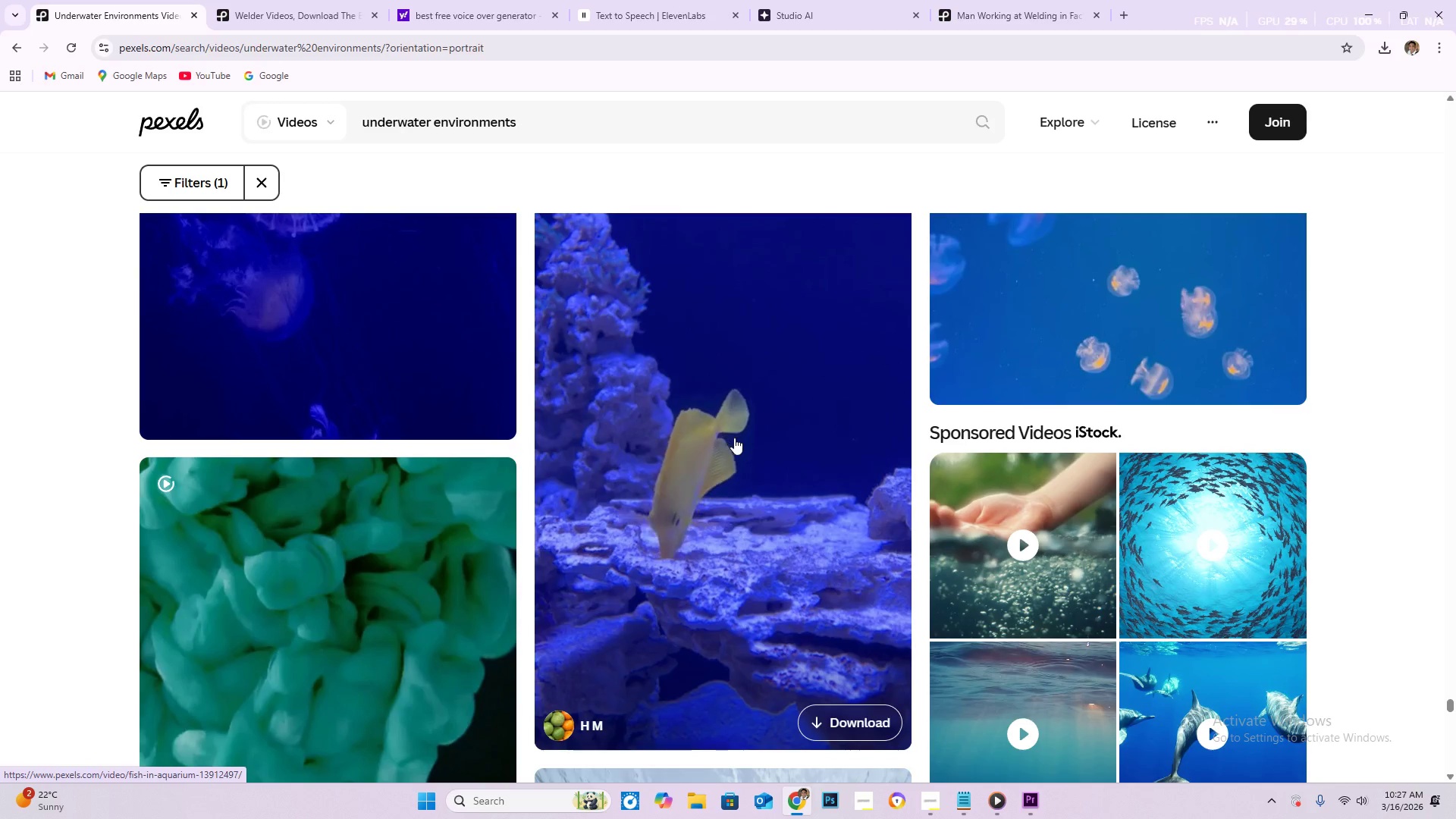 
scroll: coordinate [718, 450], scroll_direction: down, amount: 52.0
 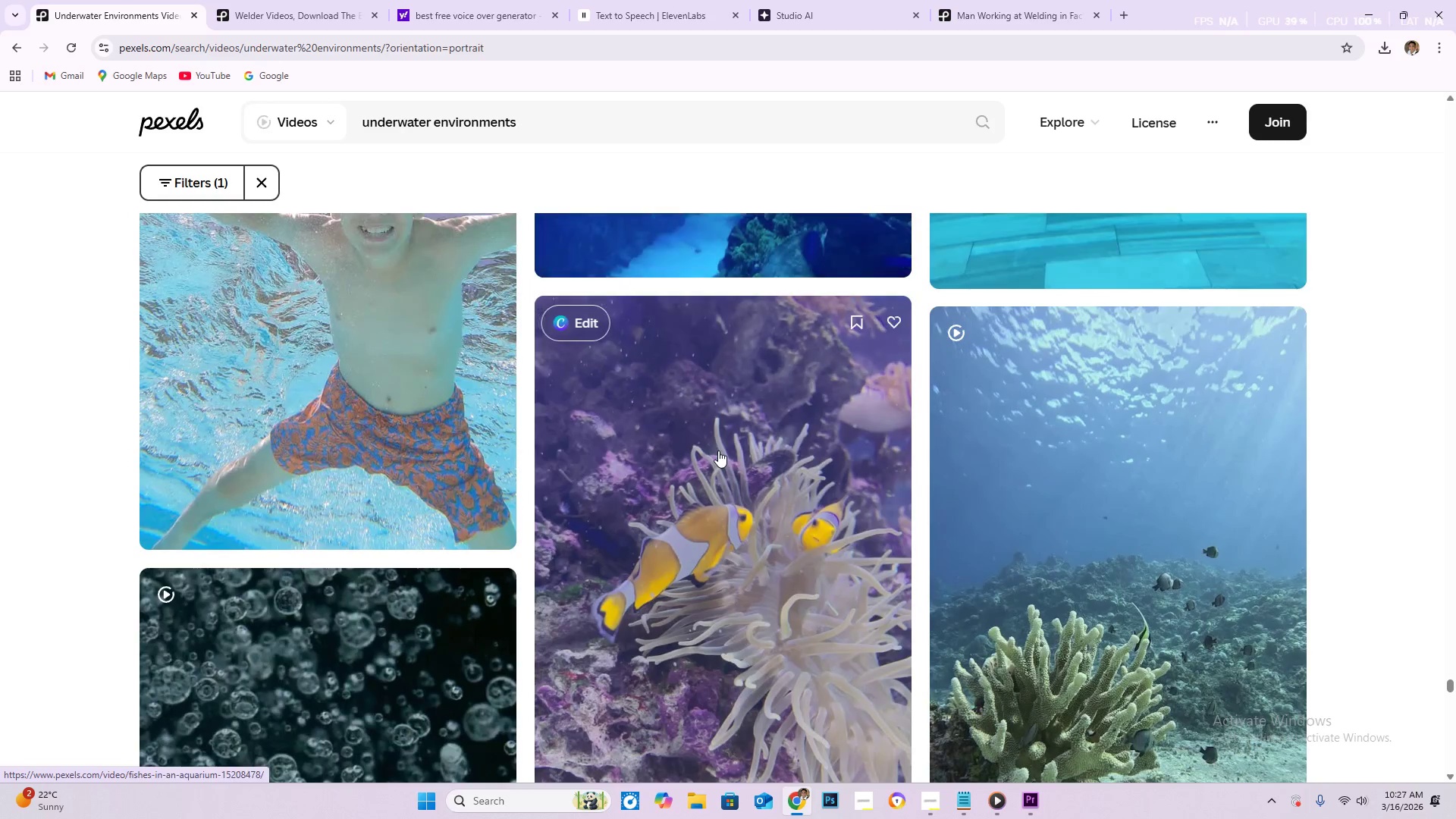 
scroll: coordinate [714, 425], scroll_direction: down, amount: 199.0
 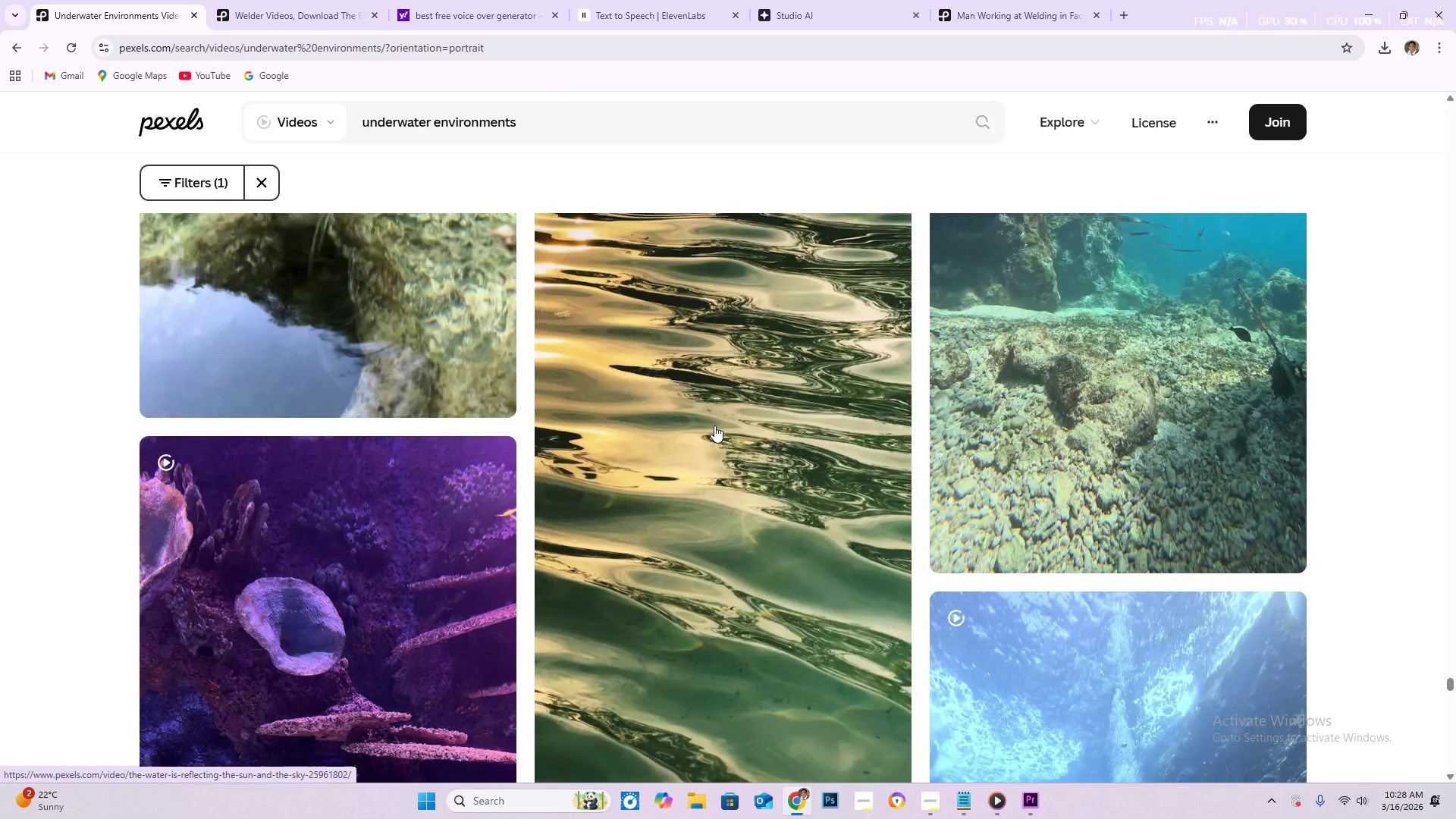 
scroll: coordinate [705, 410], scroll_direction: down, amount: 316.0
 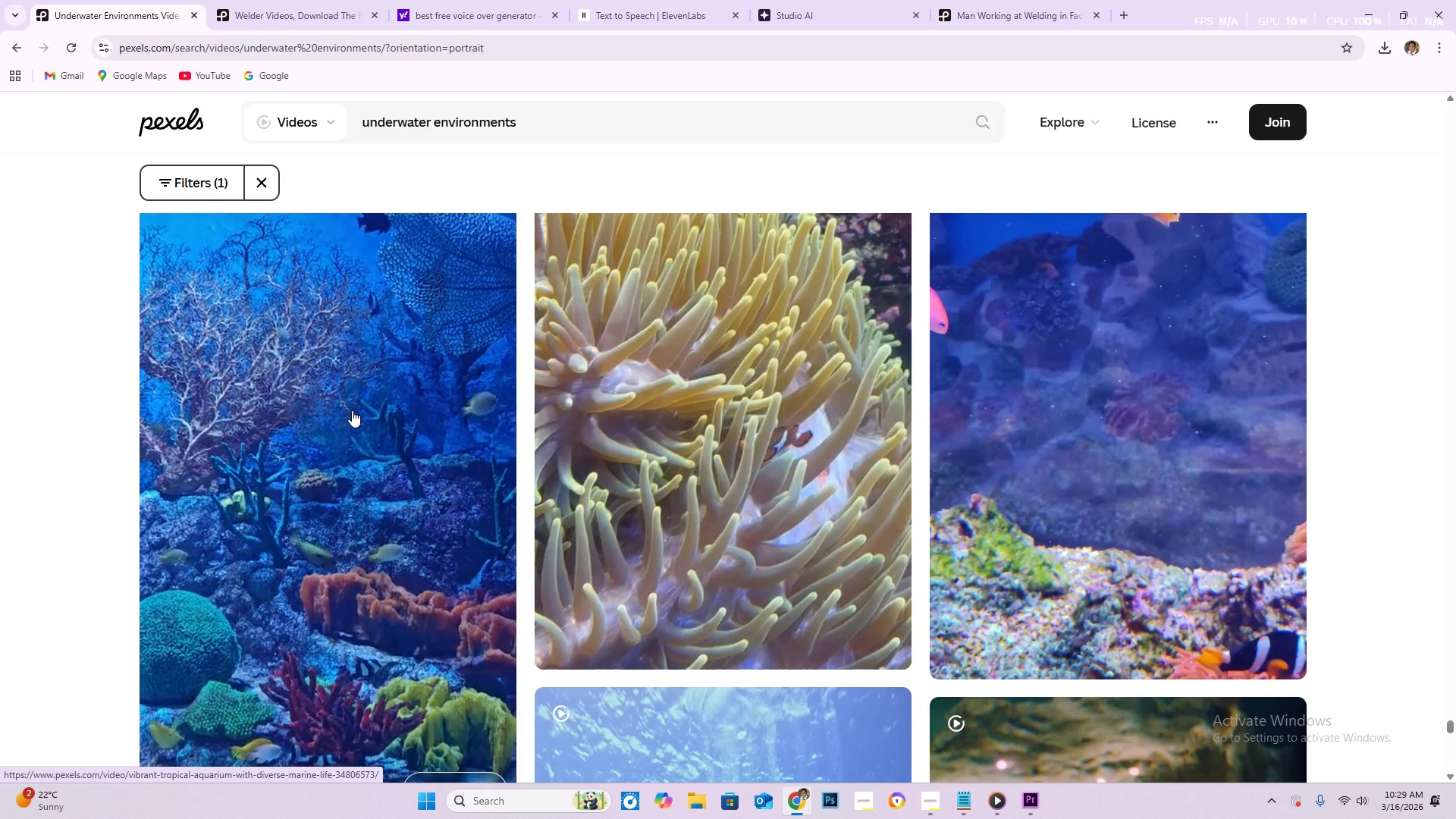 
wait(7.9)
 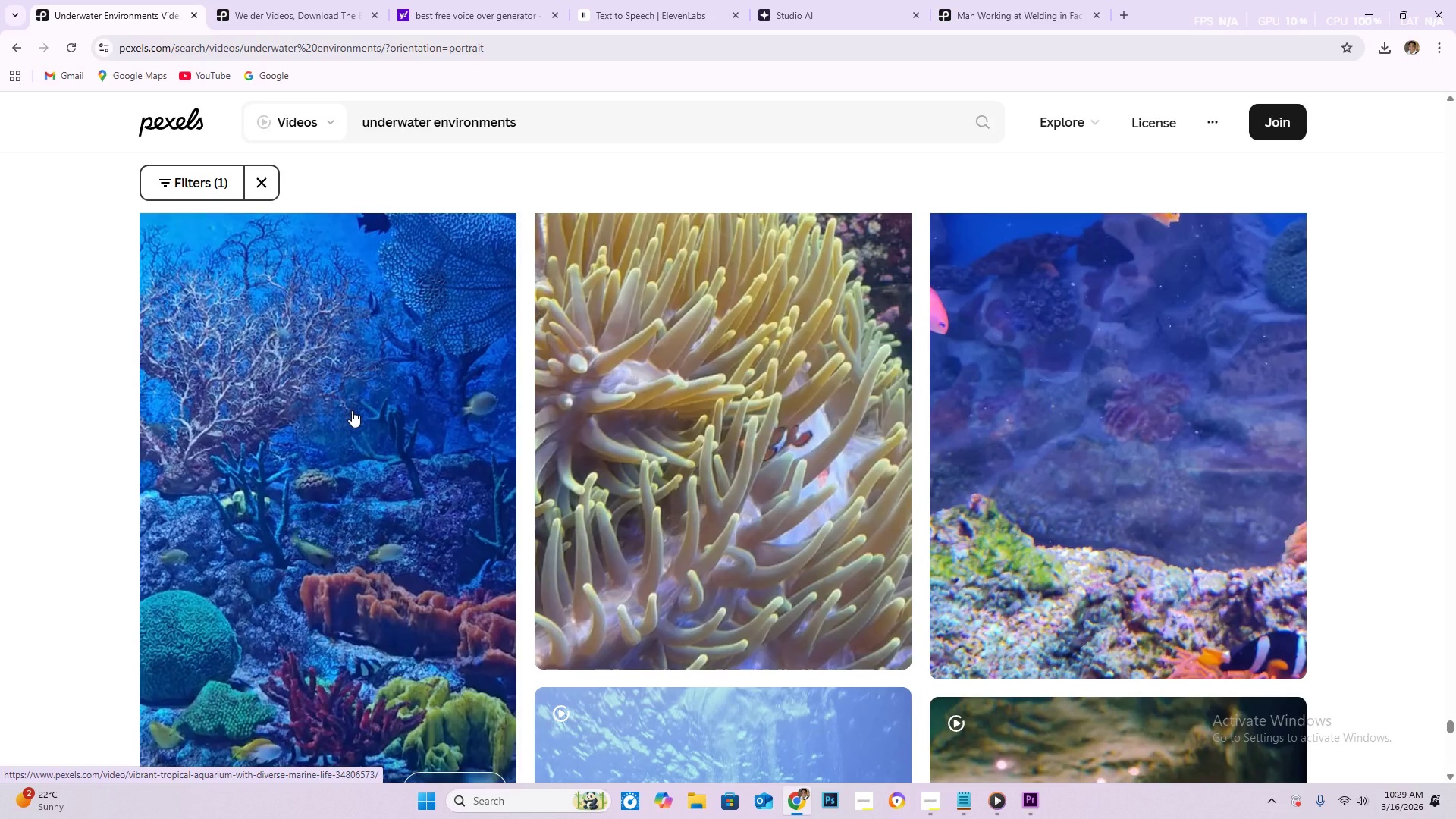 
scroll: coordinate [446, 413], scroll_direction: down, amount: 285.0
 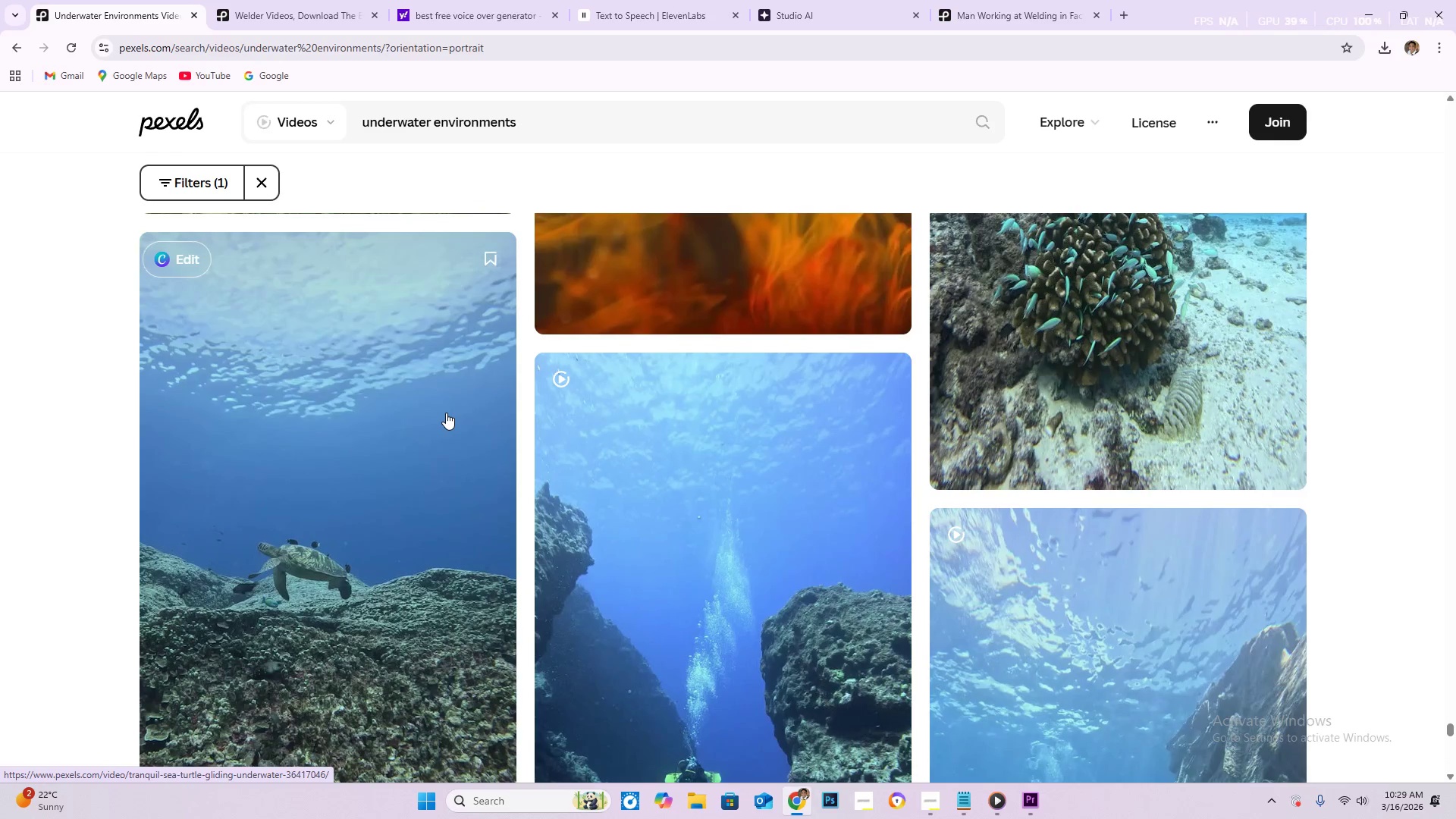 
scroll: coordinate [444, 404], scroll_direction: down, amount: 338.0
 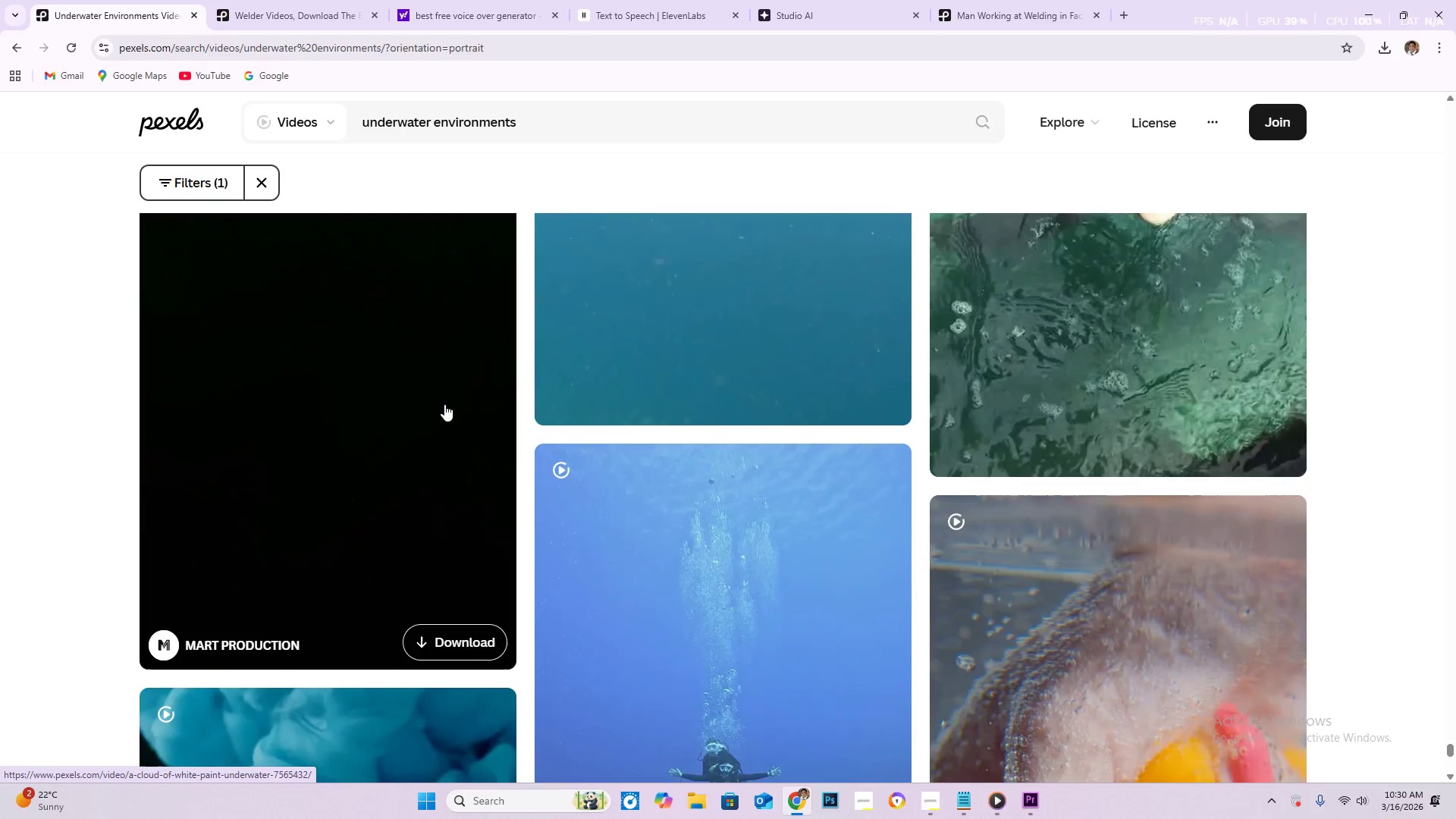 
scroll: coordinate [723, 452], scroll_direction: down, amount: 437.0
 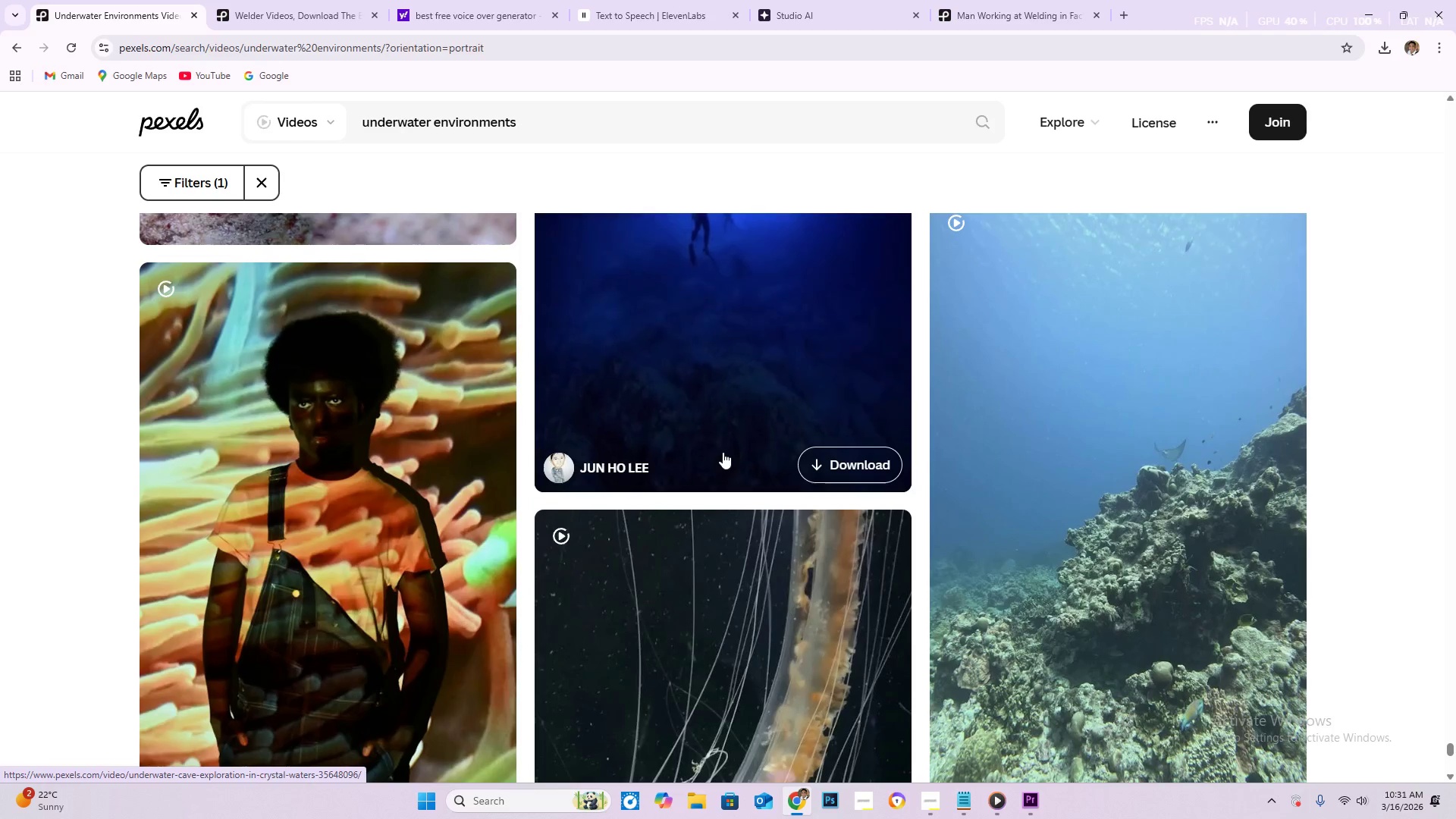 
scroll: coordinate [723, 452], scroll_direction: up, amount: 4.0
 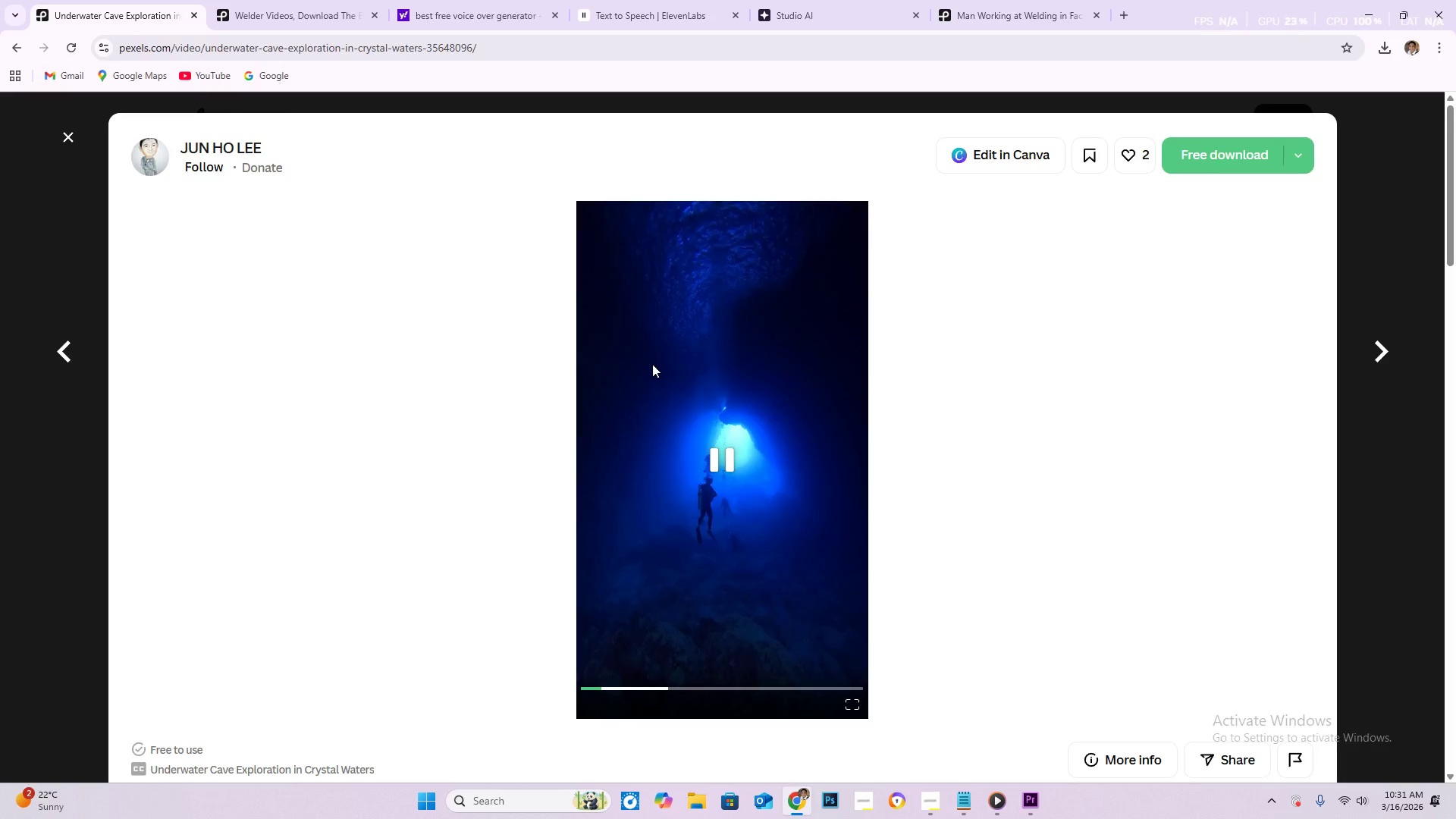 
wait(18.98)
 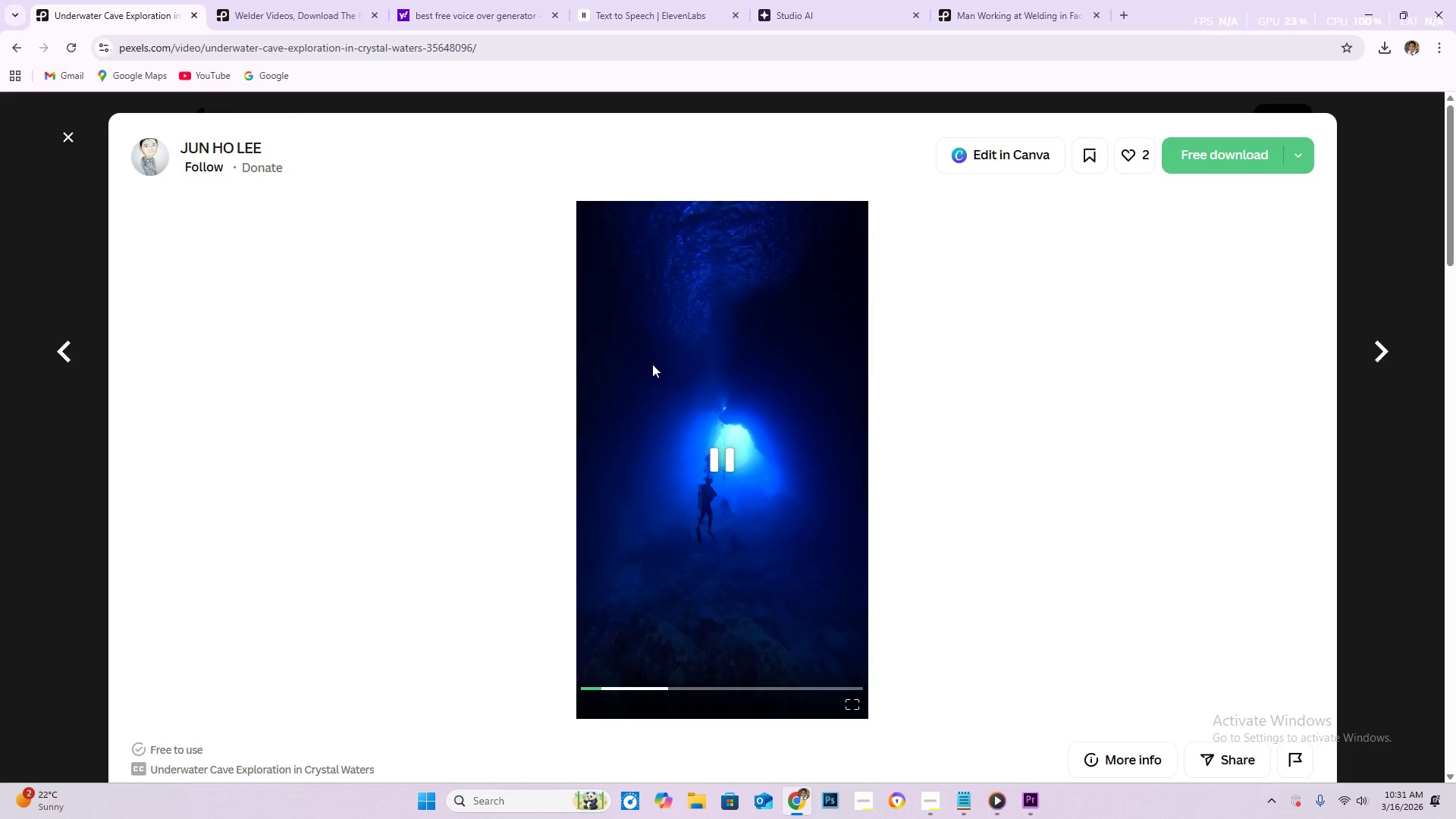 
left_click([537, 42])
 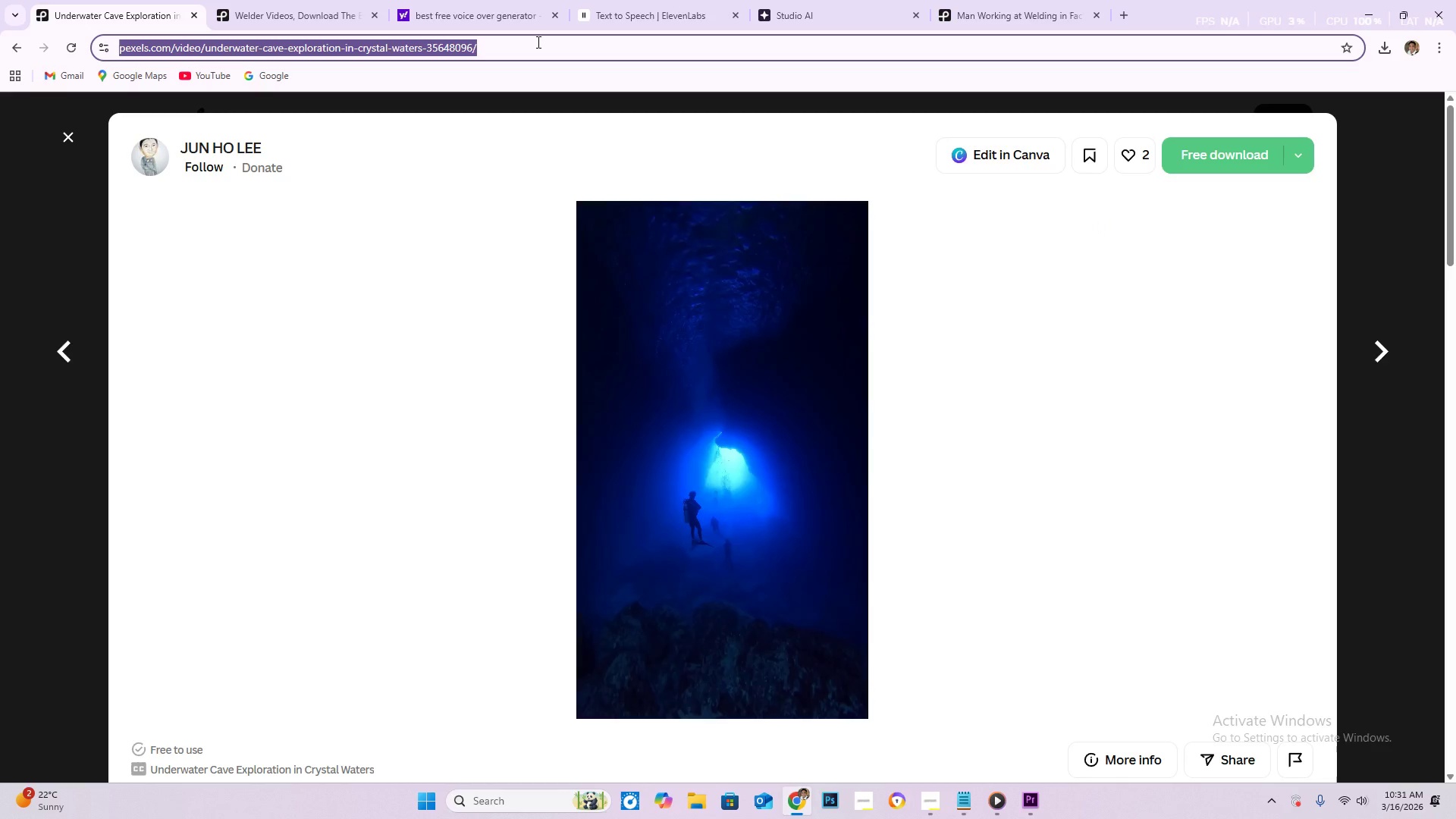 
key(Control+C)
 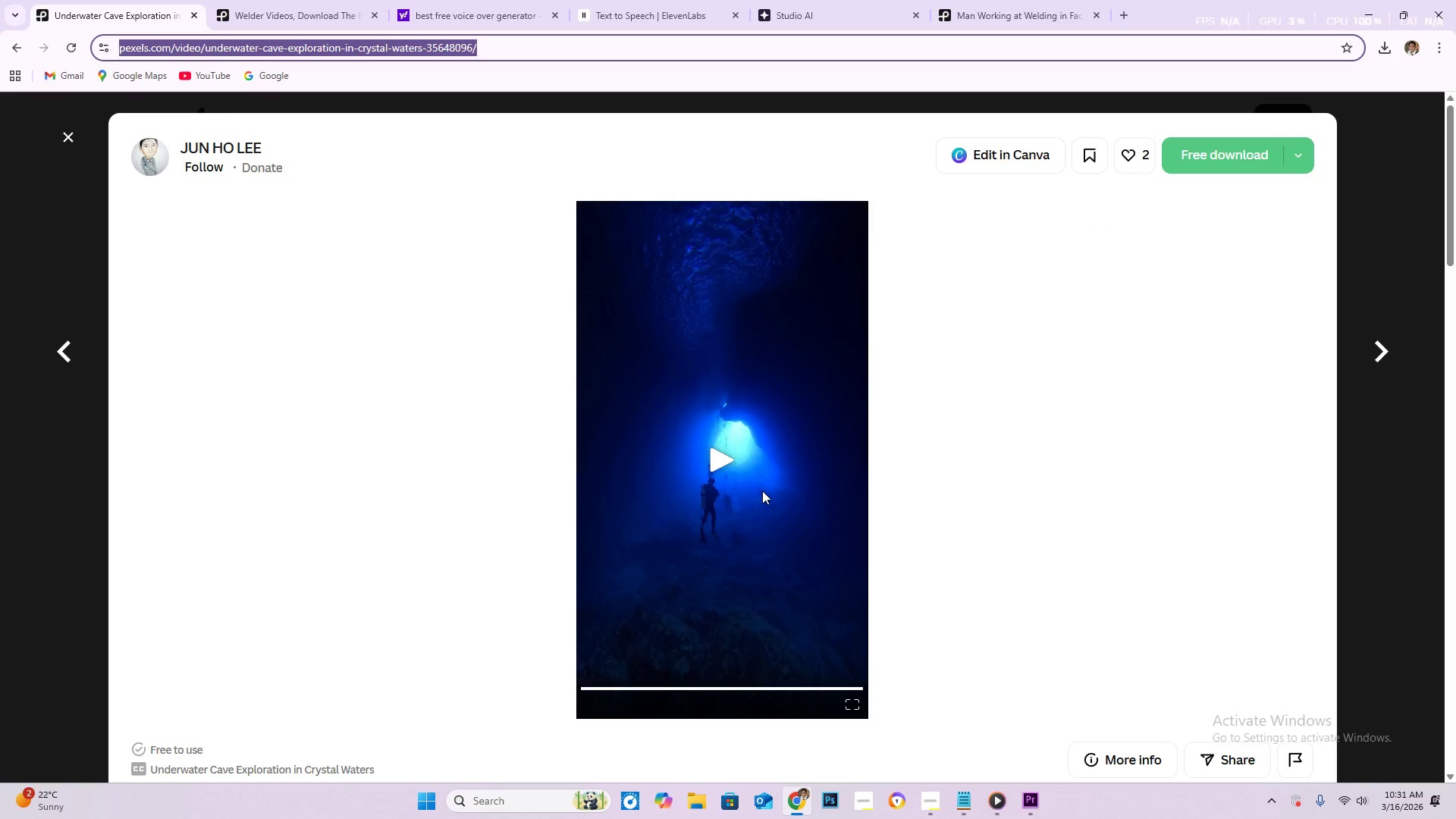 
left_click([727, 461])
 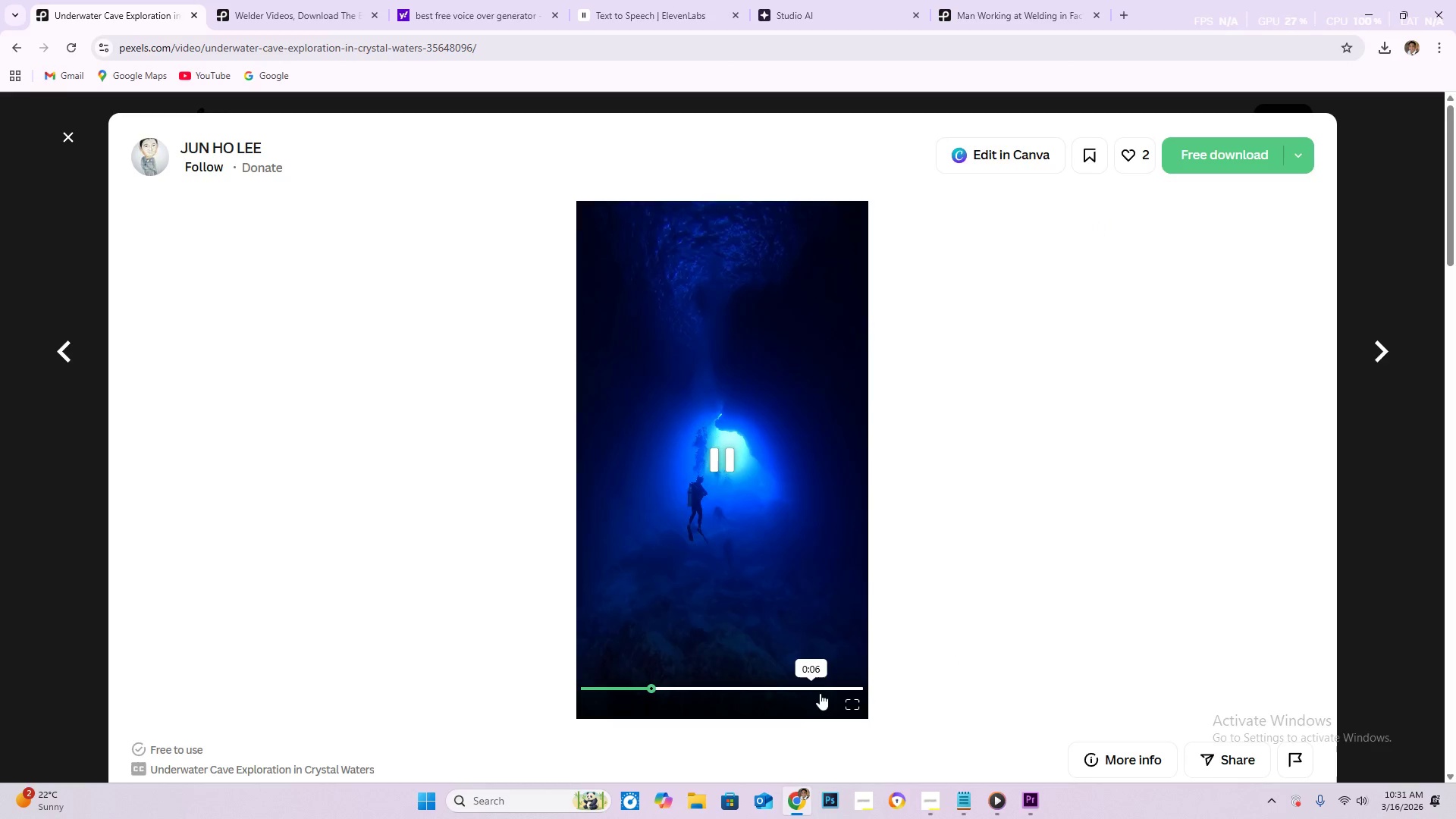 
wait(8.02)
 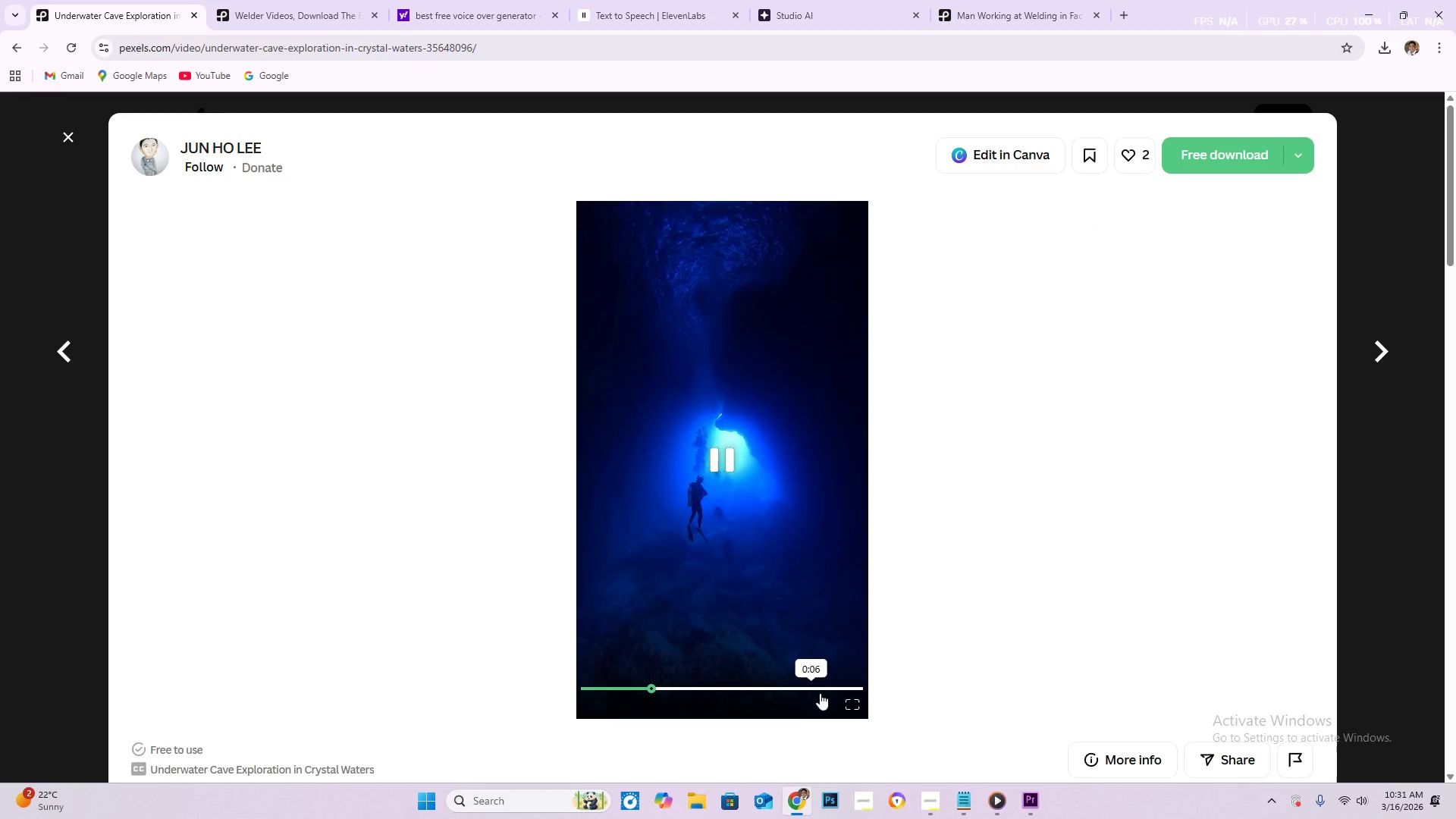 
left_click([963, 803])
 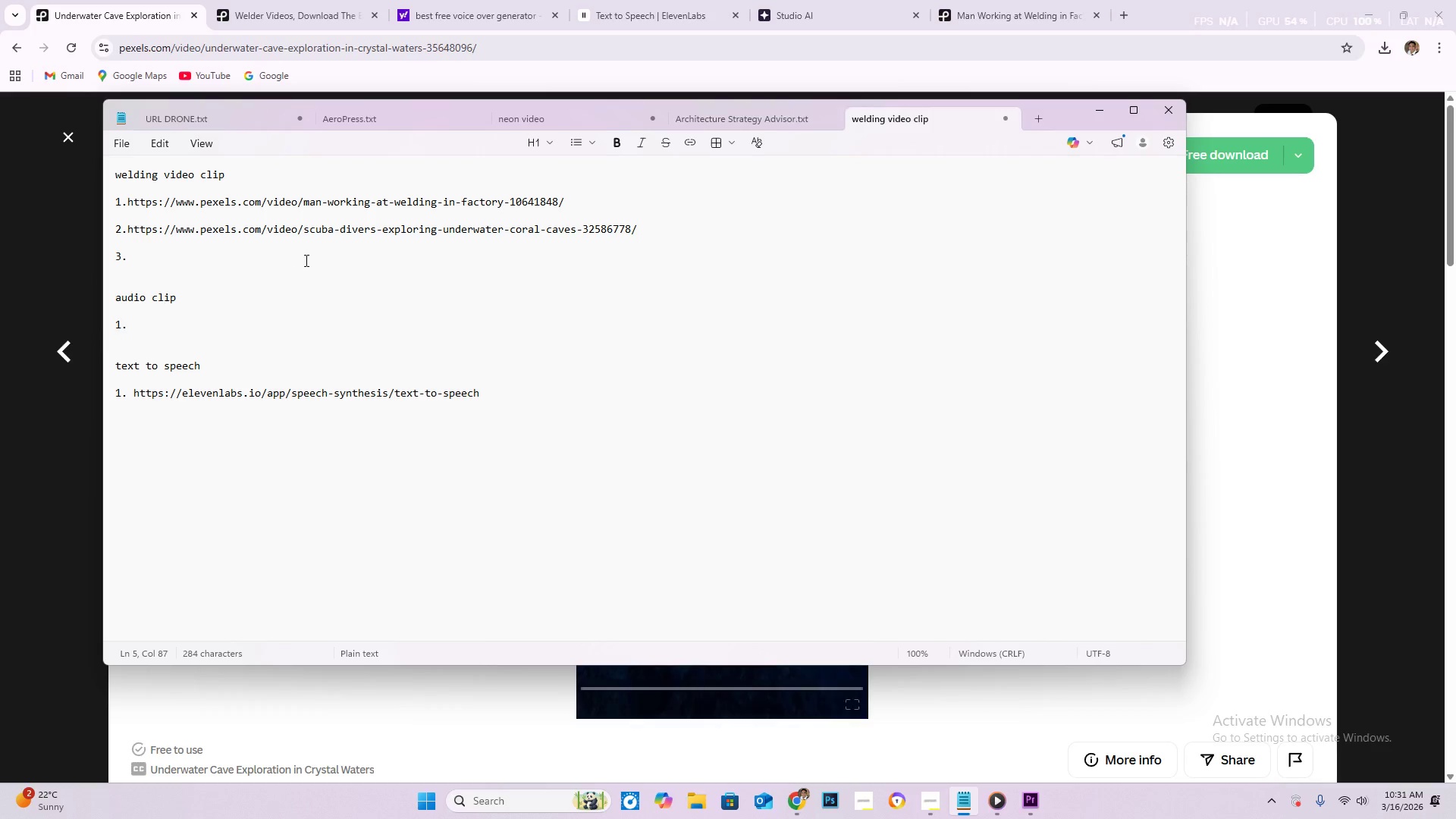 
left_click([306, 258])
 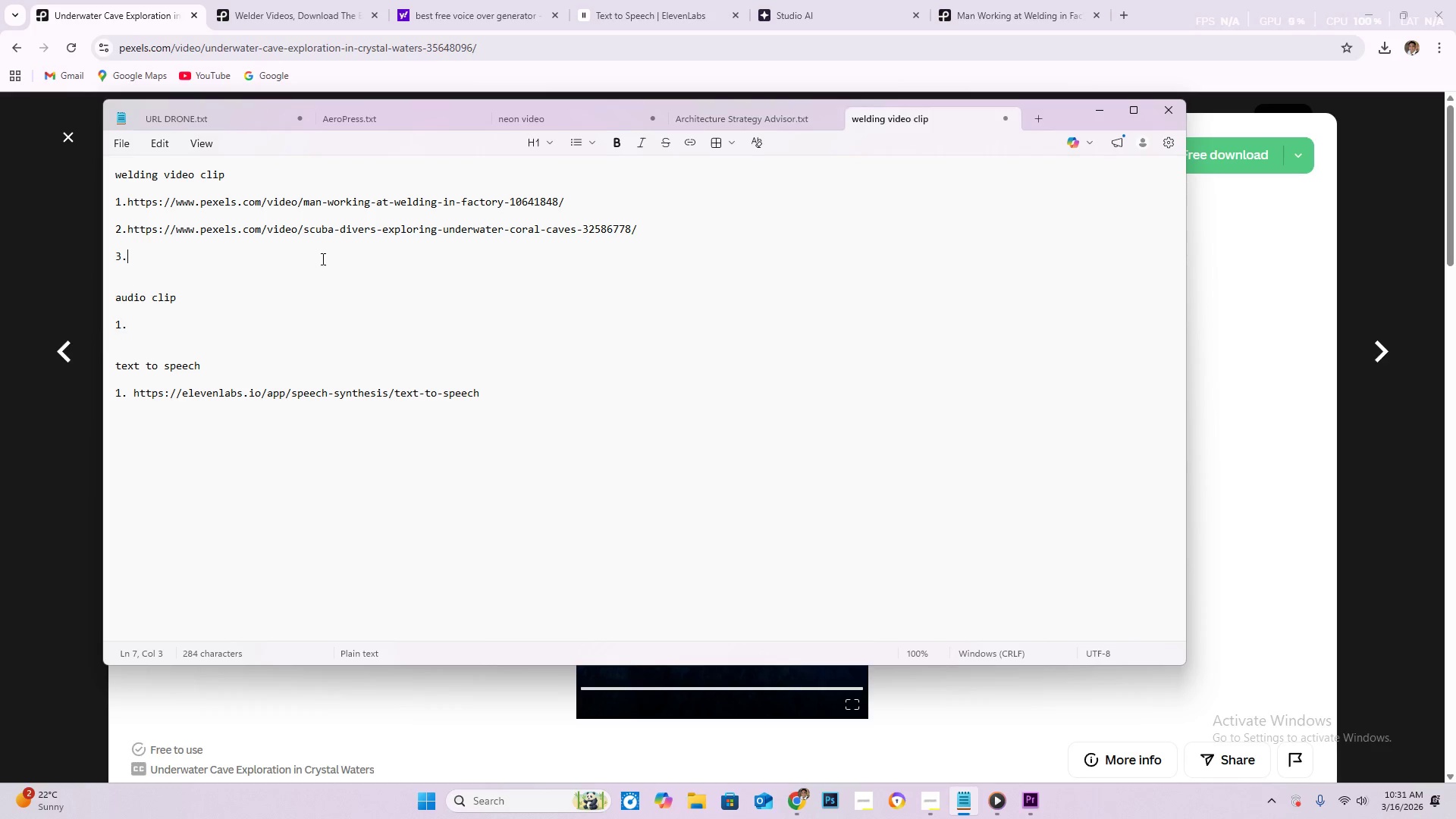 
key(Control+V)
 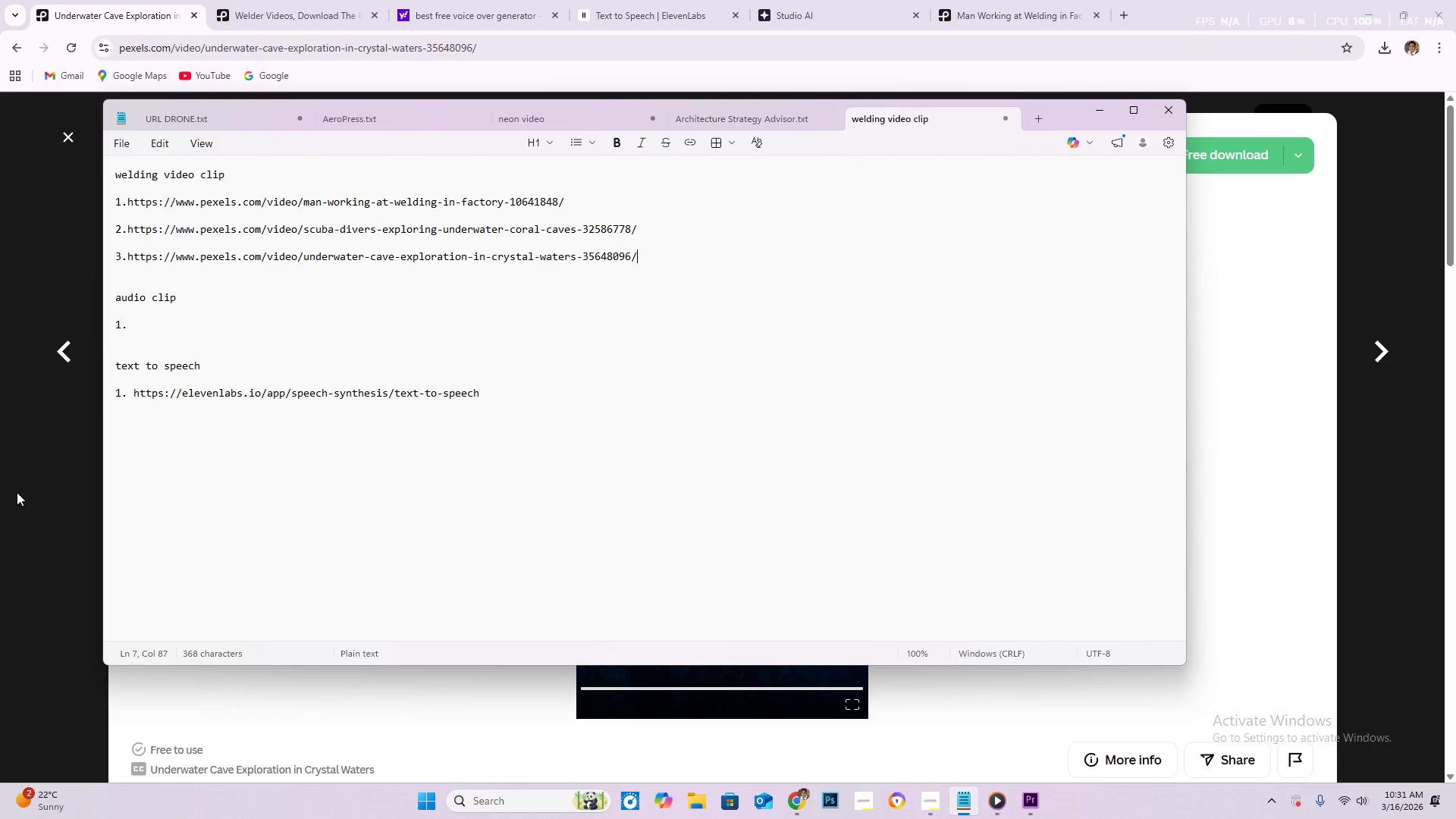 
left_click([17, 492])
 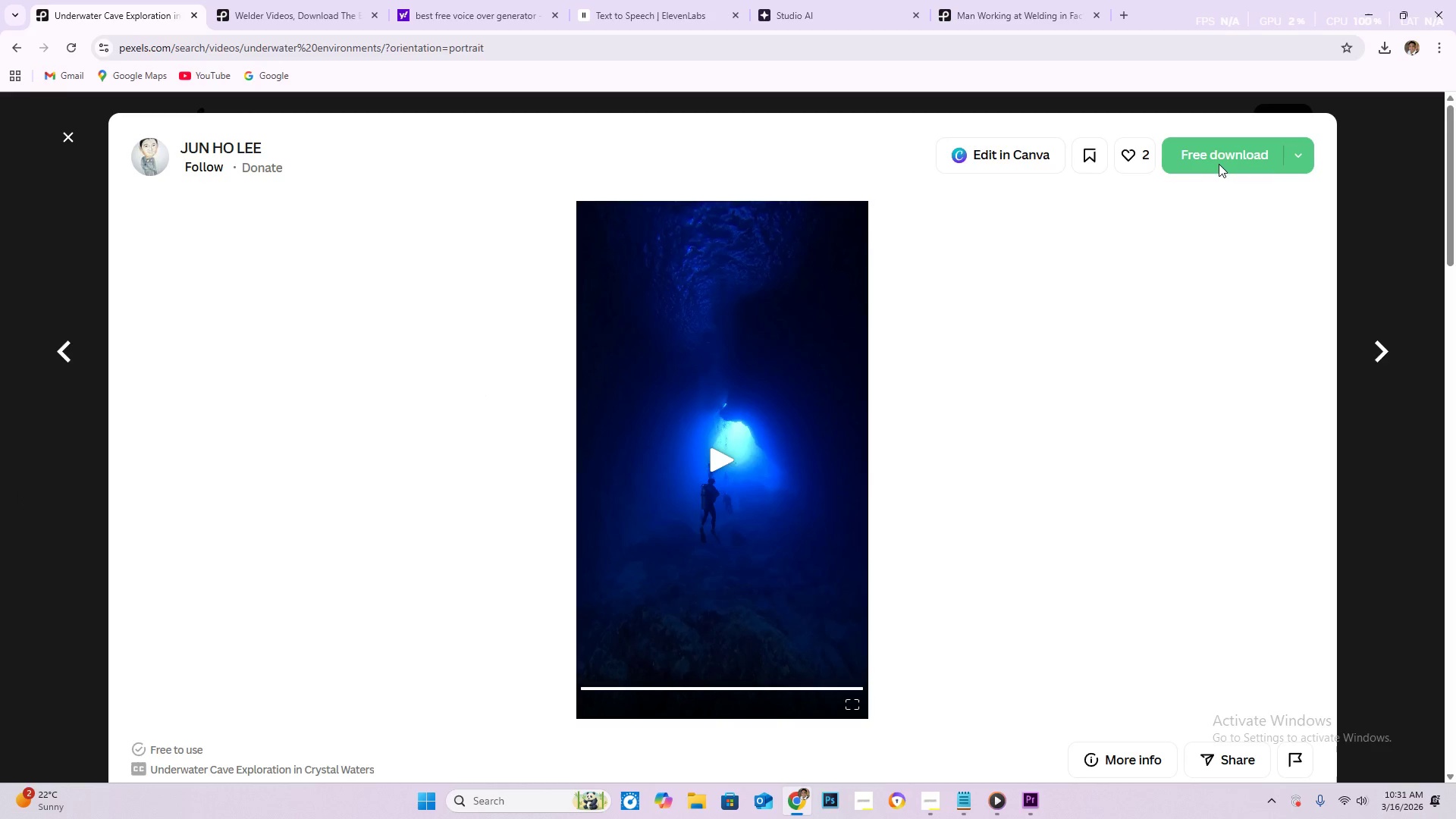 
left_click([1221, 162])
 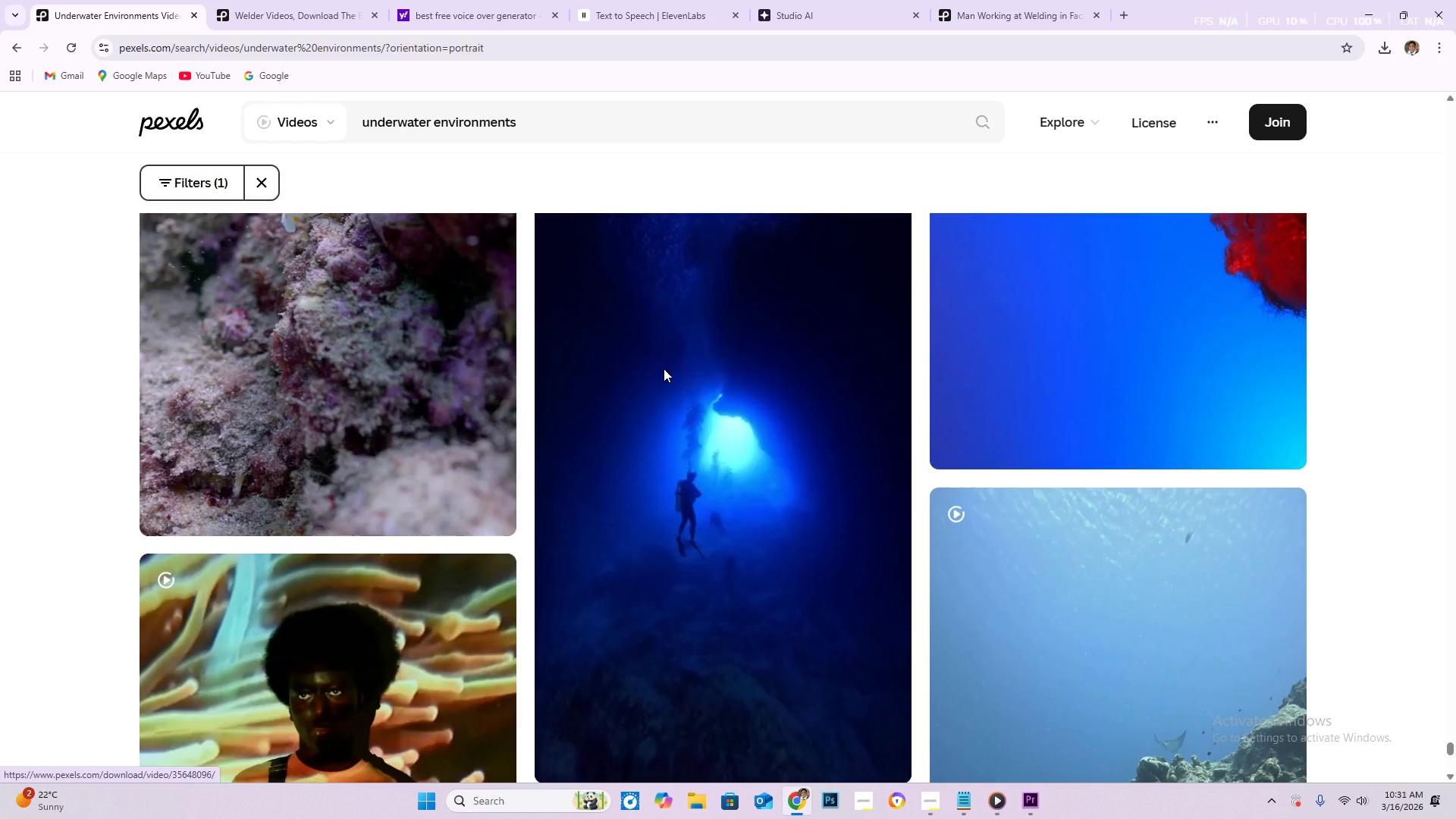 
left_click([741, 374])
 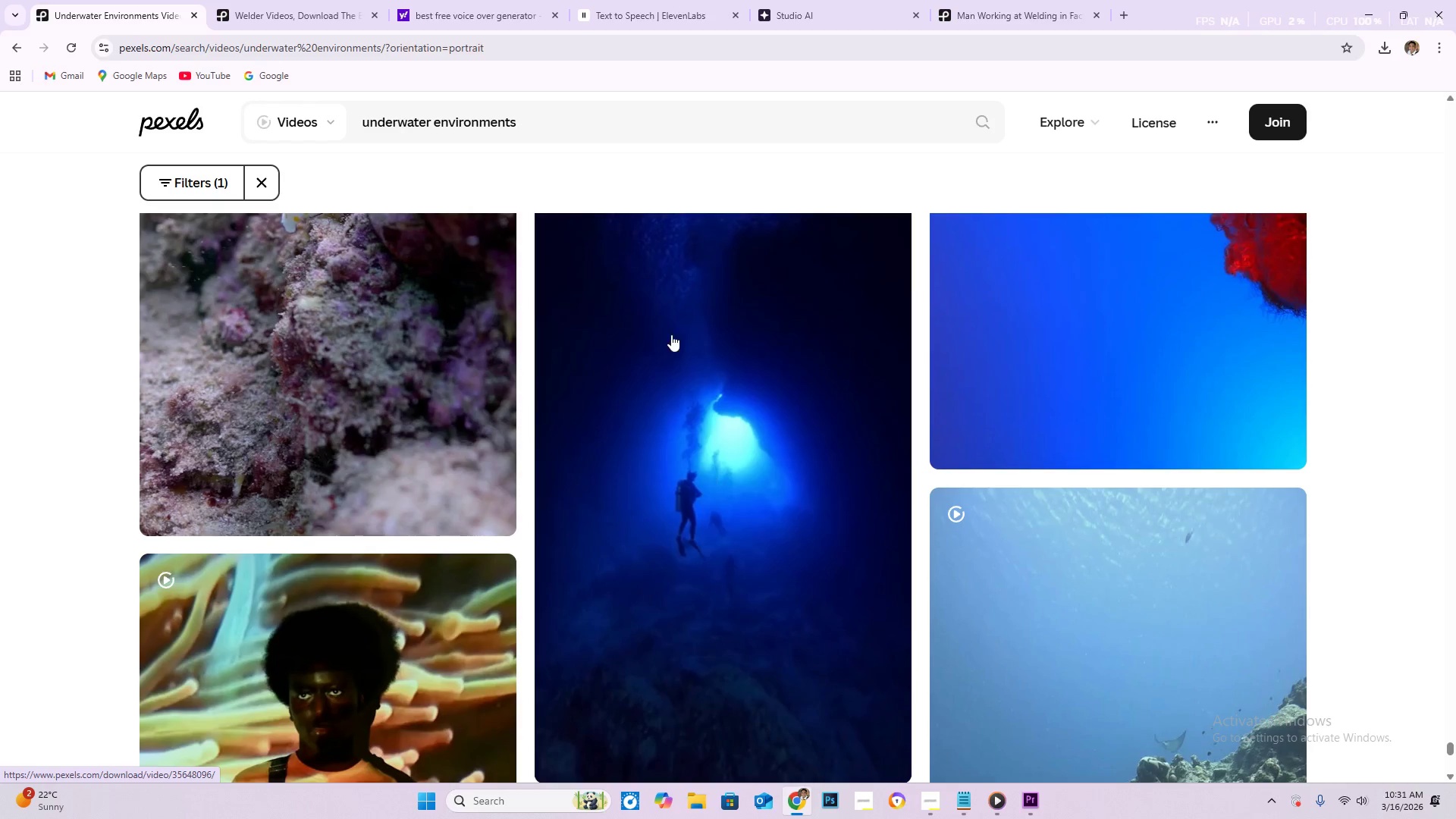 
left_click([657, 494])
 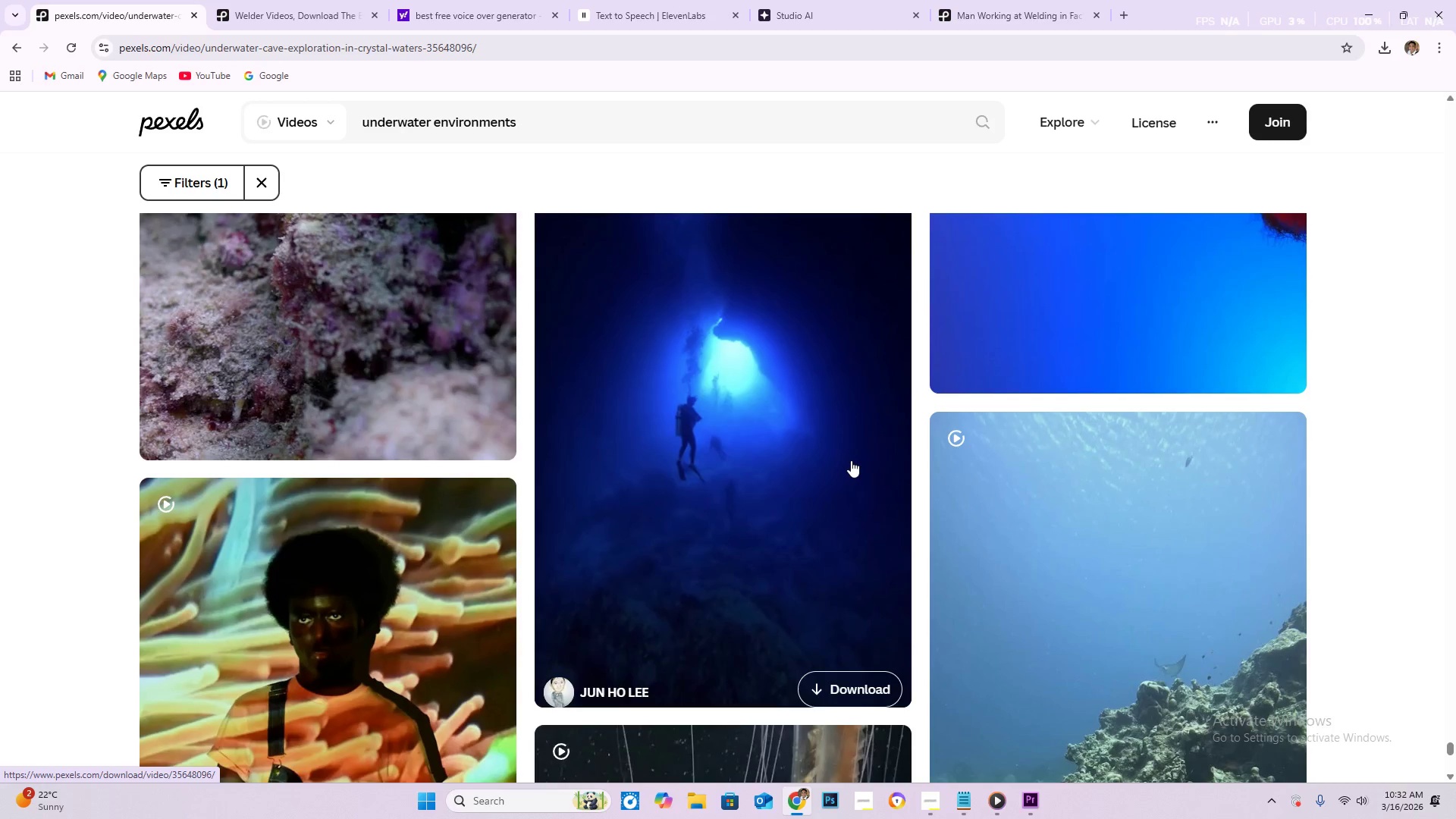 
scroll: coordinate [642, 492], scroll_direction: down, amount: 1.0
 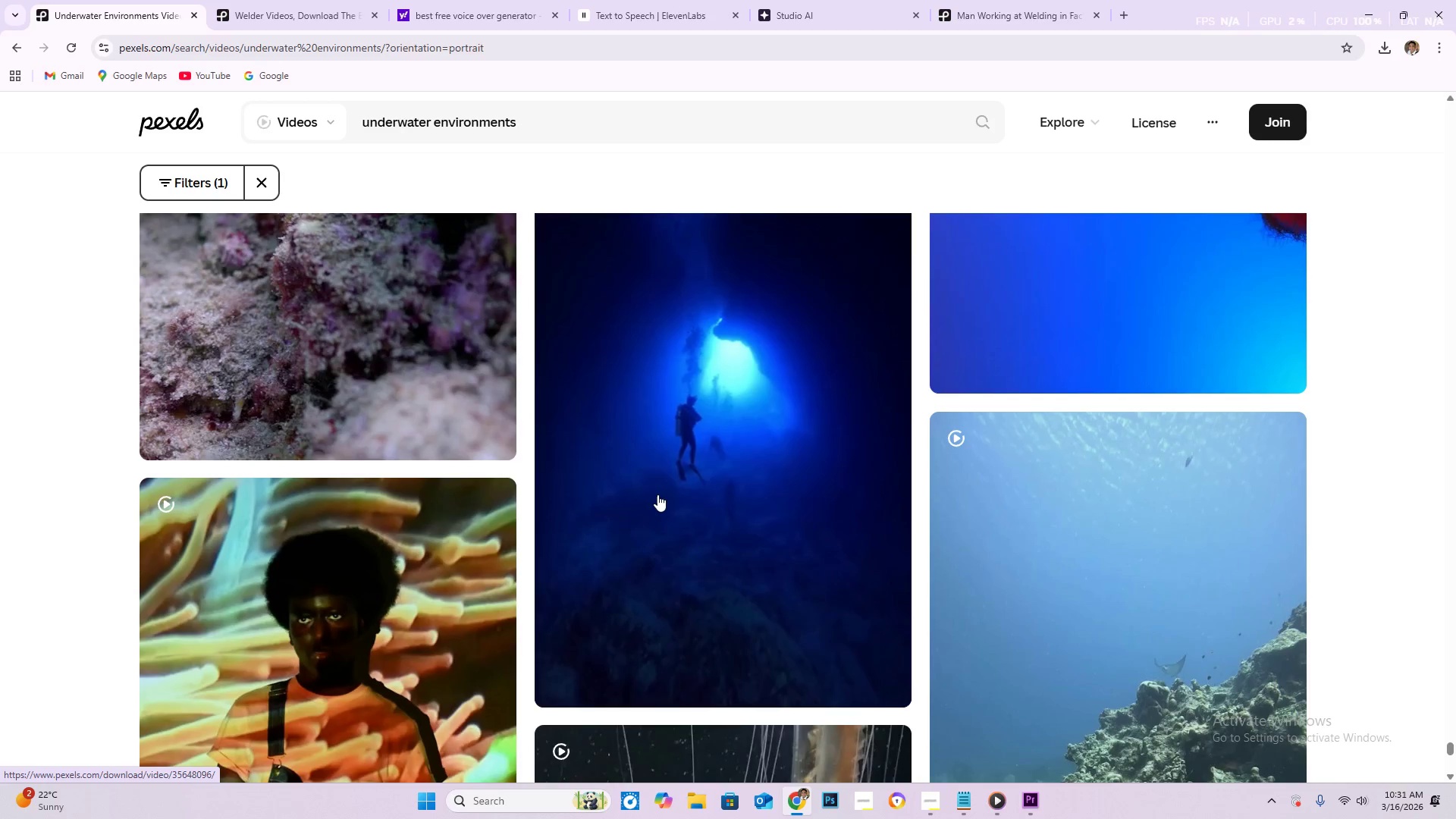 
scroll: coordinate [802, 444], scroll_direction: up, amount: 3.0
 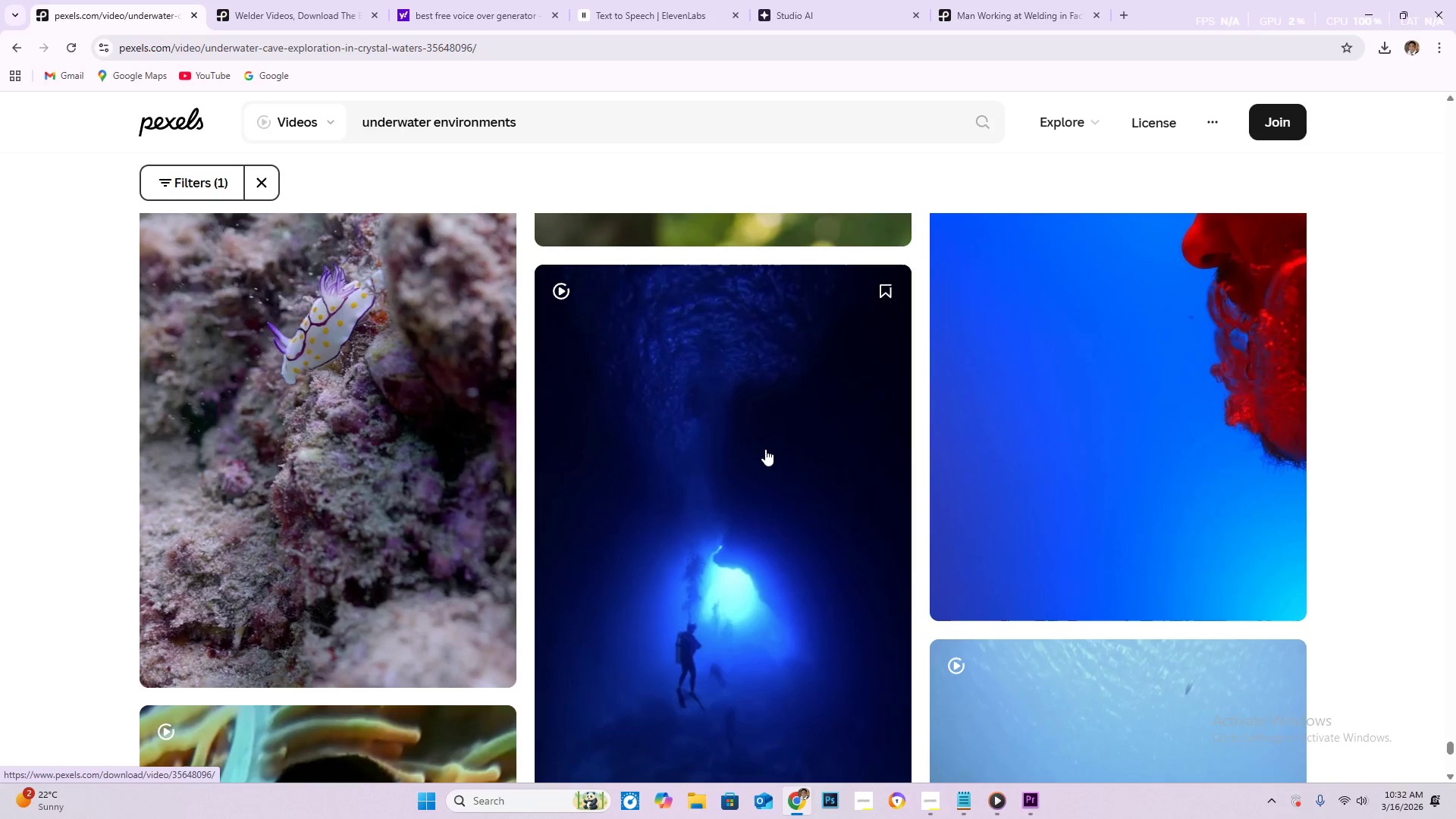 
scroll: coordinate [741, 449], scroll_direction: down, amount: 1.0
 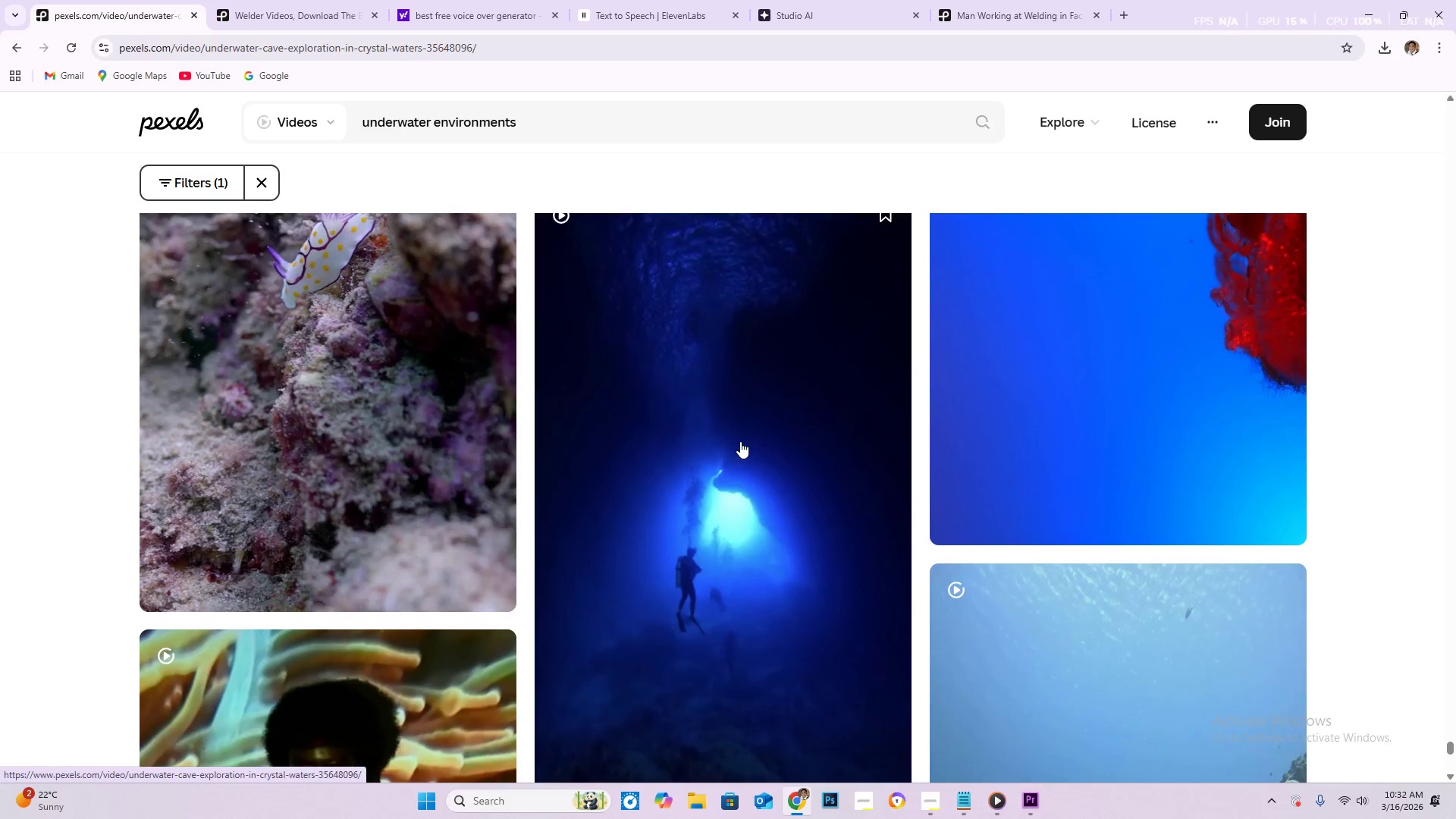 
left_click([740, 441])
 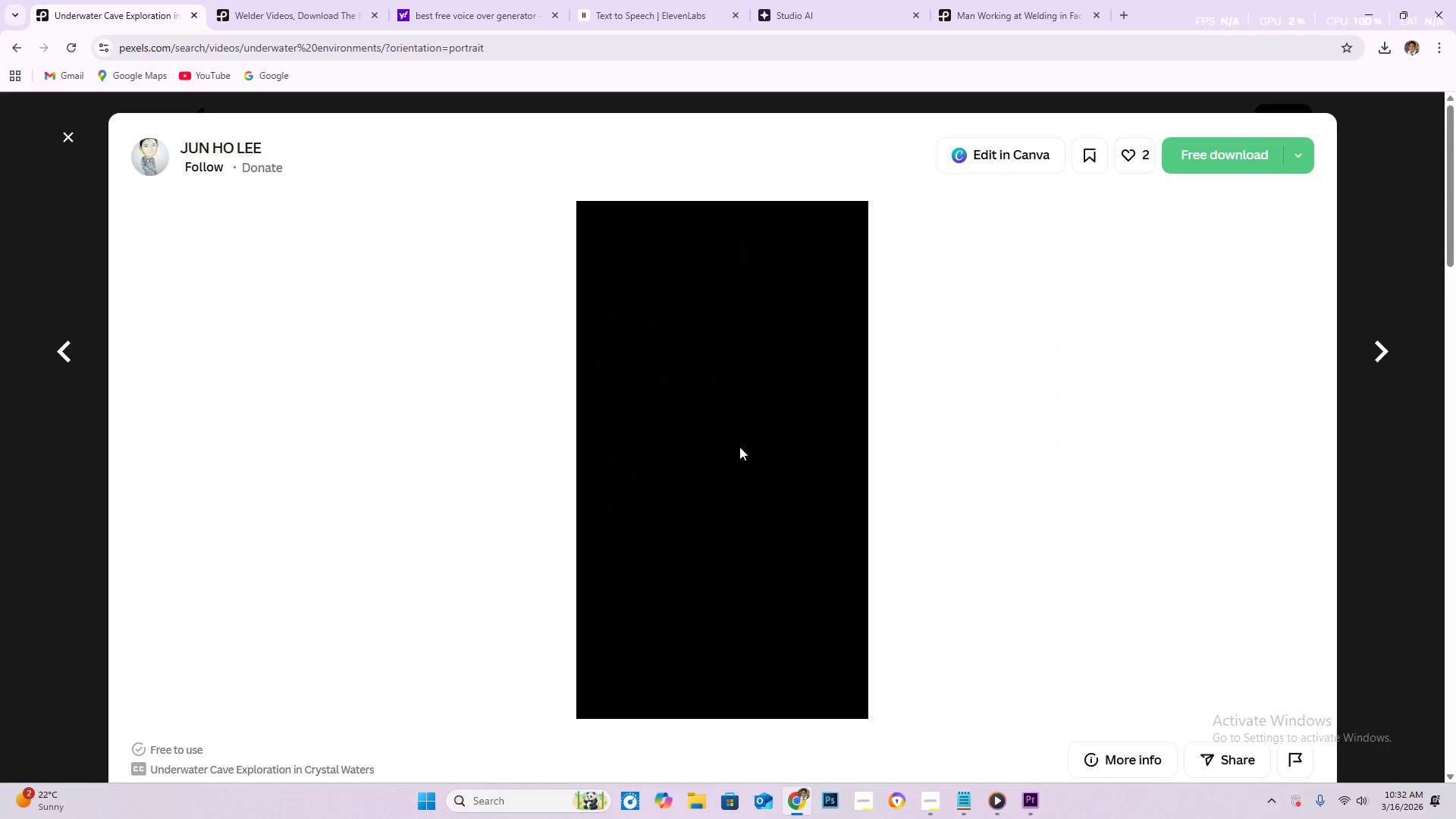 
wait(12.3)
 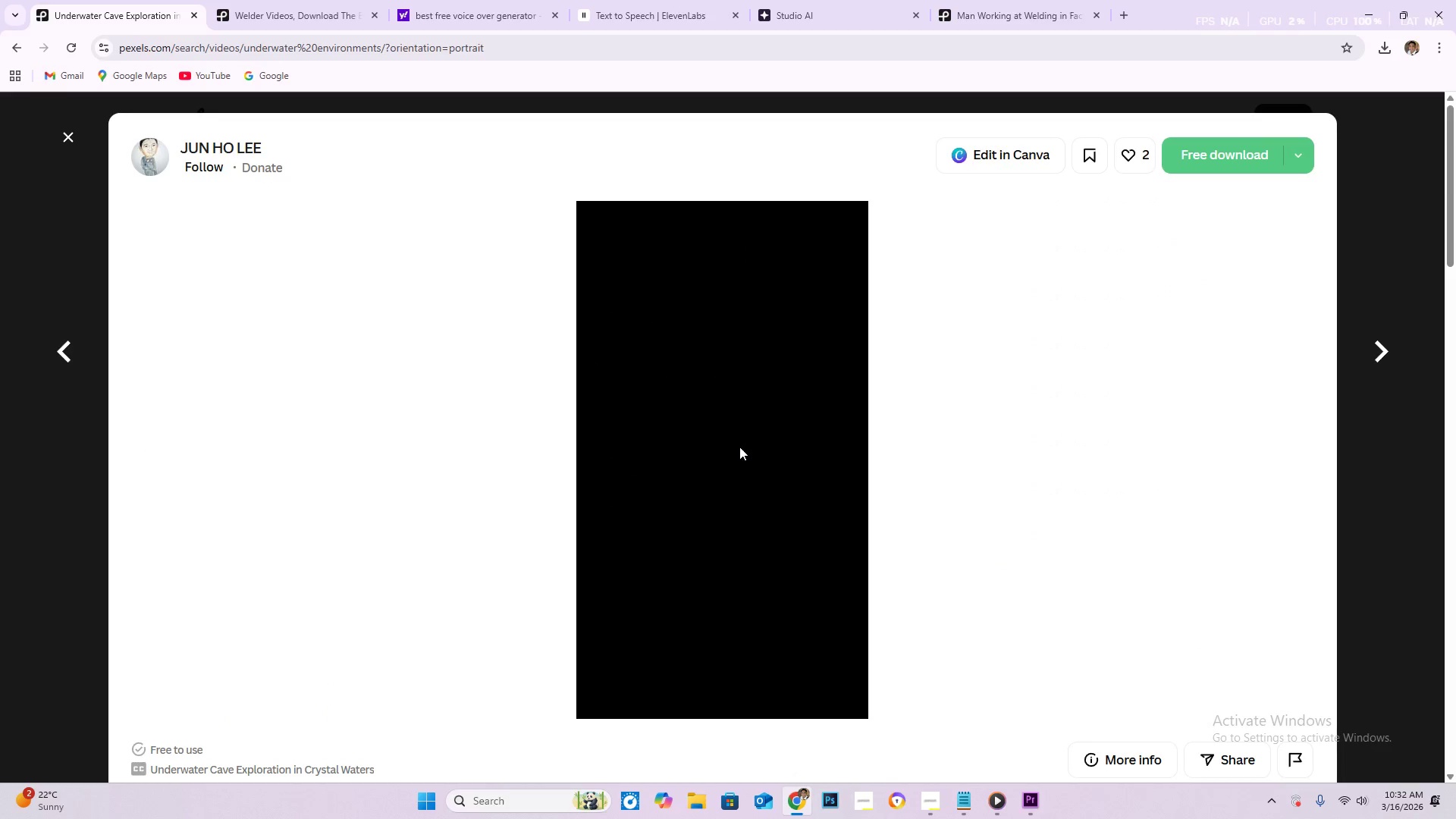 
scroll: coordinate [804, 491], scroll_direction: down, amount: 2.0
 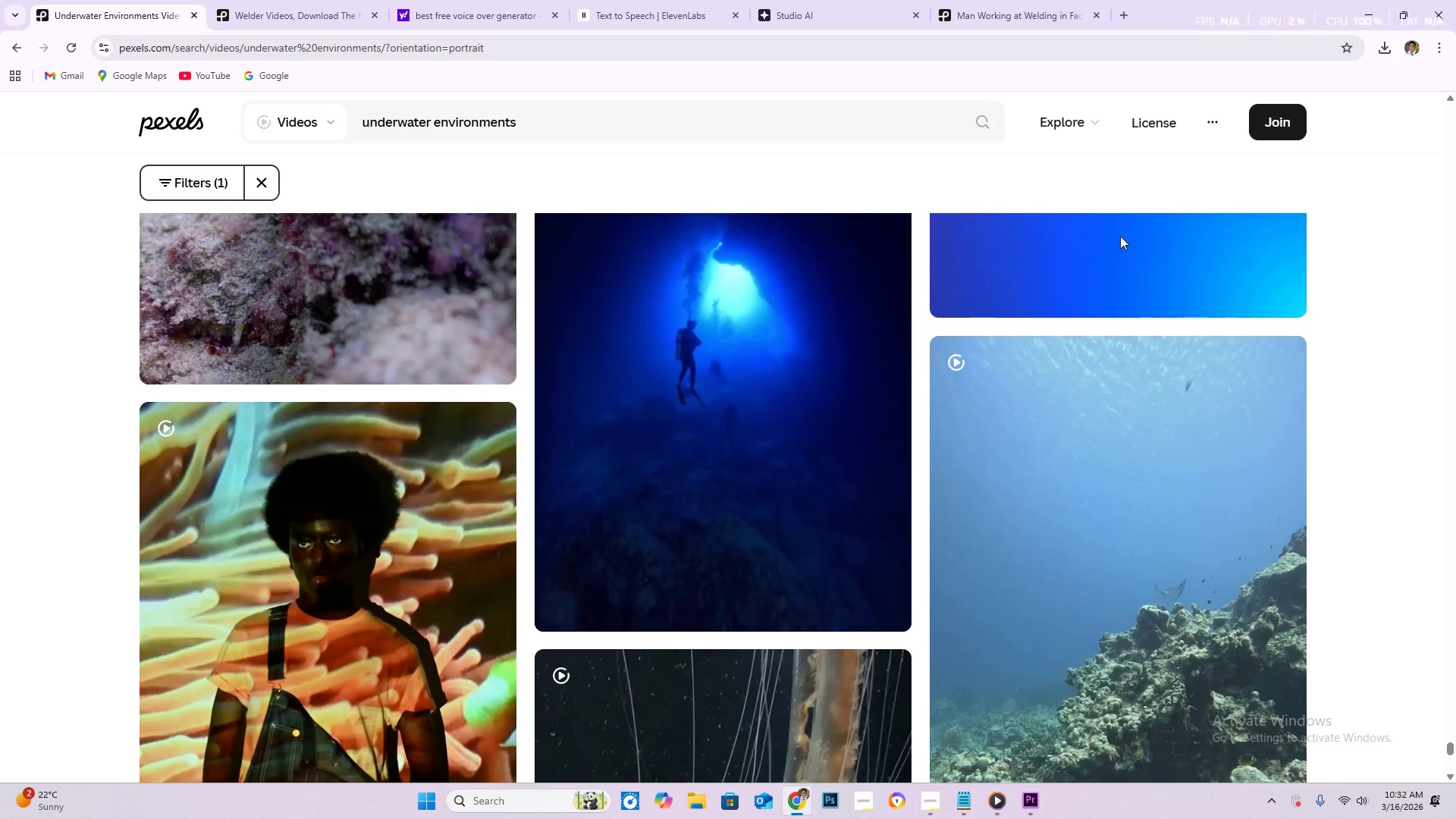 
scroll: coordinate [497, 570], scroll_direction: up, amount: 1.0
 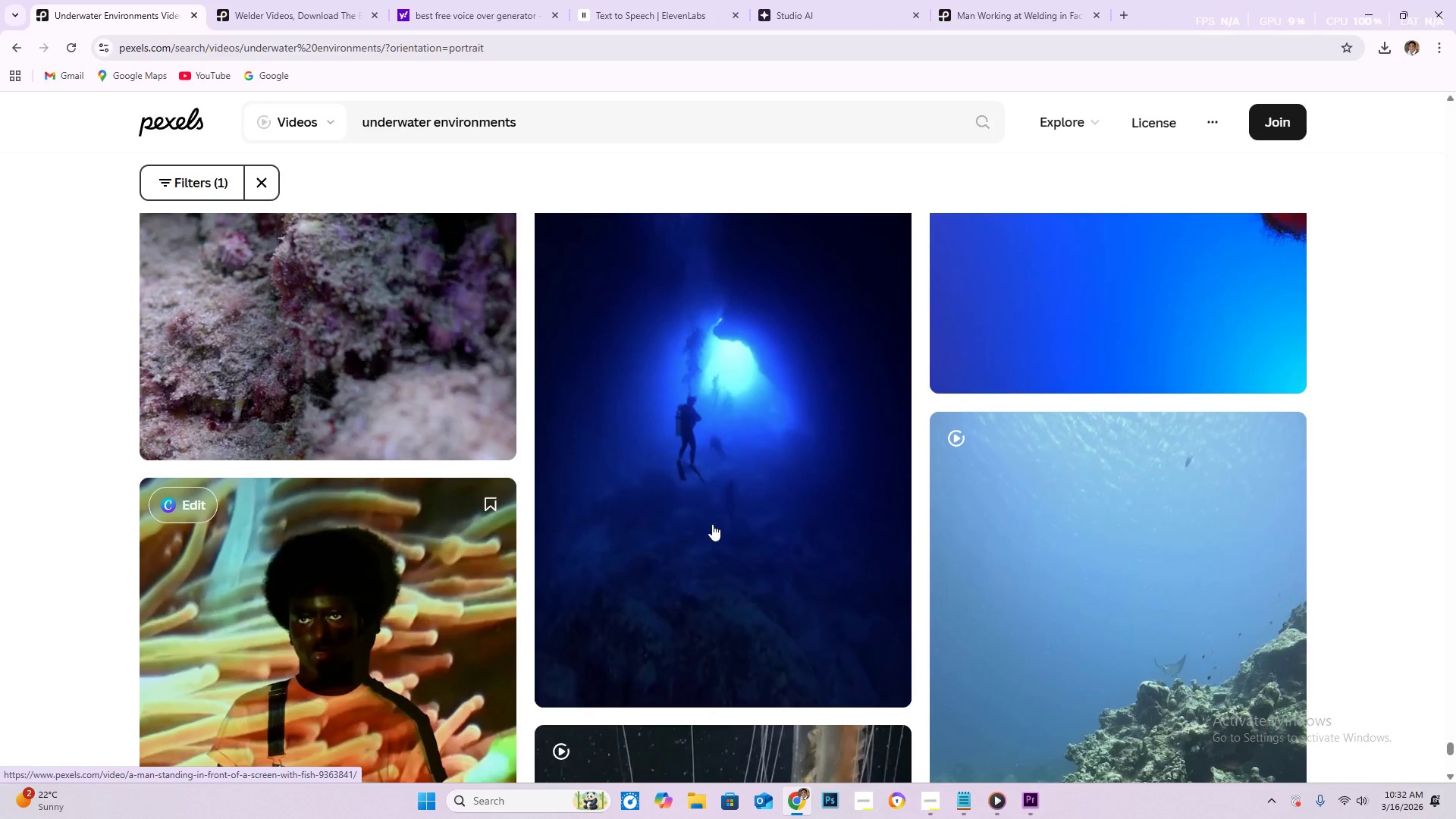 
left_click([712, 524])
 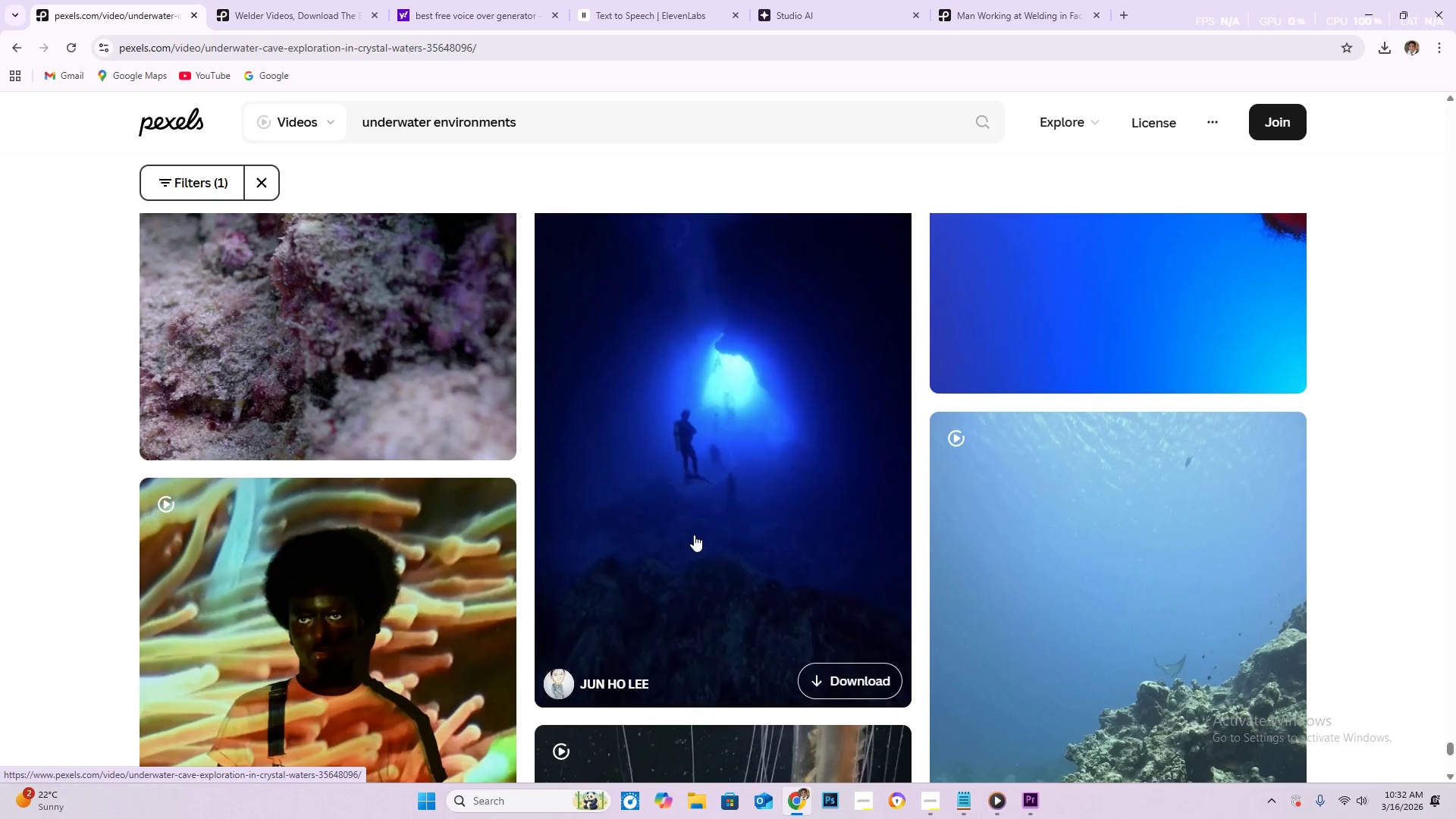 
wait(9.94)
 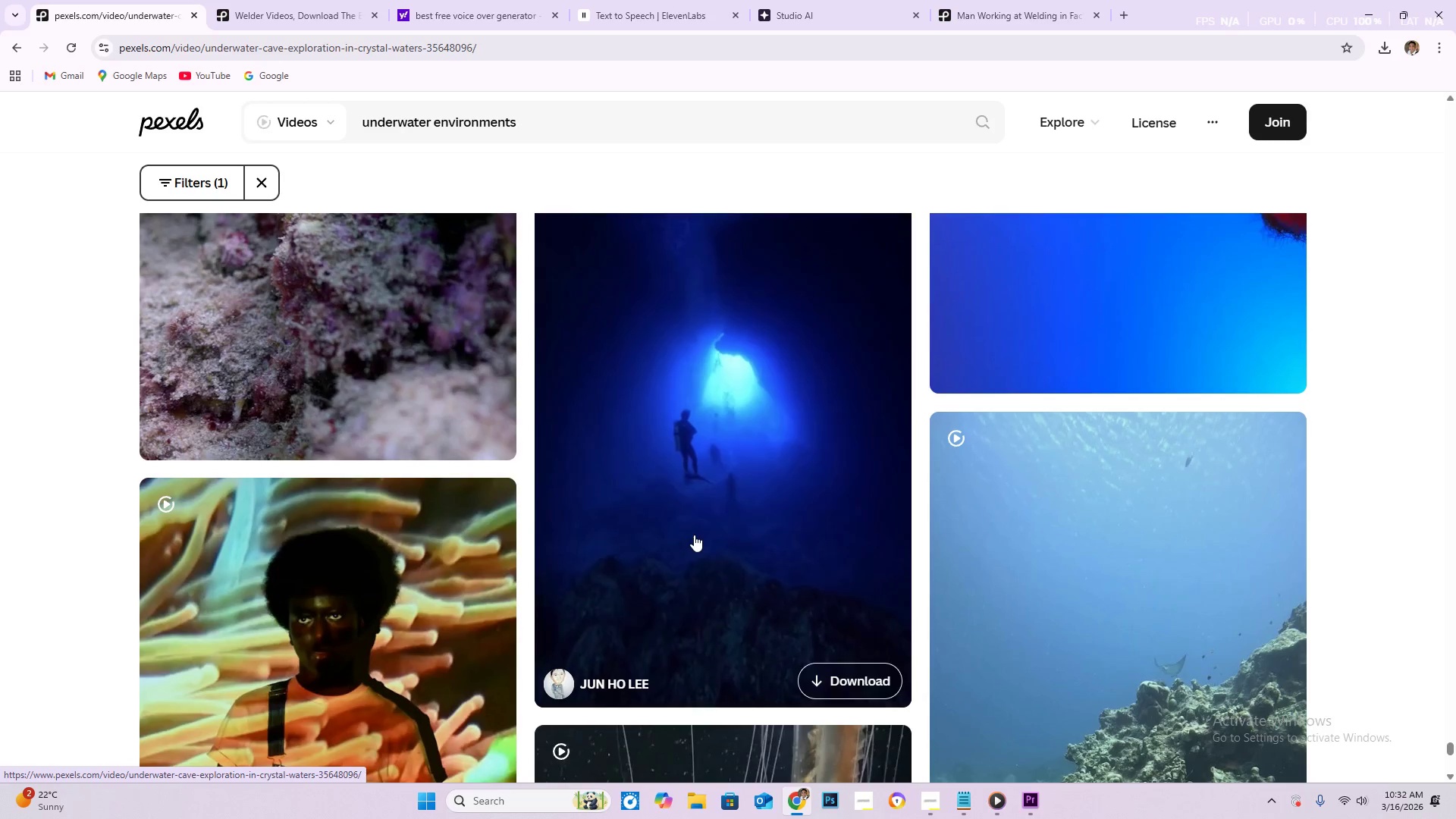 
left_click([1213, 155])
 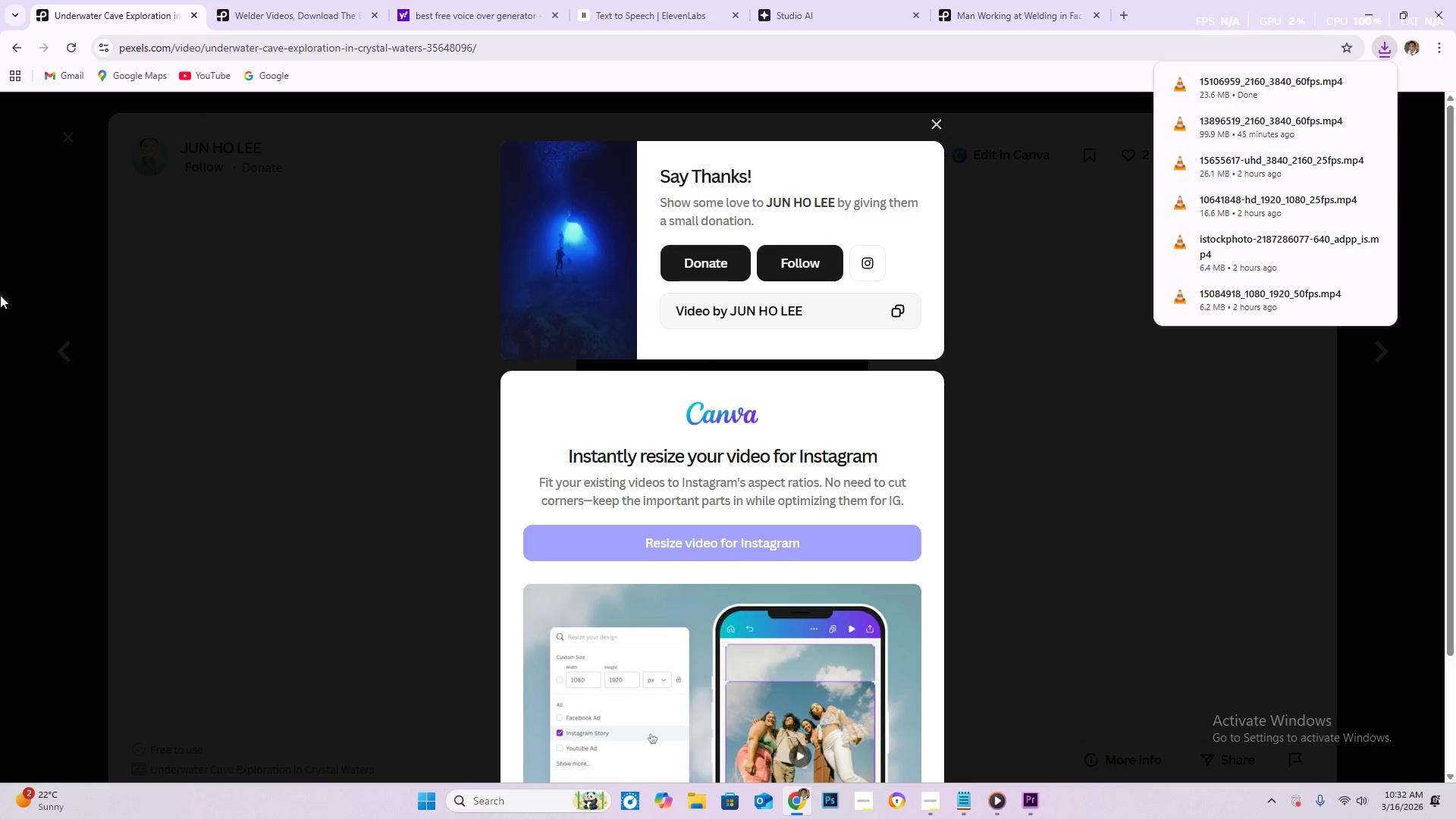 
wait(16.25)
 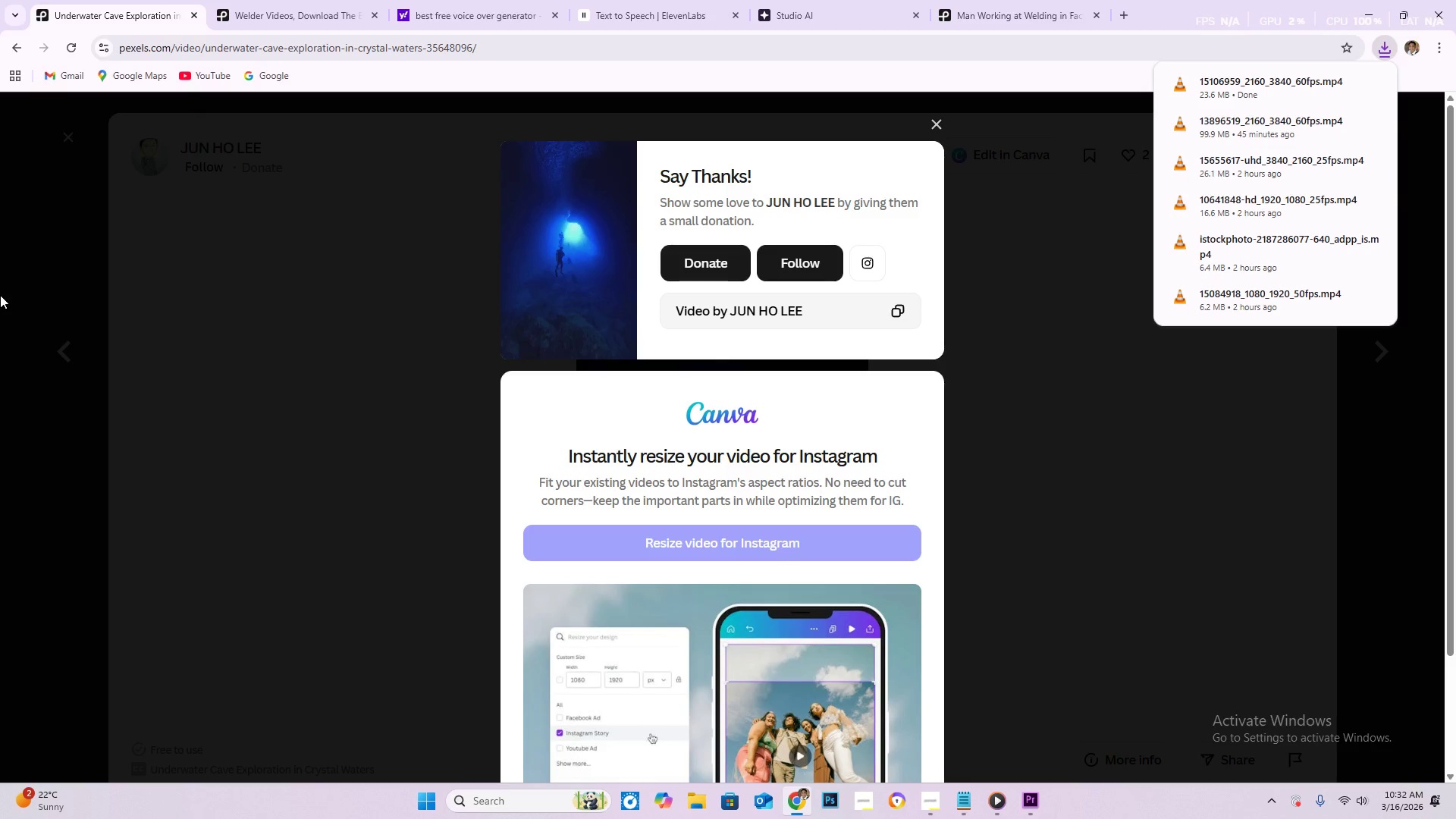 
left_click([23, 49])
 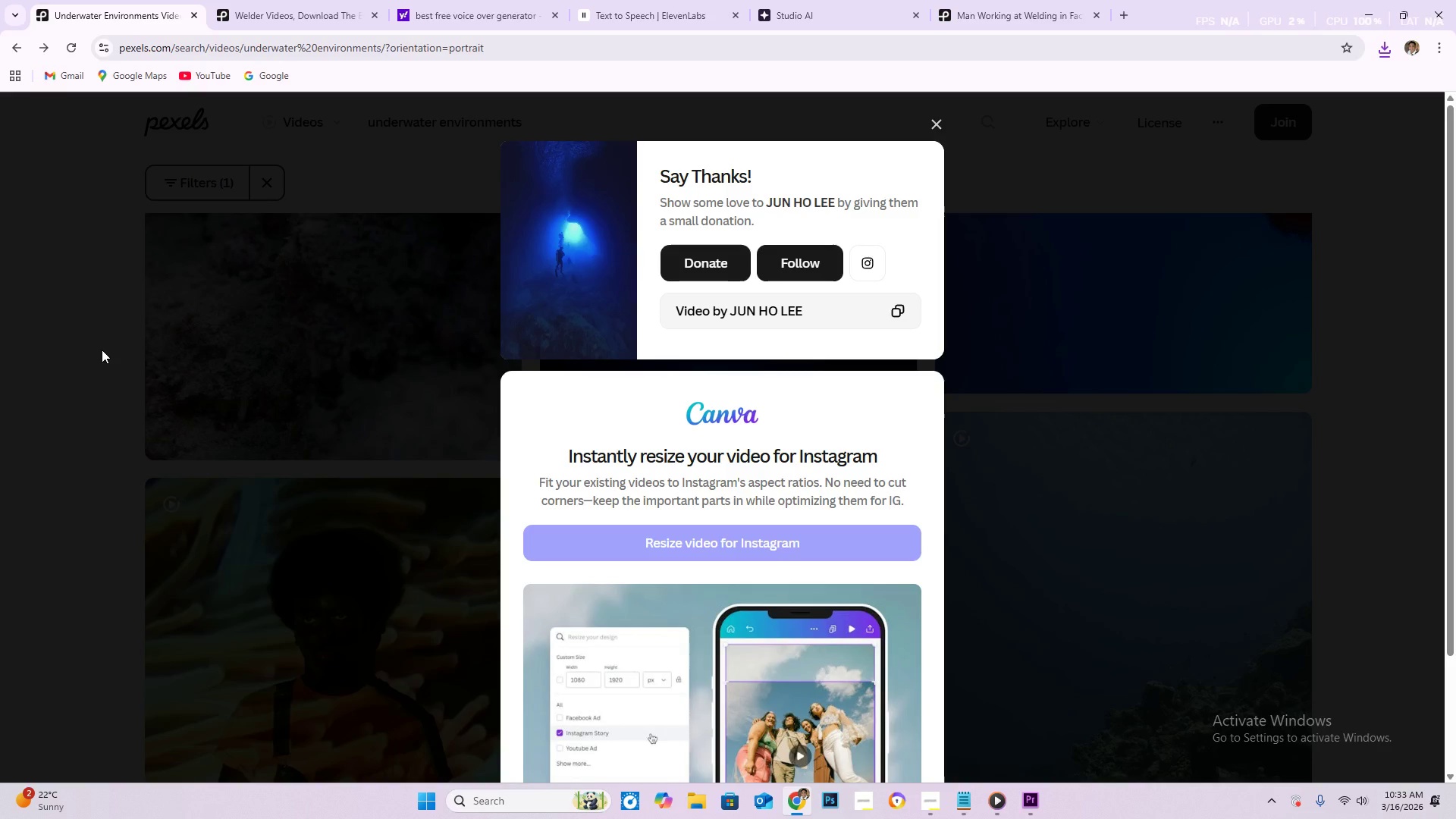 
wait(47.45)
 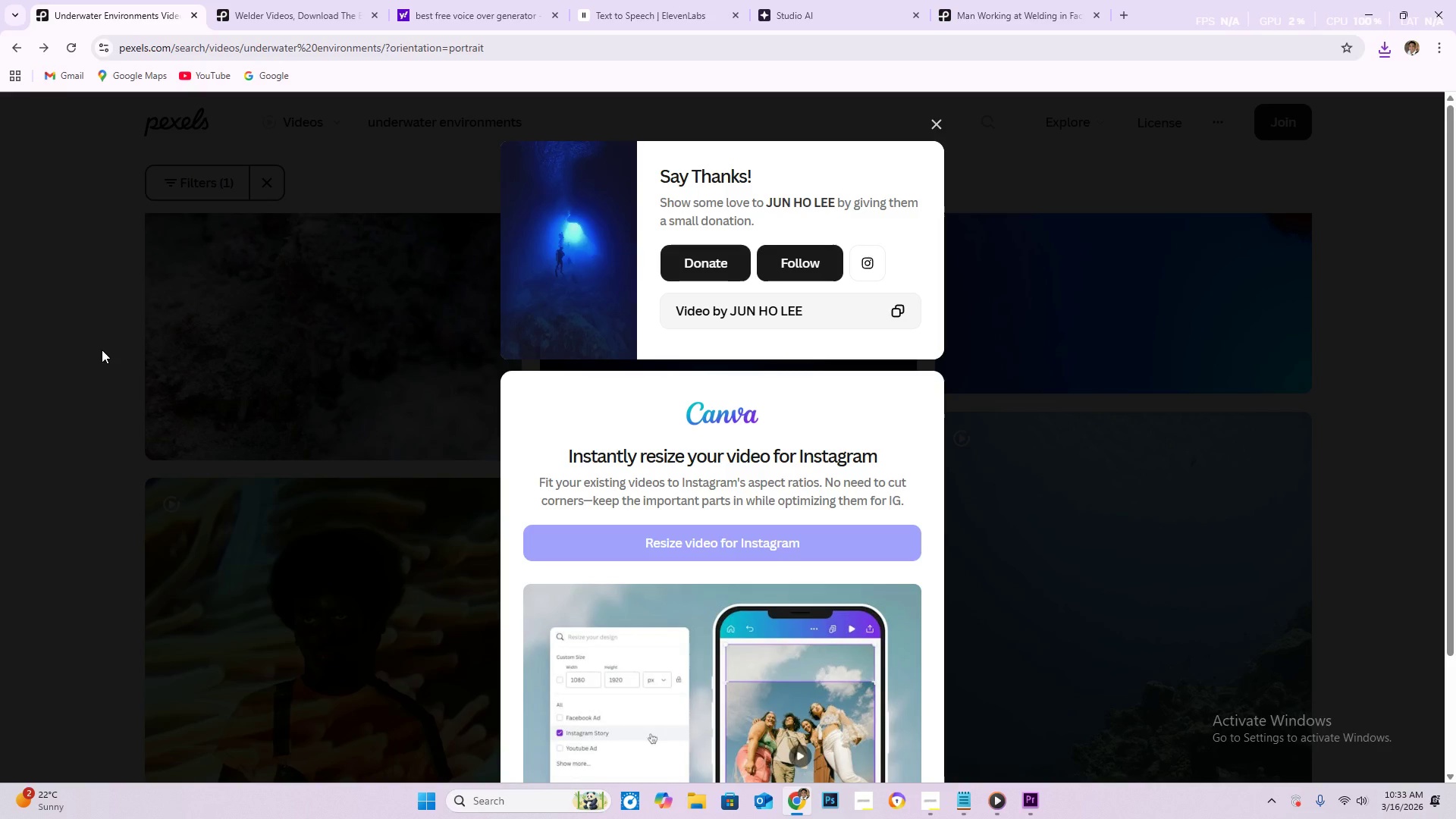 
left_click([937, 126])
 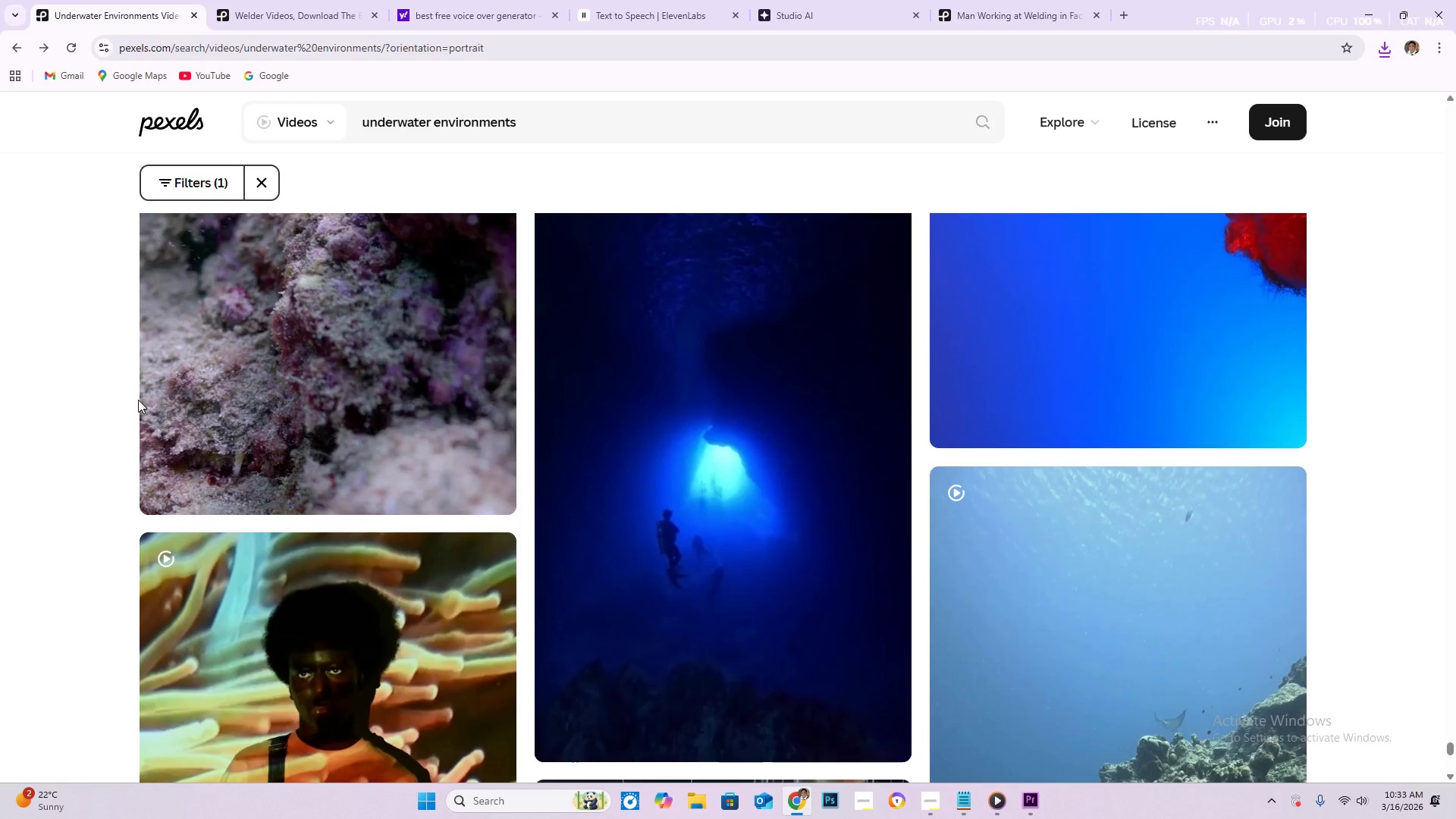 
scroll: coordinate [249, 563], scroll_direction: down, amount: 30.0
 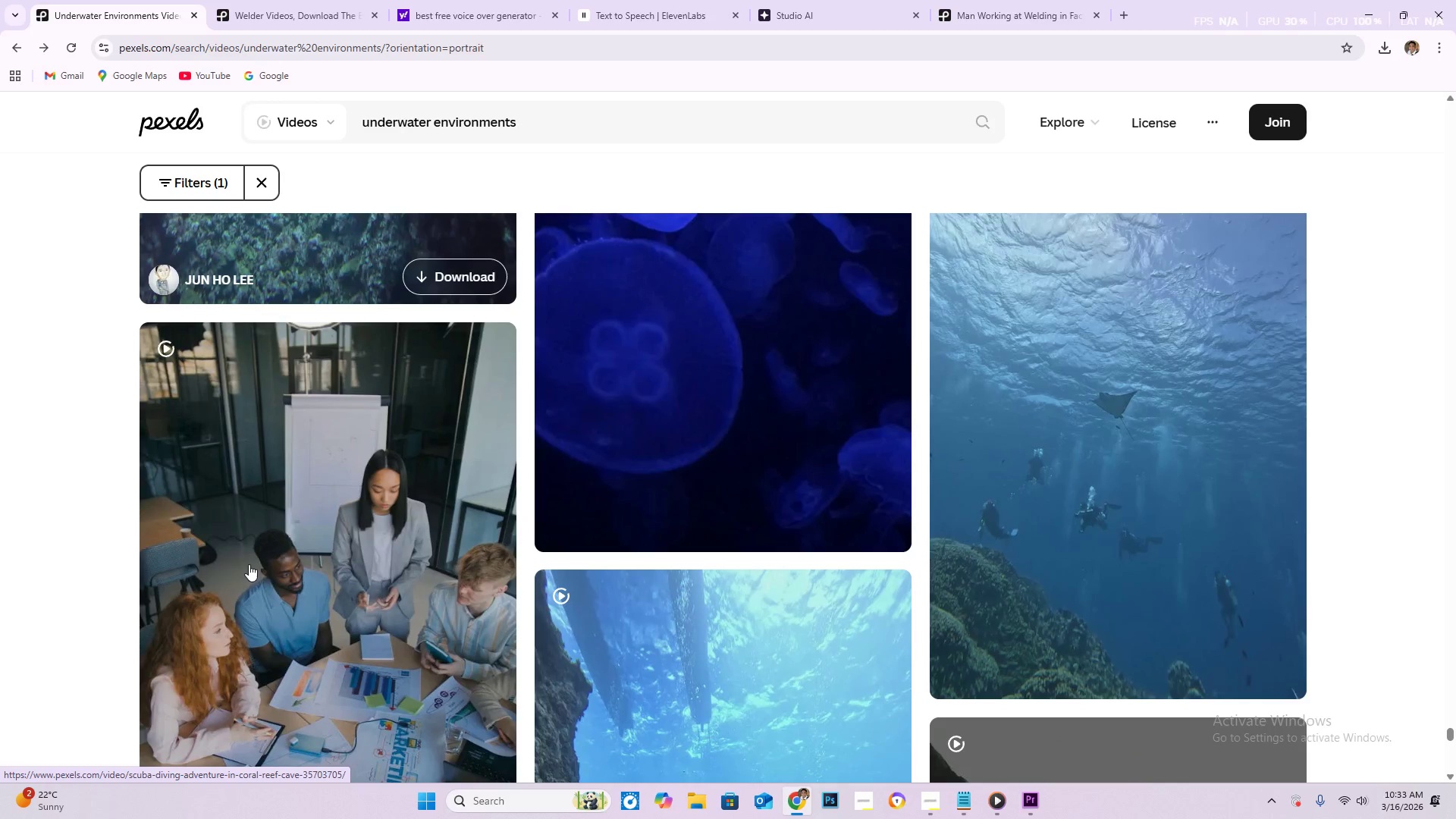 
scroll: coordinate [404, 579], scroll_direction: up, amount: 4.0
 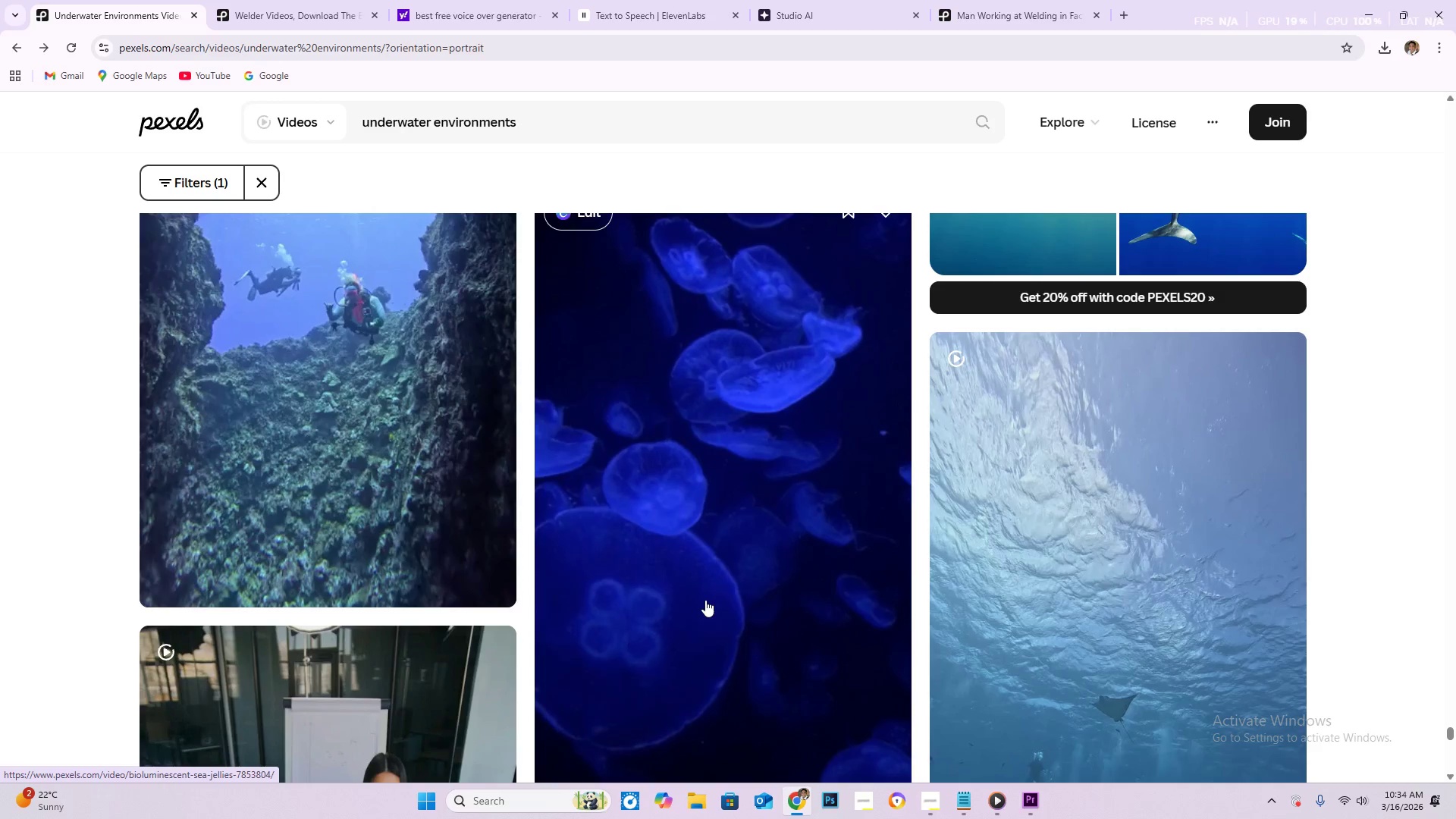 
wait(42.15)
 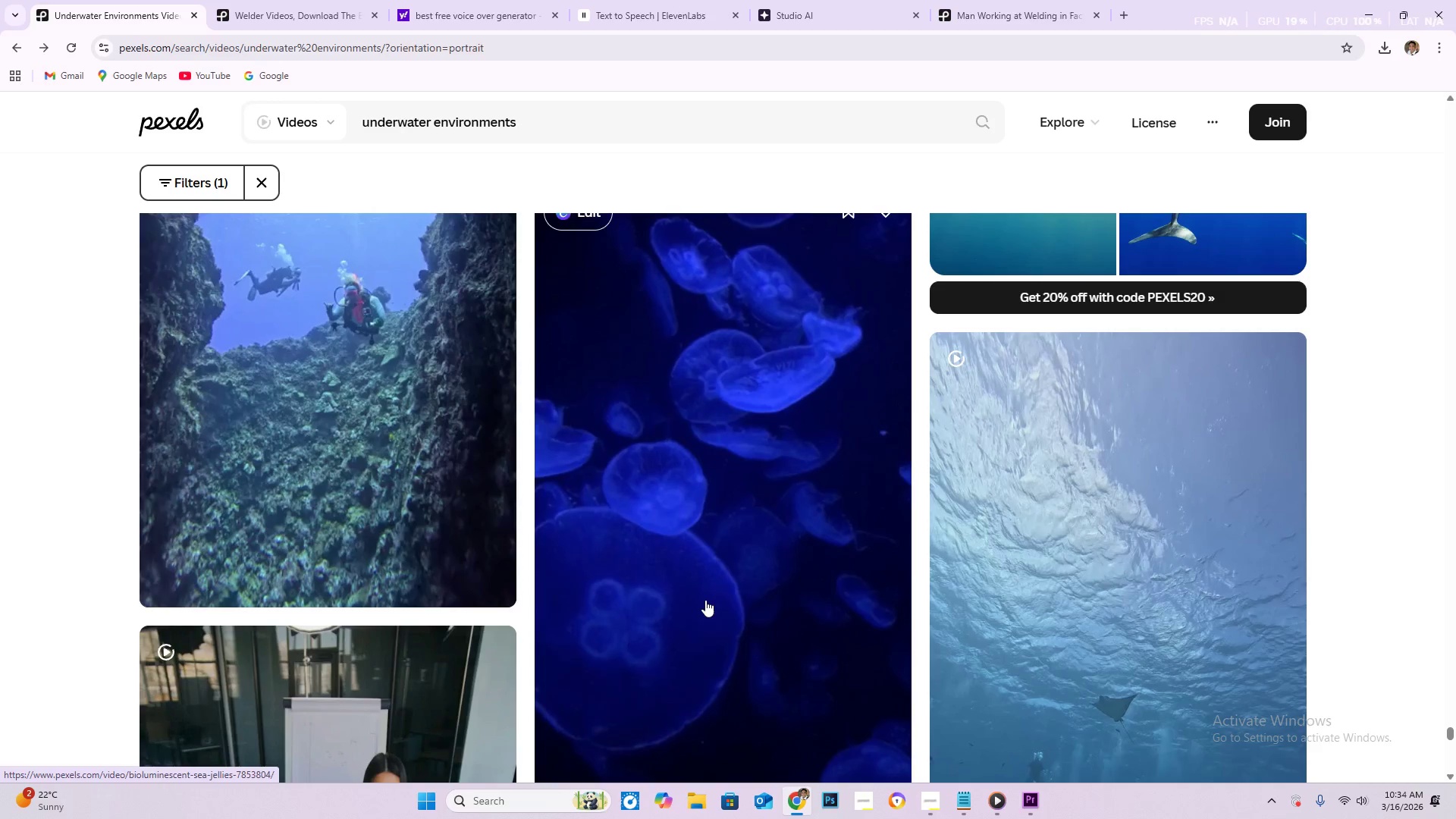 
scroll: coordinate [699, 592], scroll_direction: down, amount: 2.0
 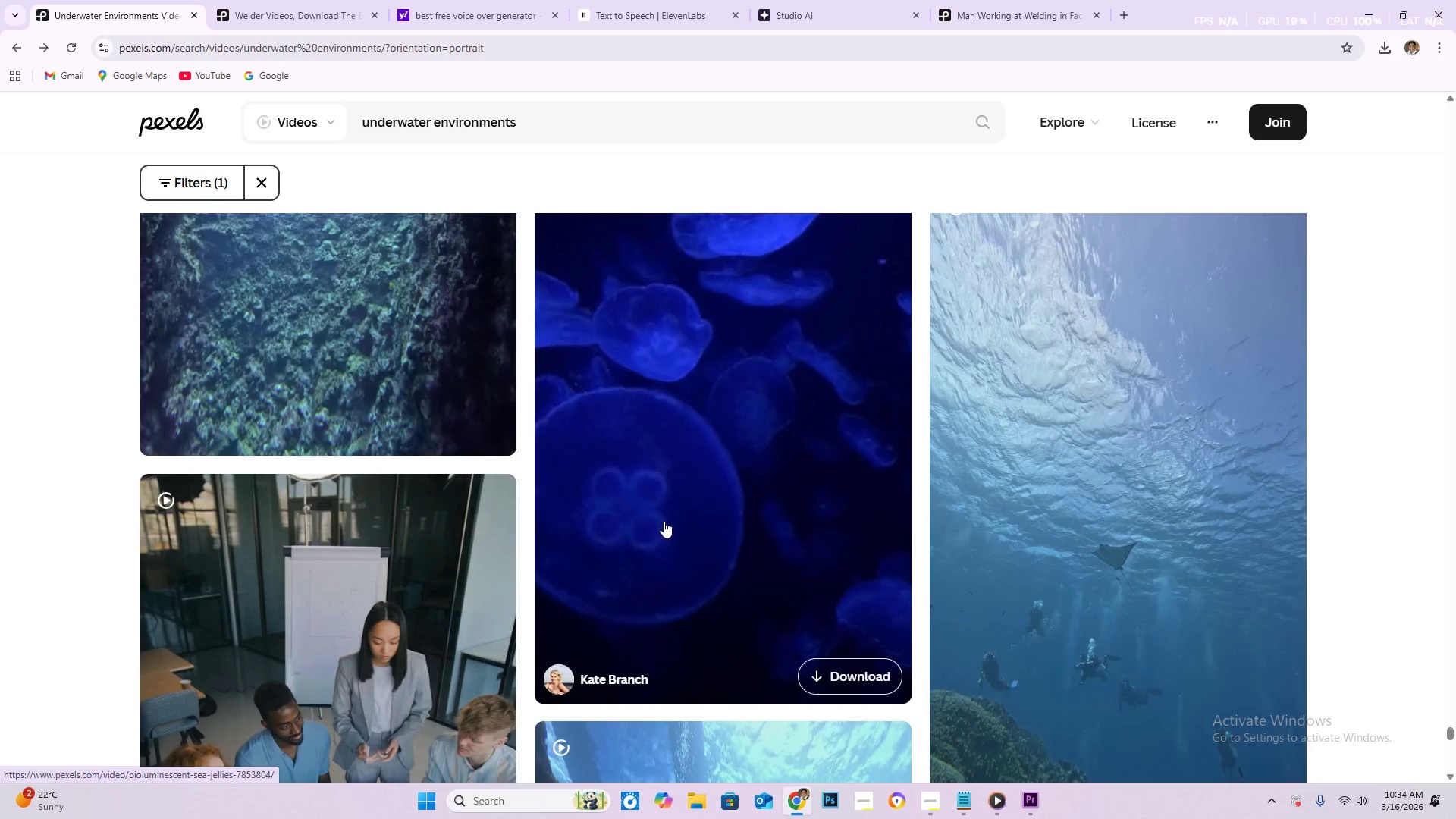 
left_click([664, 521])
 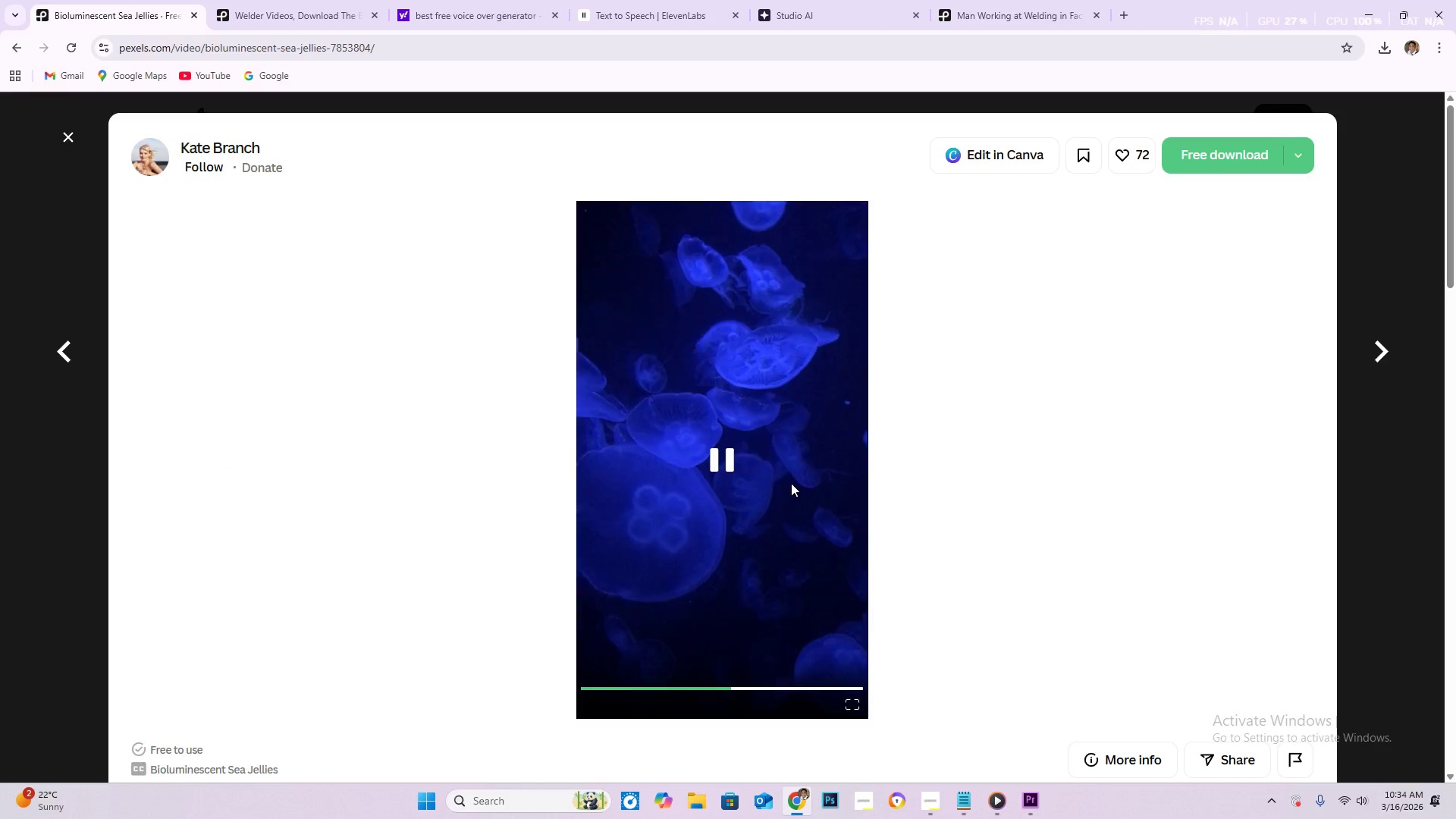 
wait(19.23)
 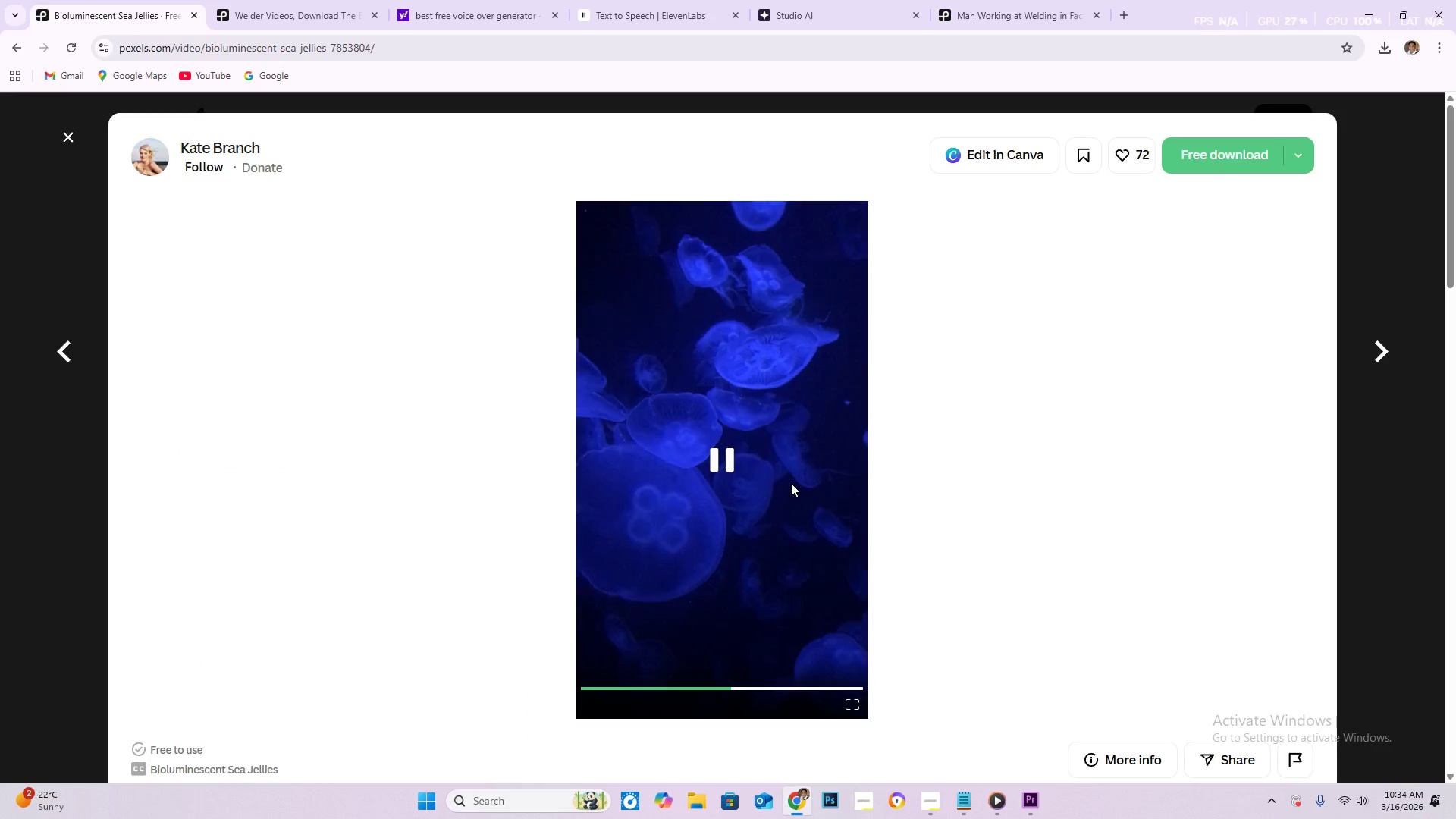 
left_click([1227, 152])
 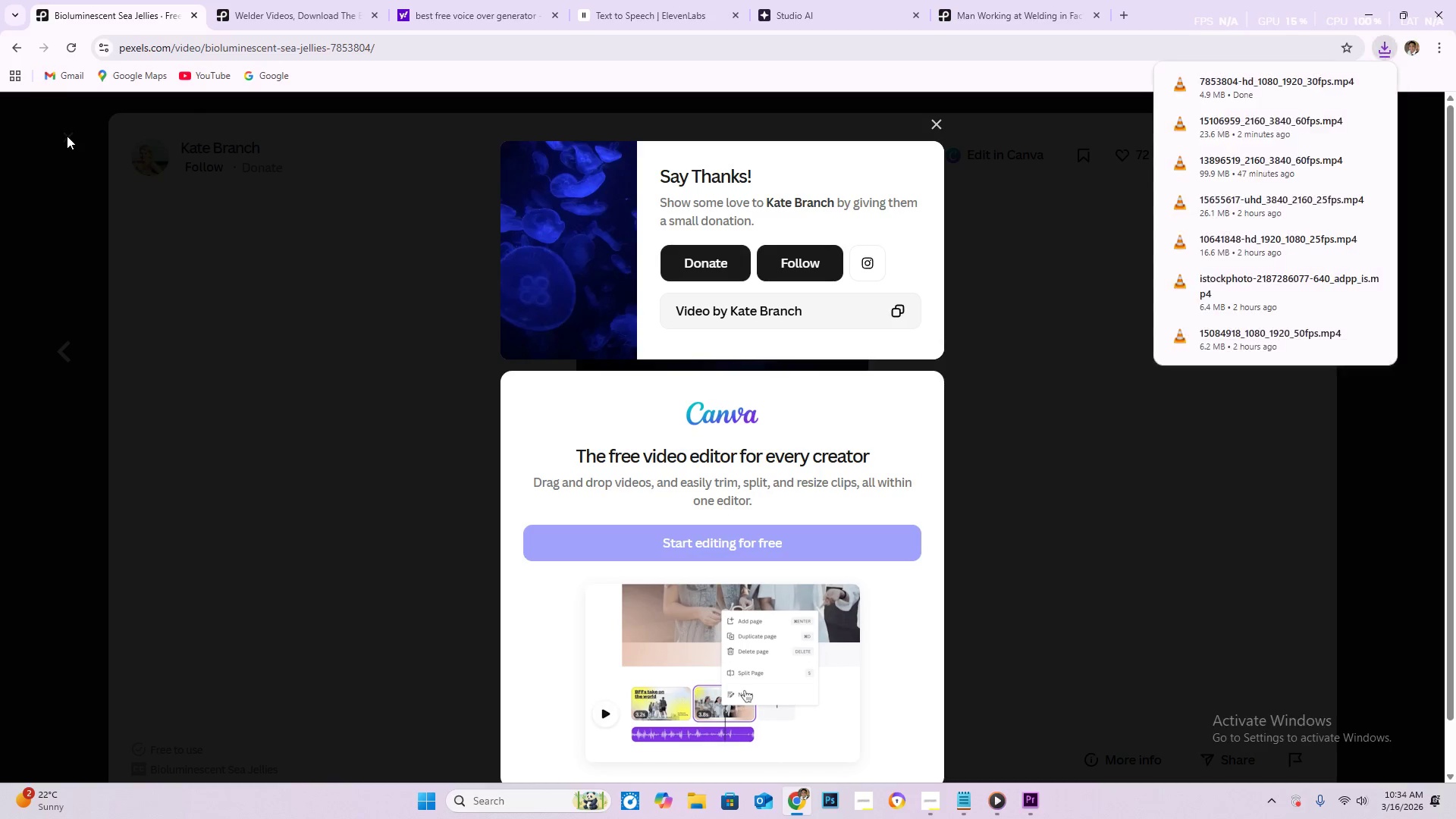 
wait(9.3)
 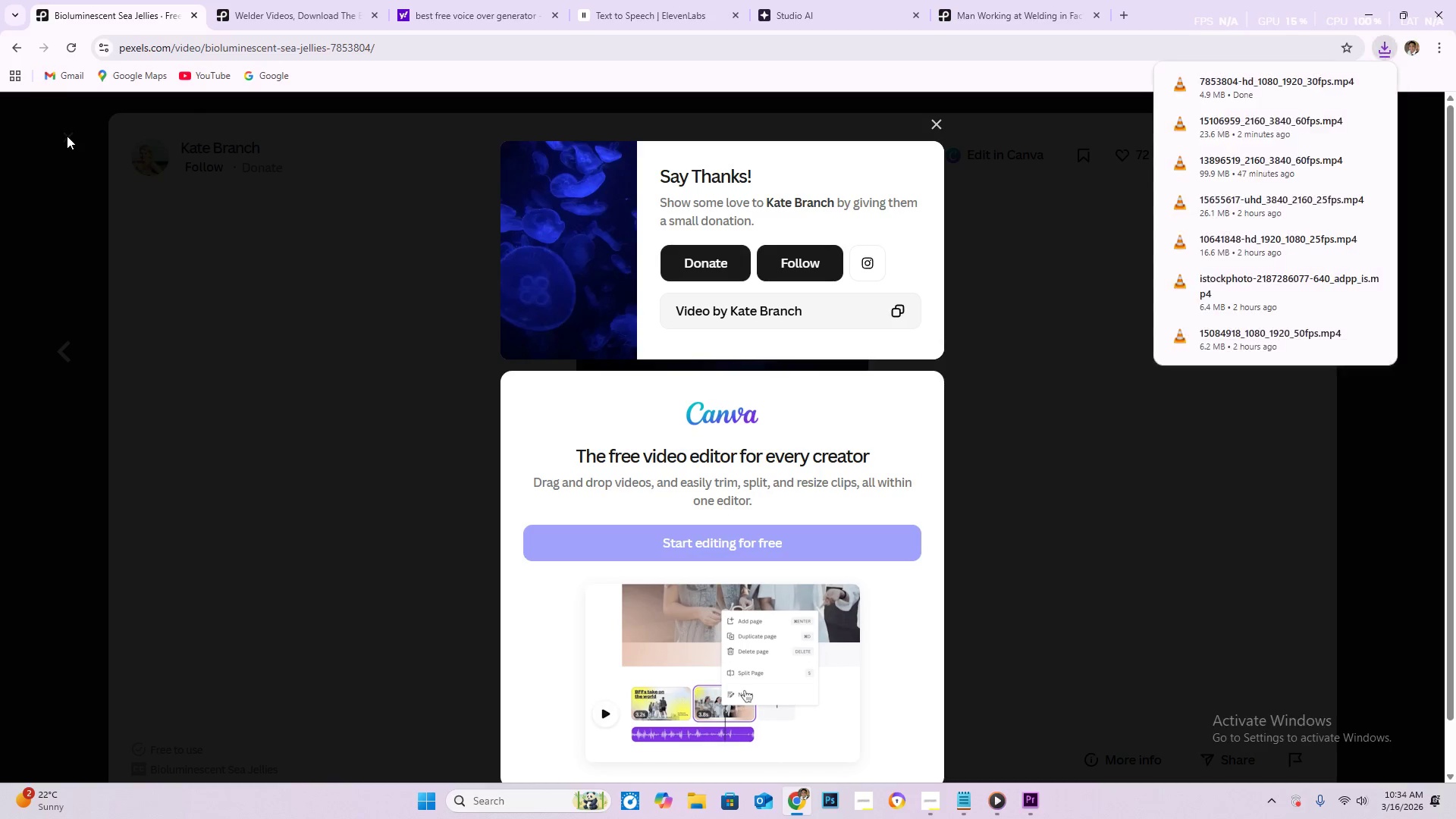 
left_click([443, 50])
 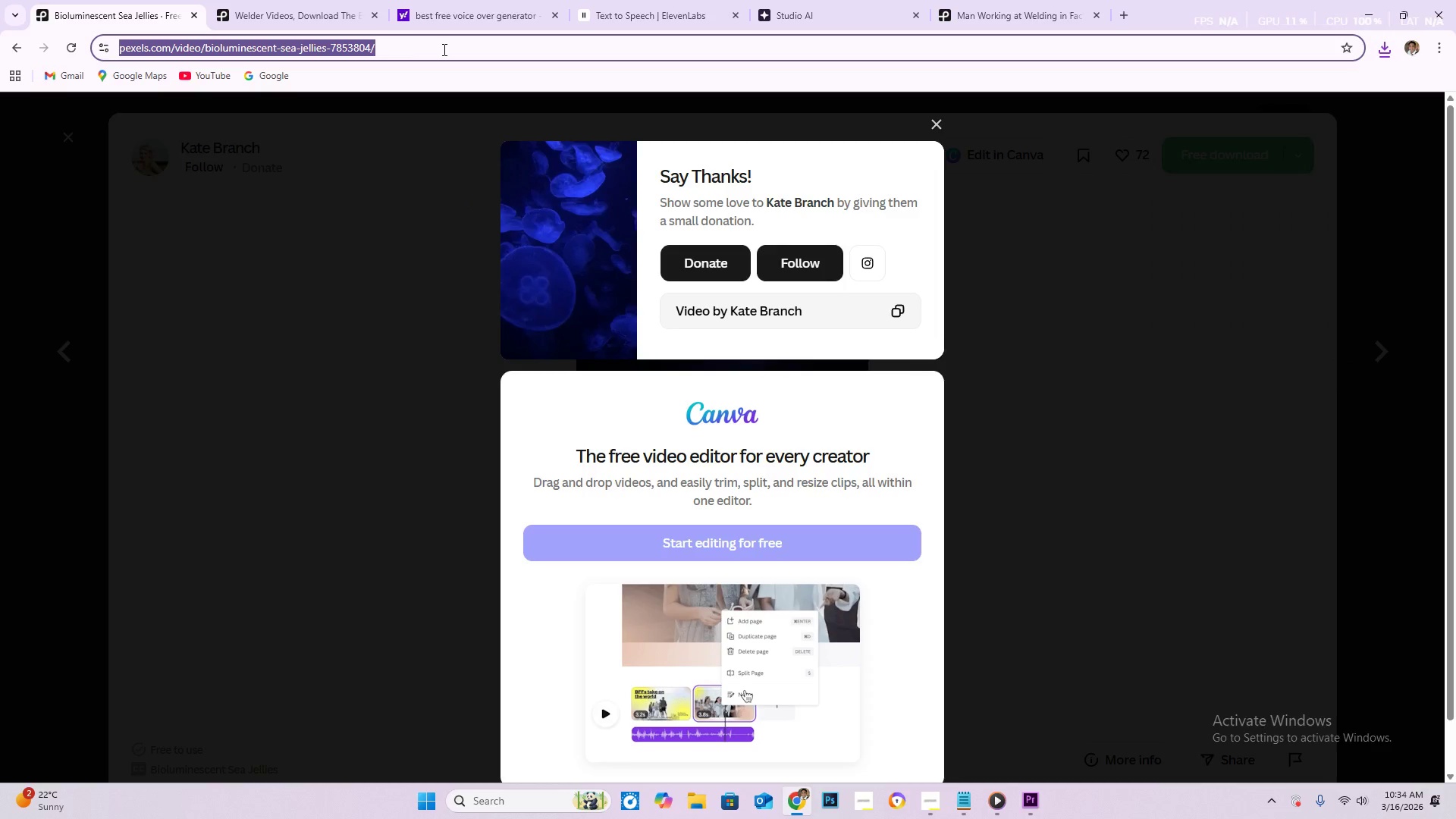 
key(Control+C)
 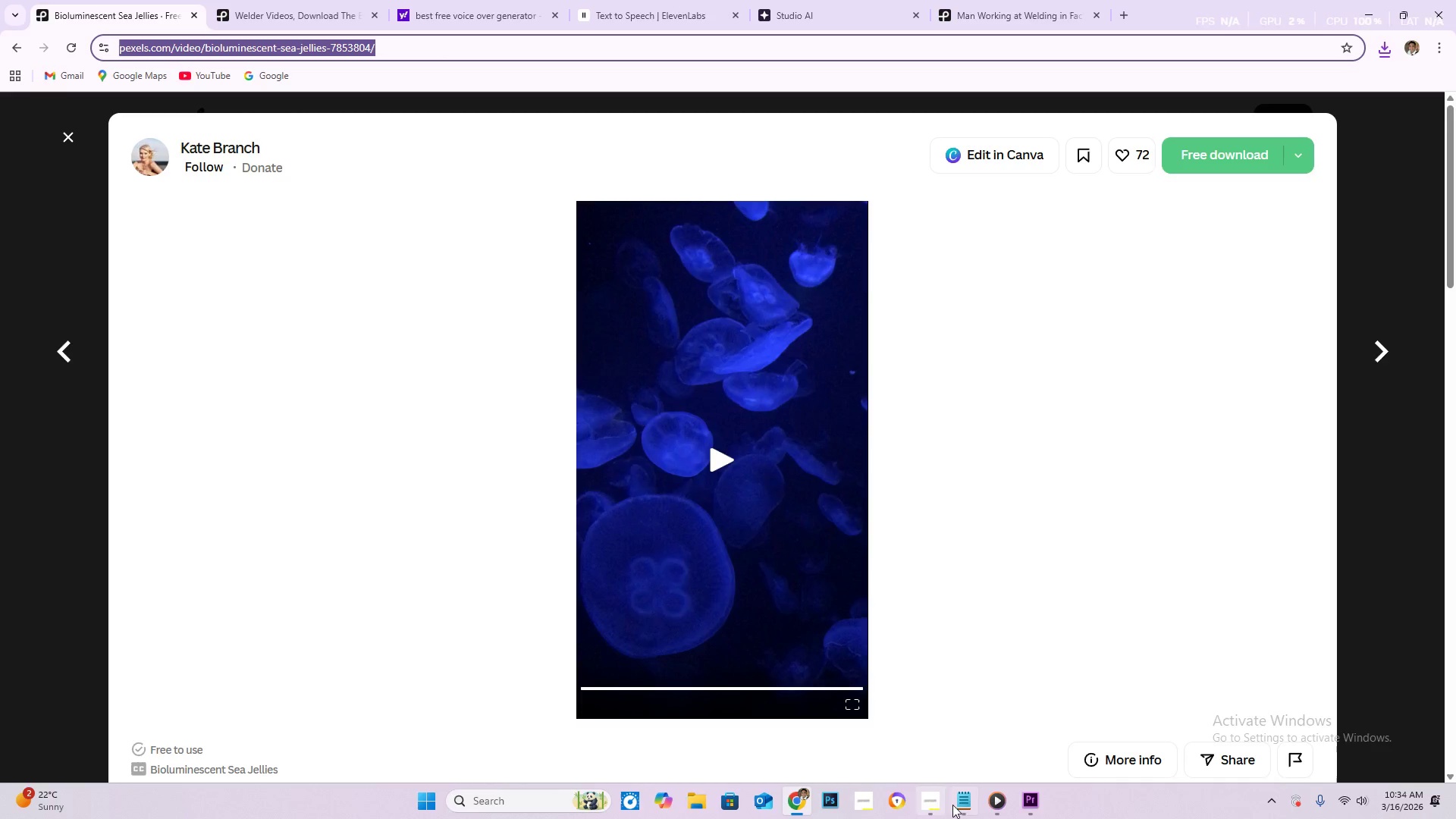 
left_click([962, 800])
 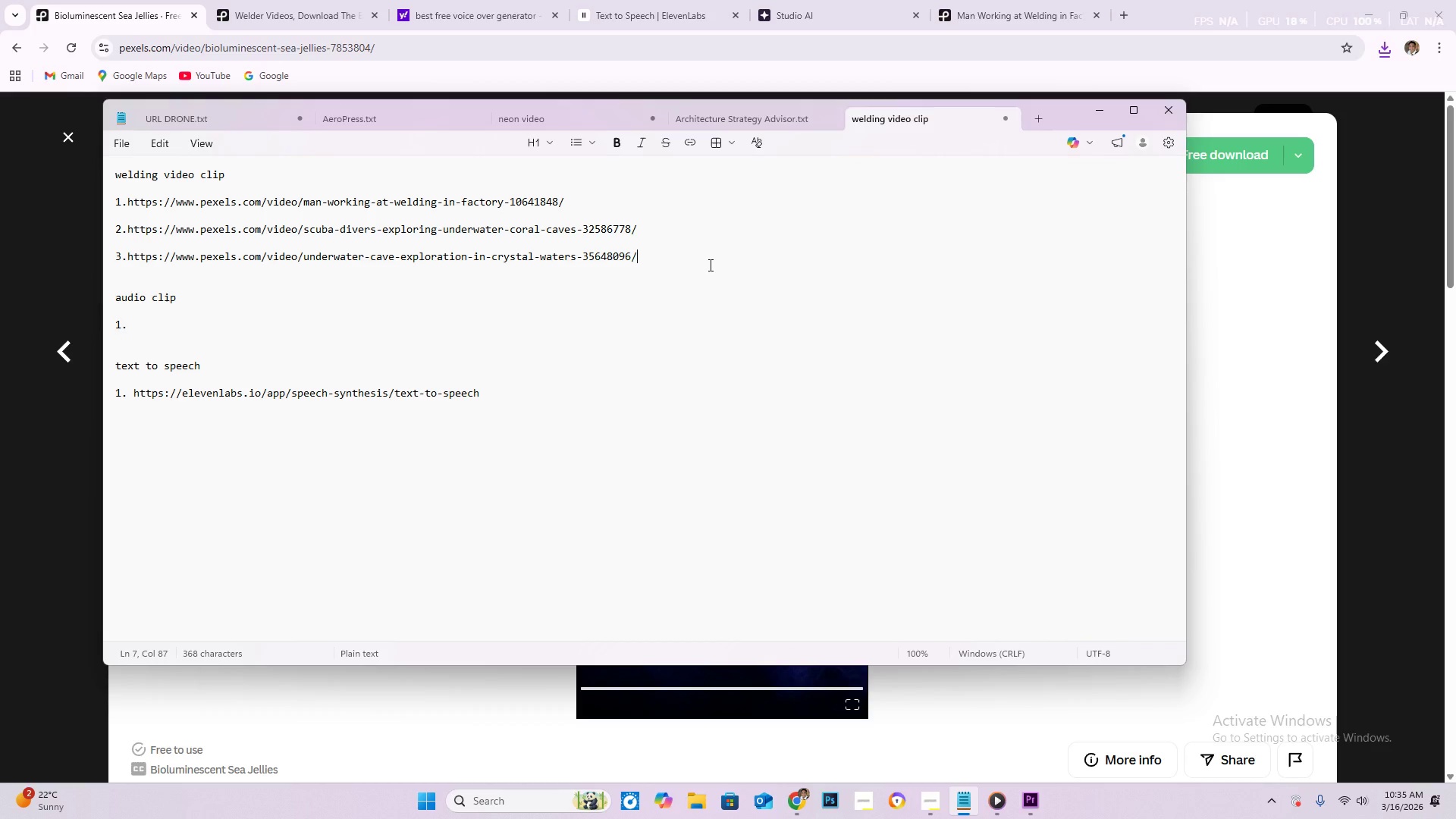 
key(Enter)
 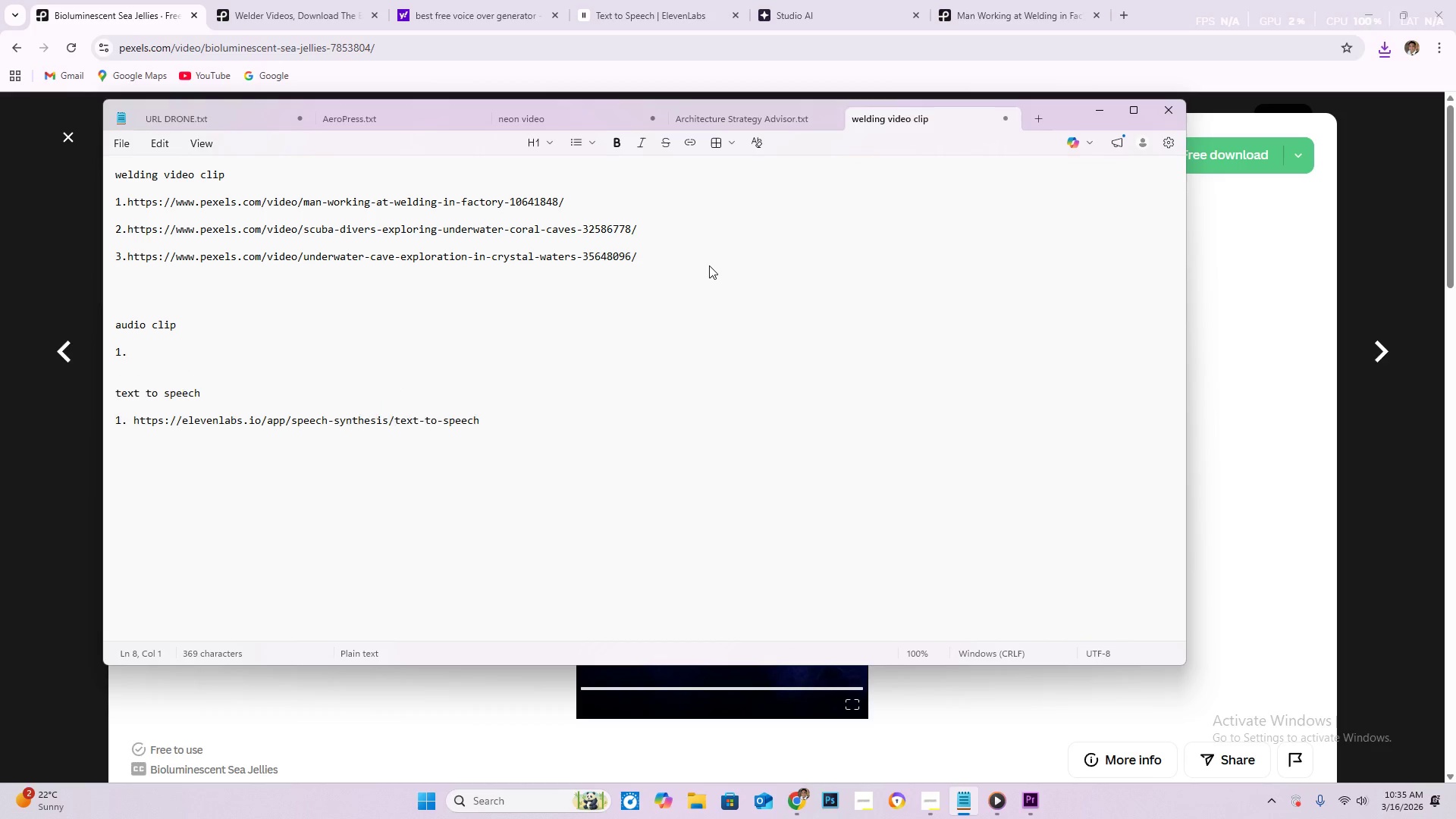 
key(Enter)
 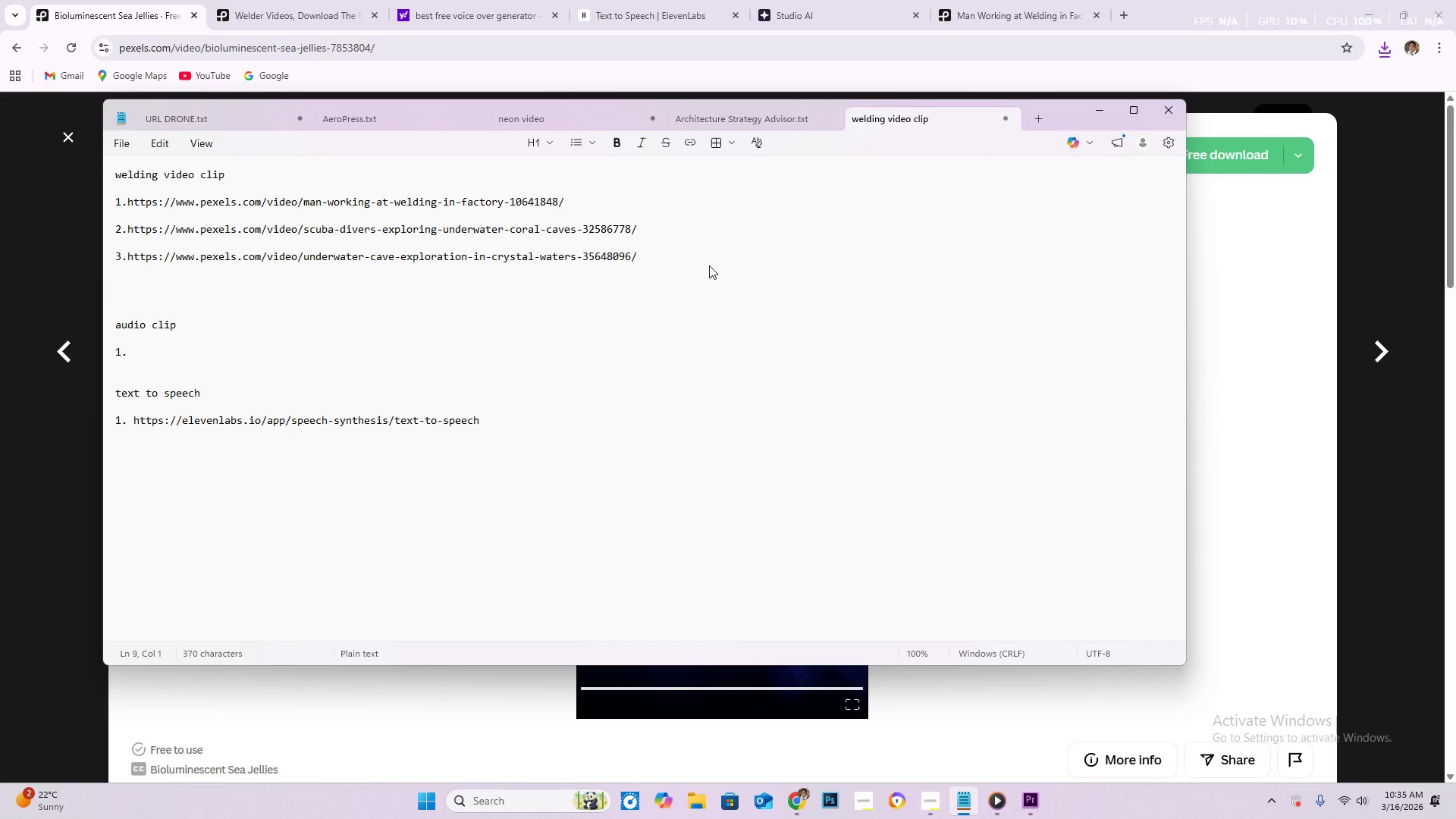 
key(4)
 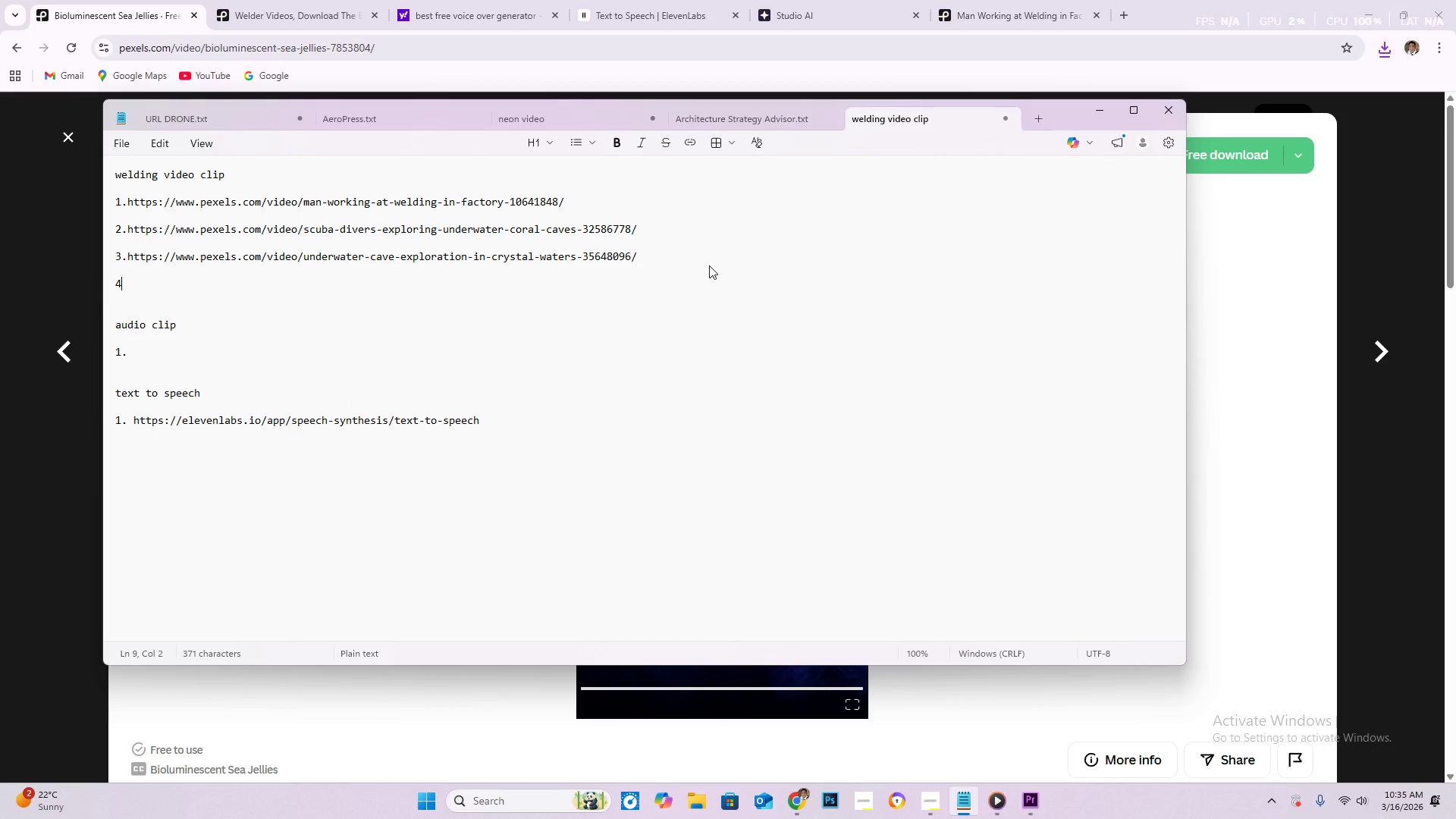 
key(Period)
 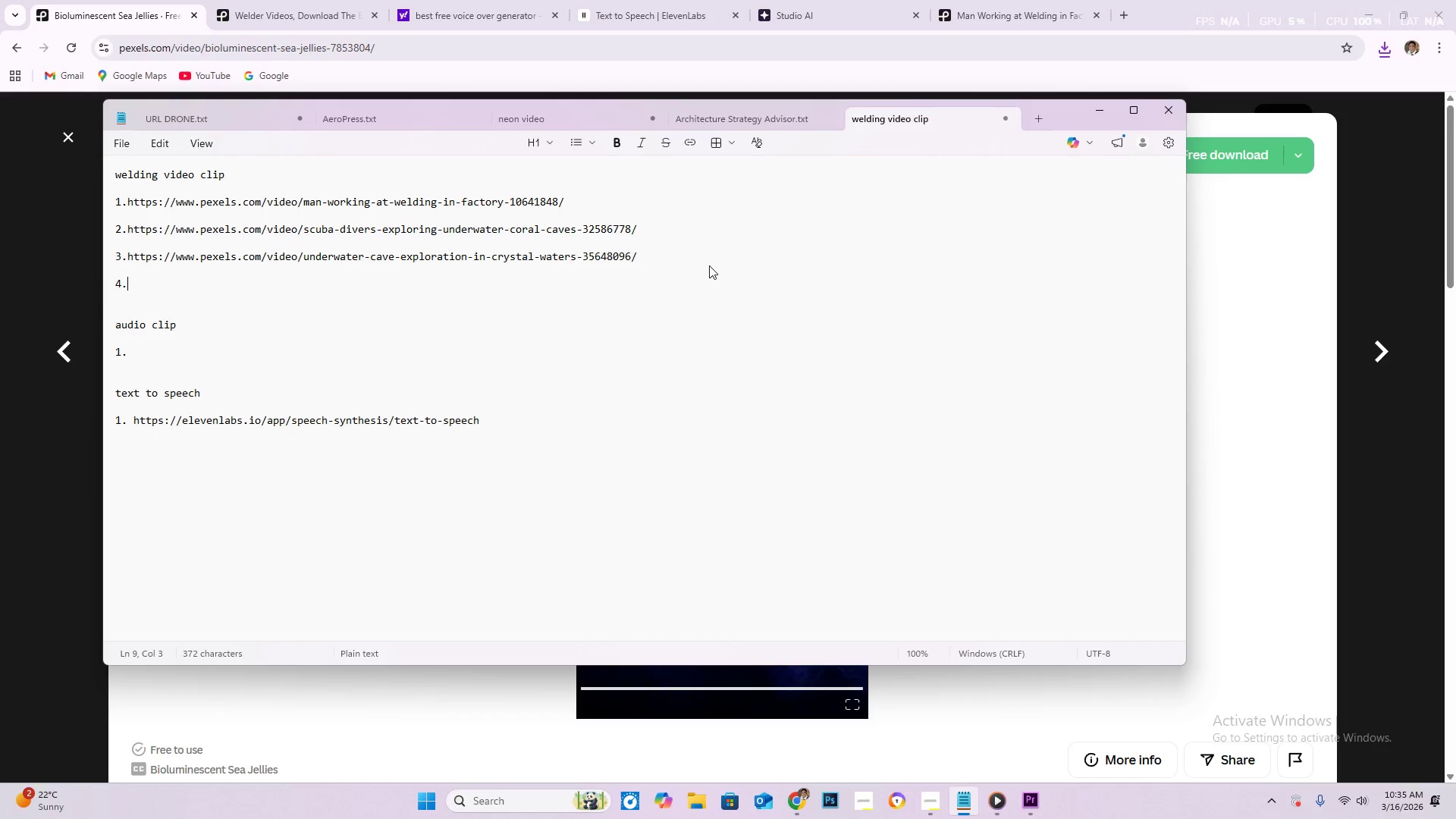 
key(Space)
 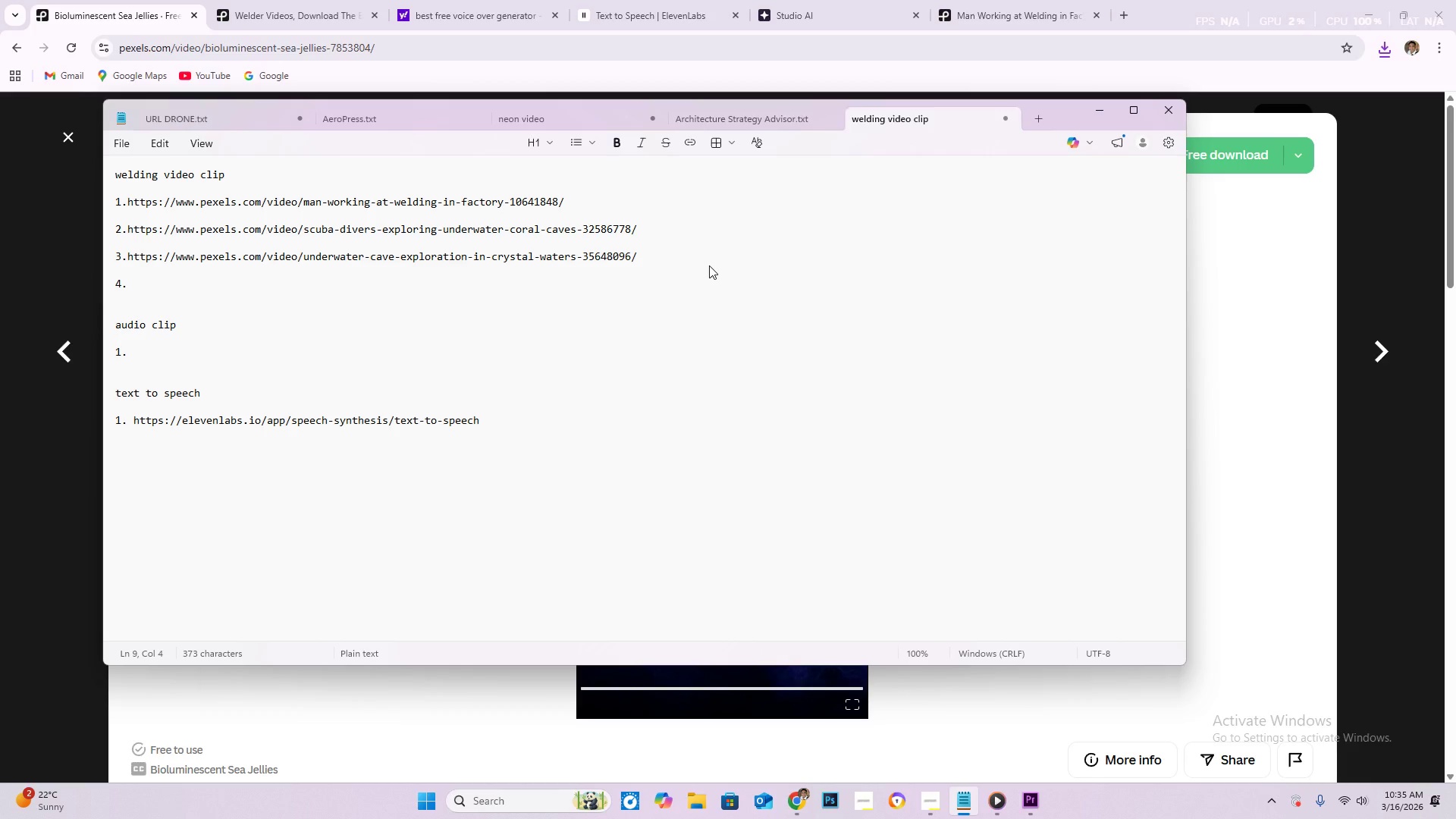 
key(Backspace)
 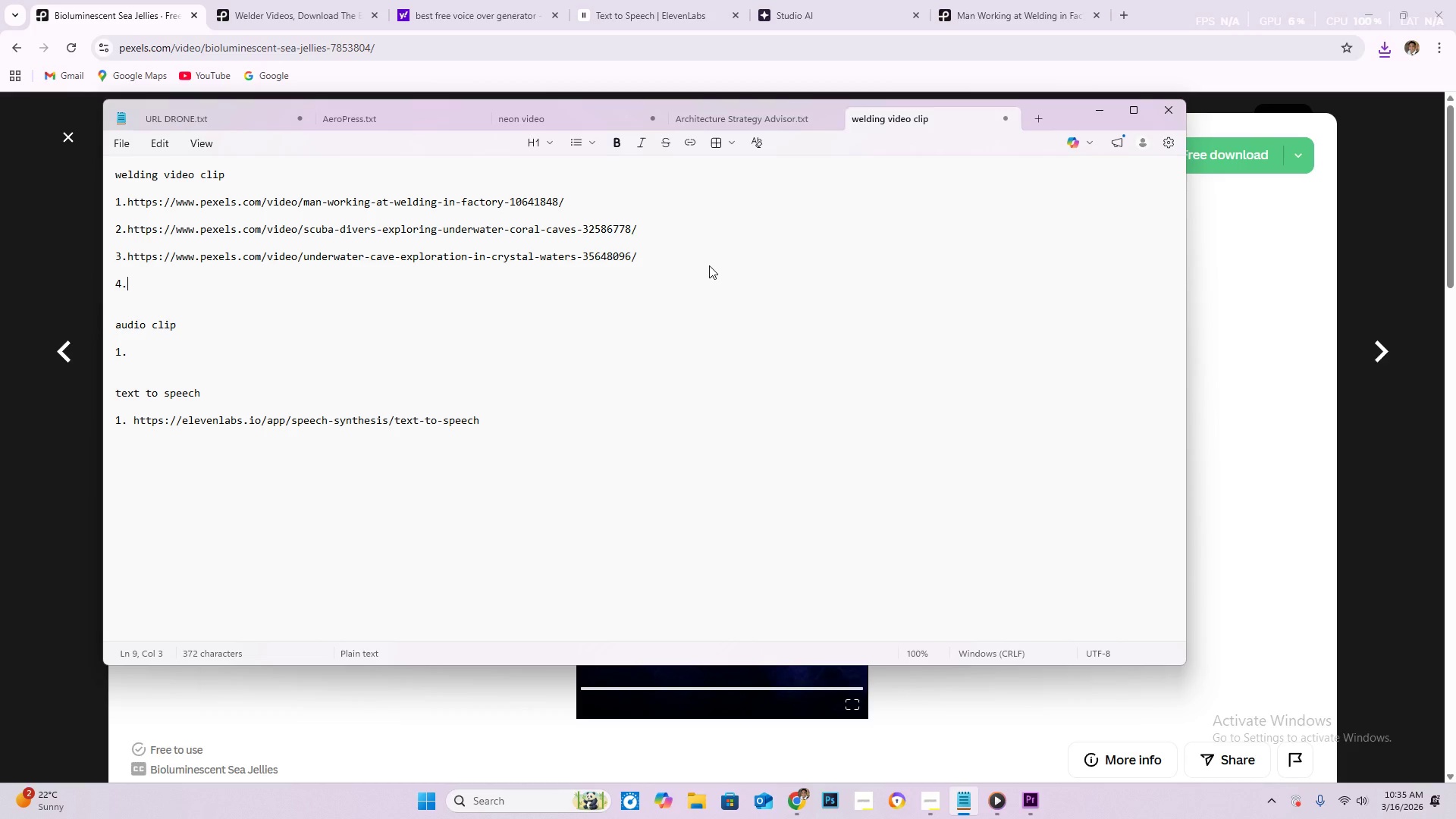 
key(Control+V)
 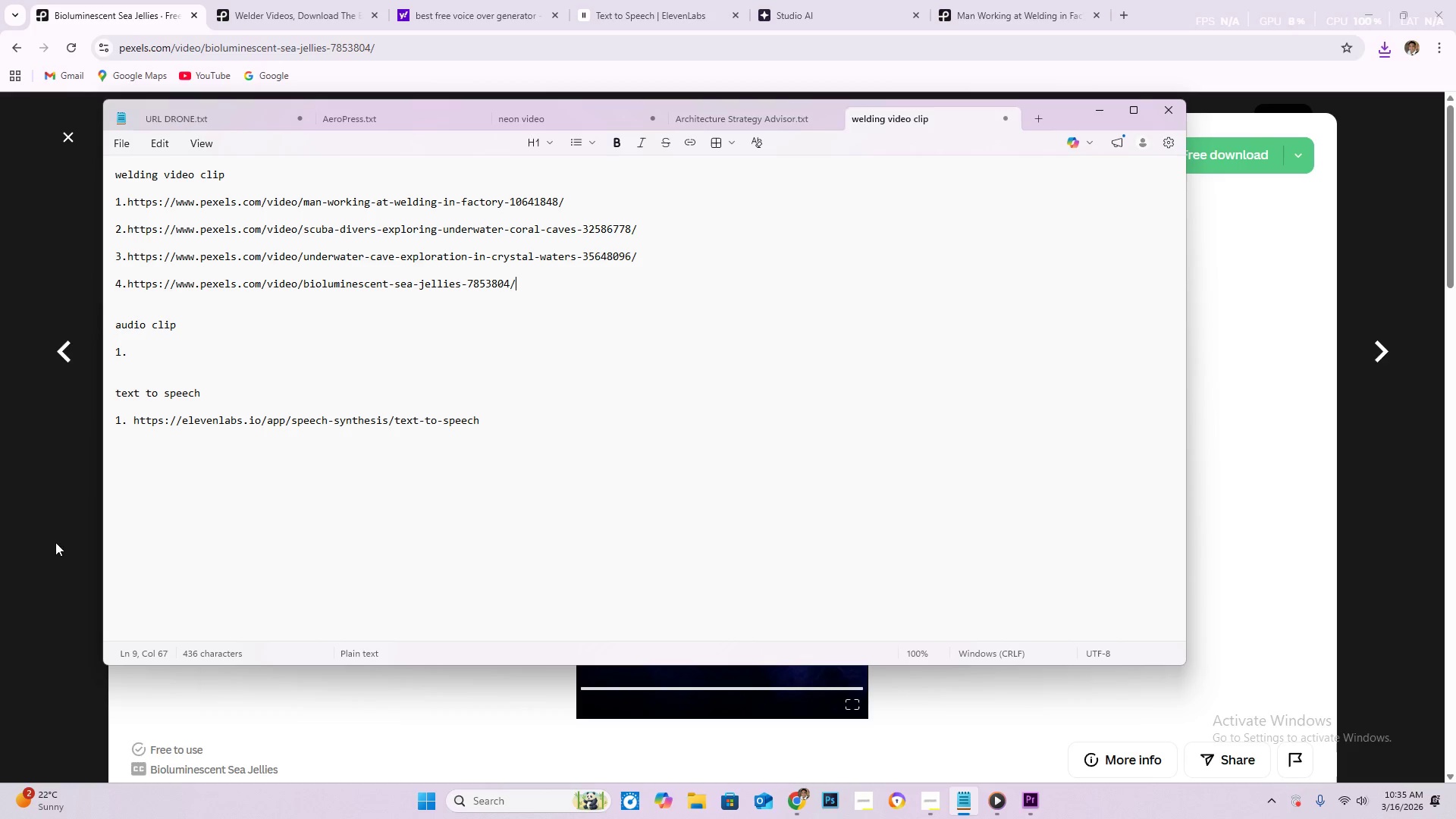 
left_click([31, 552])
 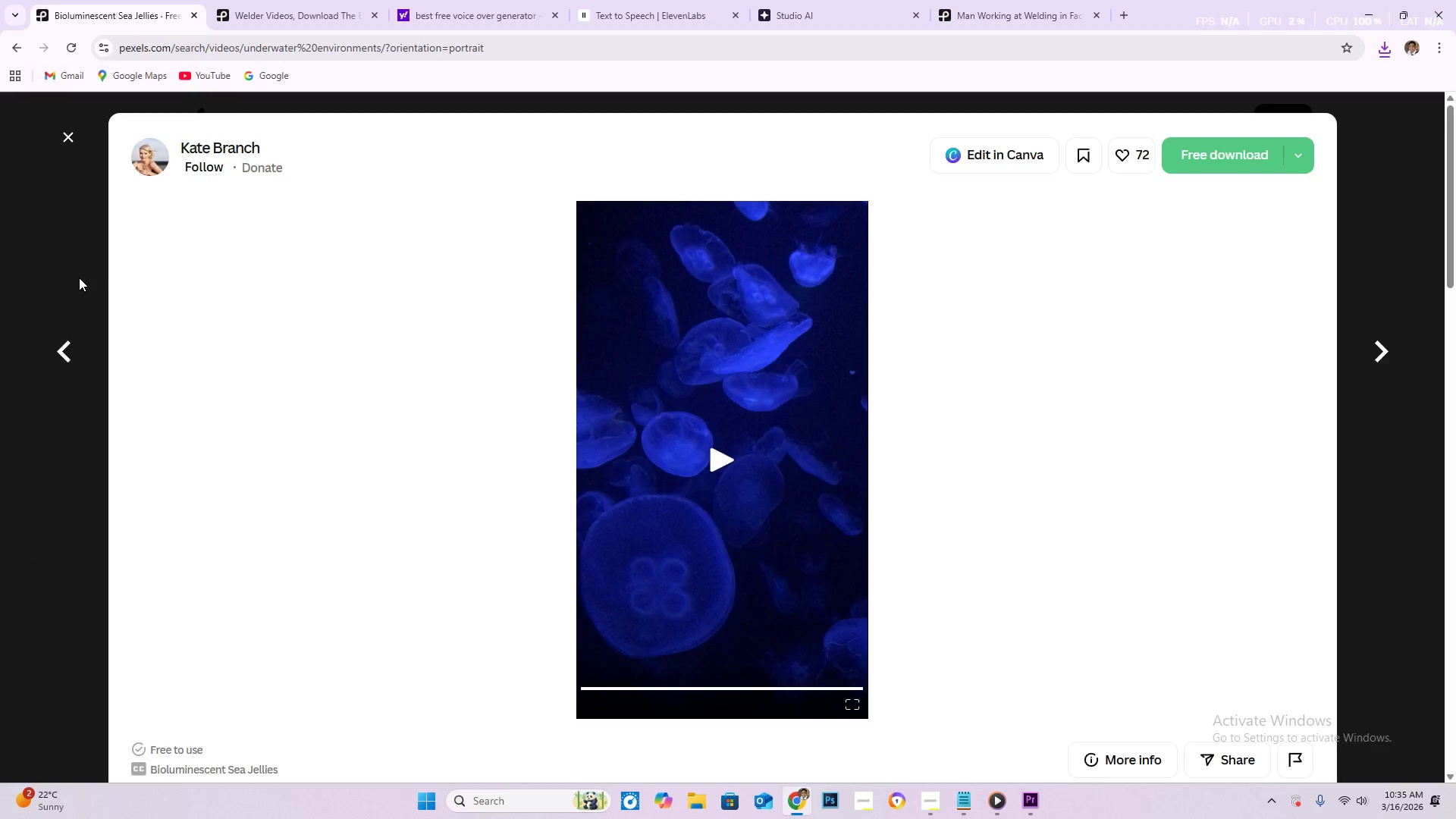 
wait(6.27)
 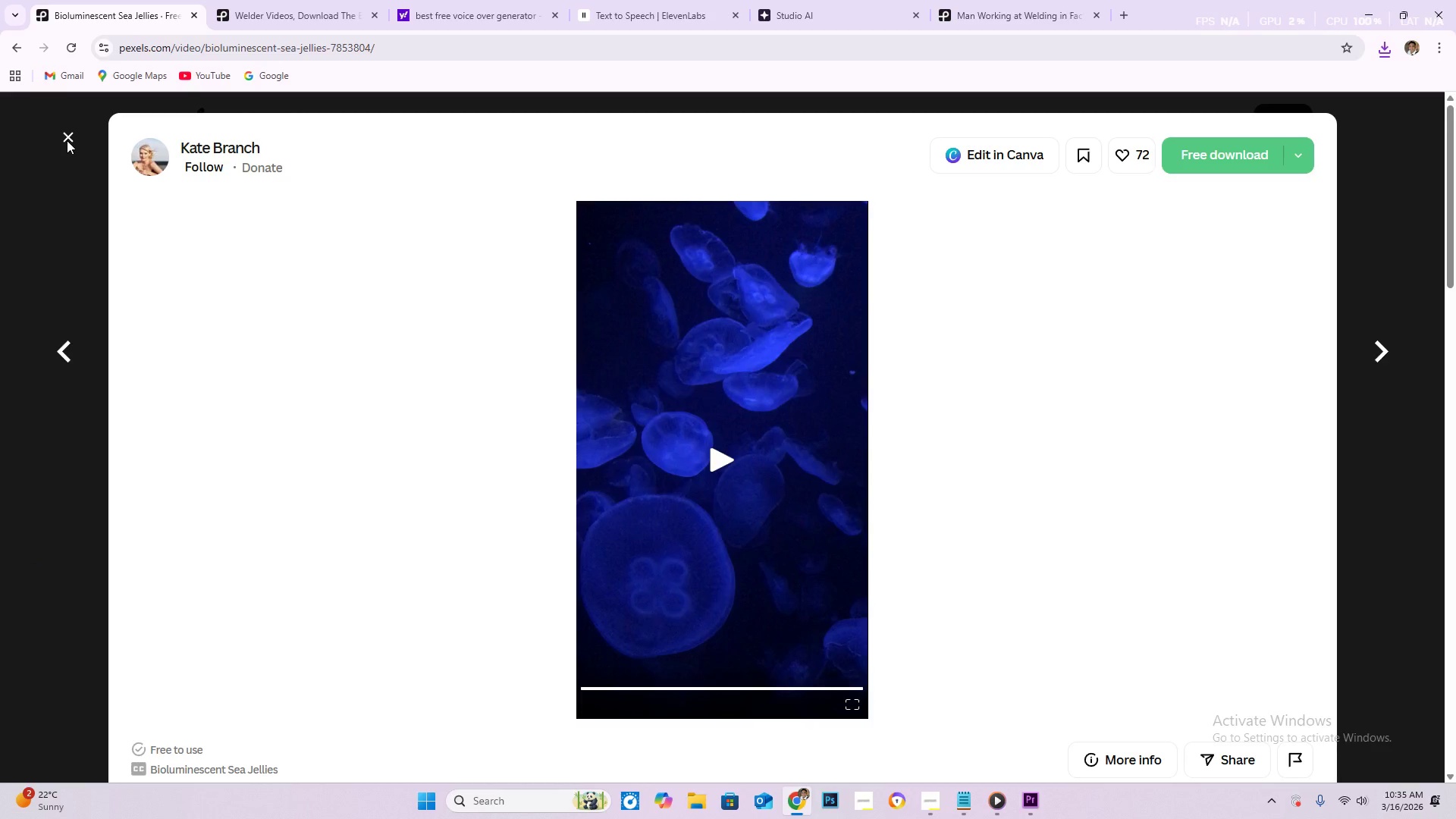 
scroll: coordinate [665, 560], scroll_direction: down, amount: 20.0
 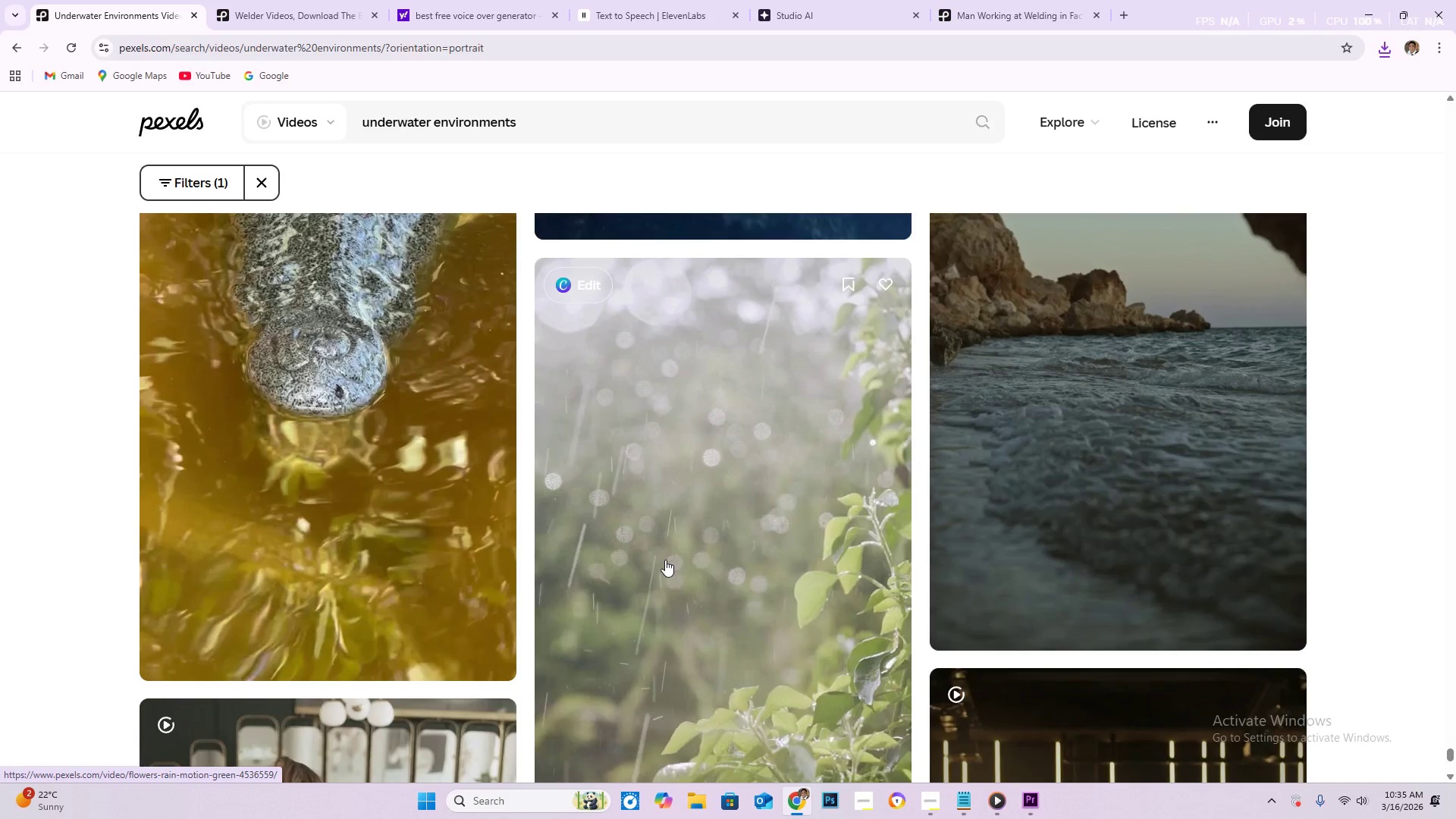 
scroll: coordinate [735, 561], scroll_direction: down, amount: 40.0
 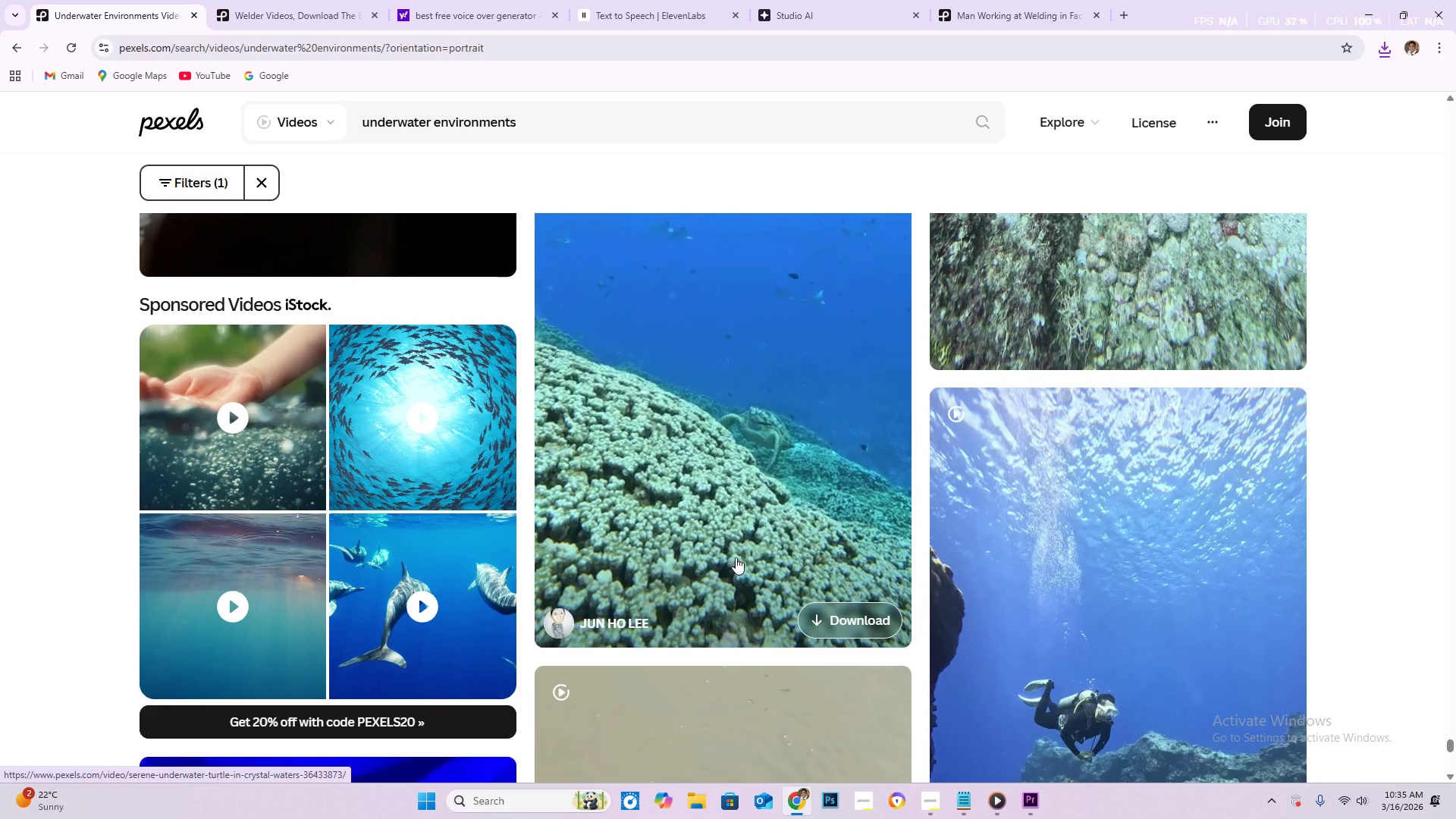 
scroll: coordinate [457, 538], scroll_direction: down, amount: 61.0
 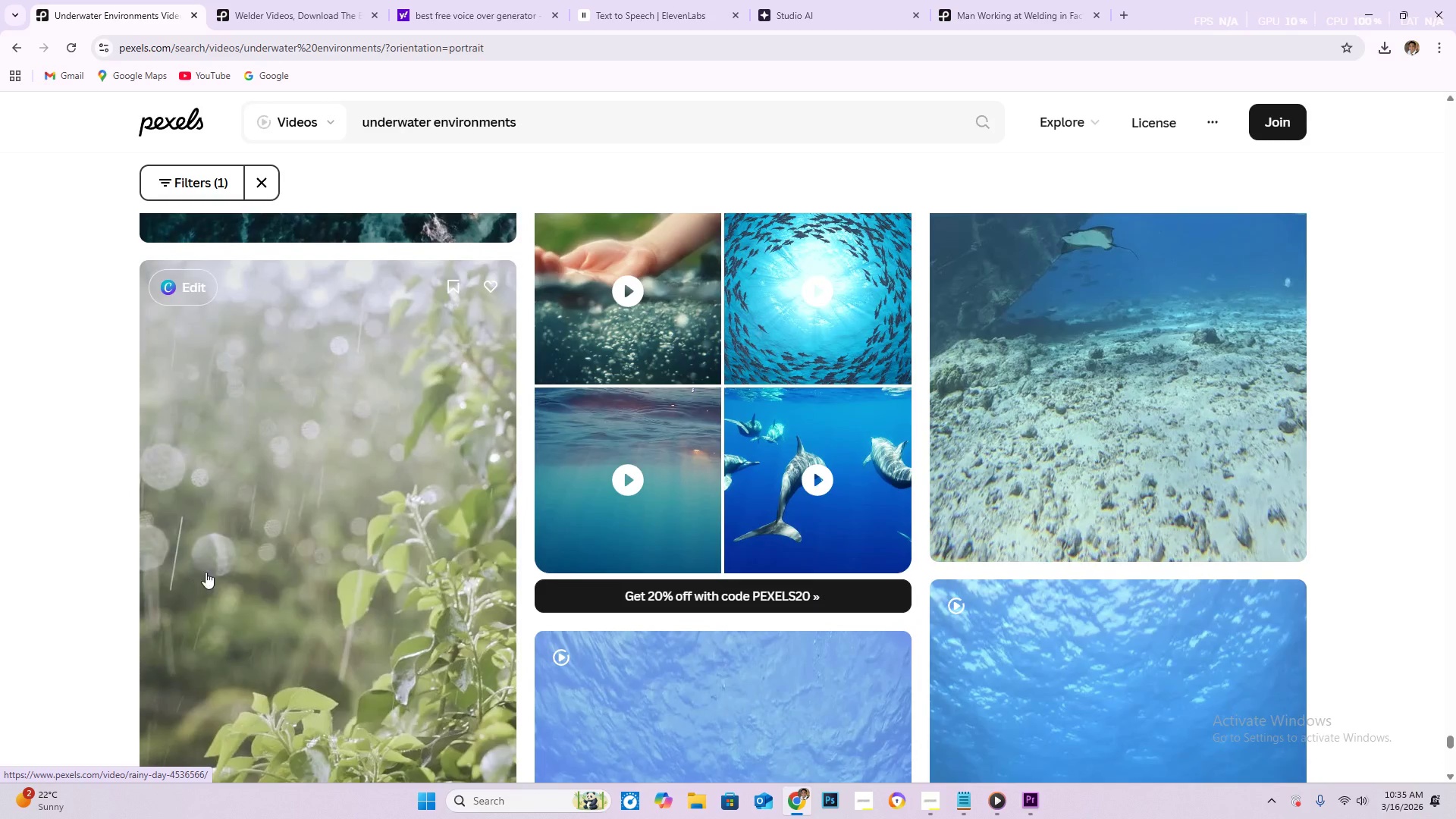 
scroll: coordinate [385, 582], scroll_direction: down, amount: 52.0
 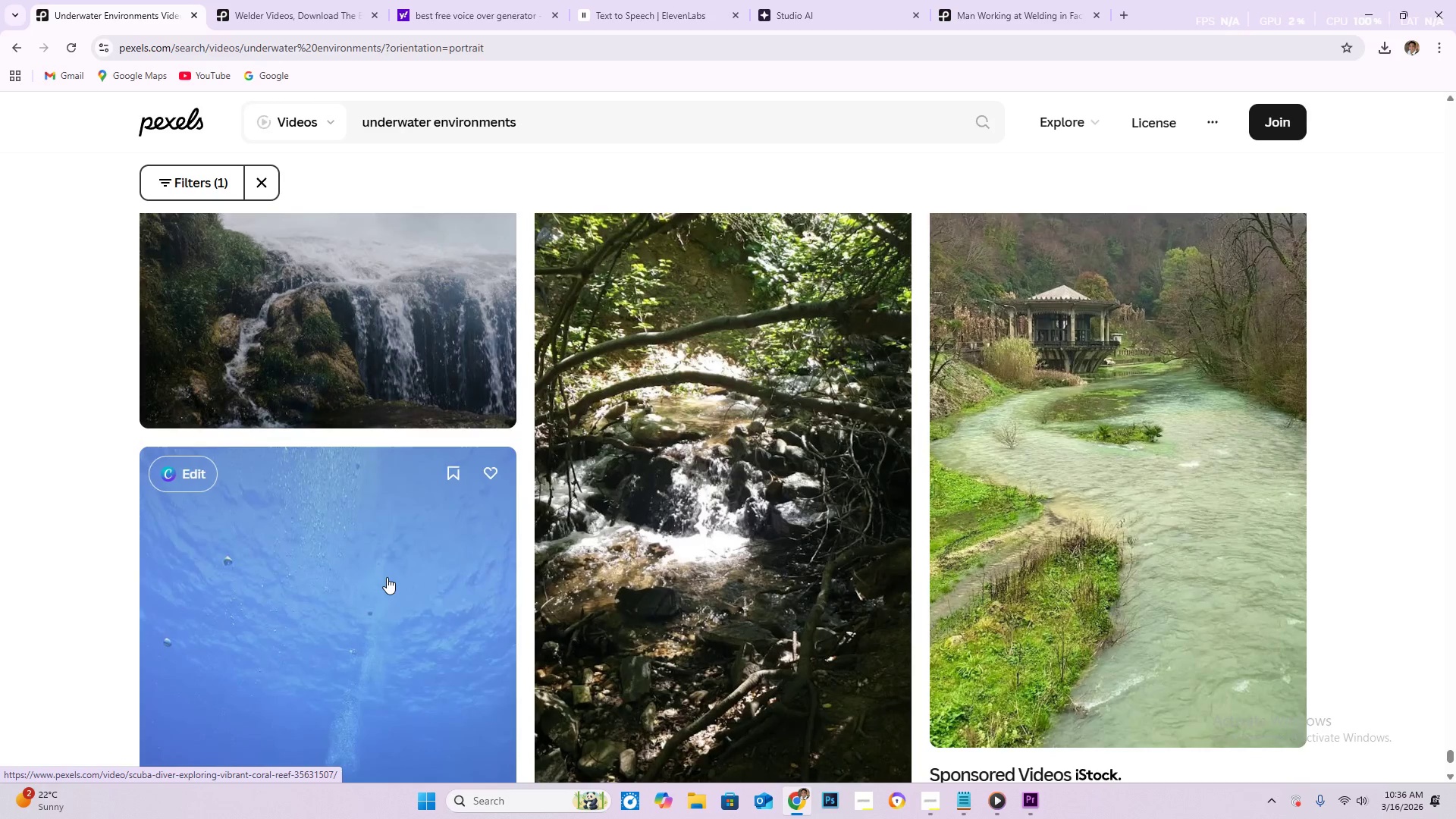 
scroll: coordinate [385, 575], scroll_direction: down, amount: 18.0
 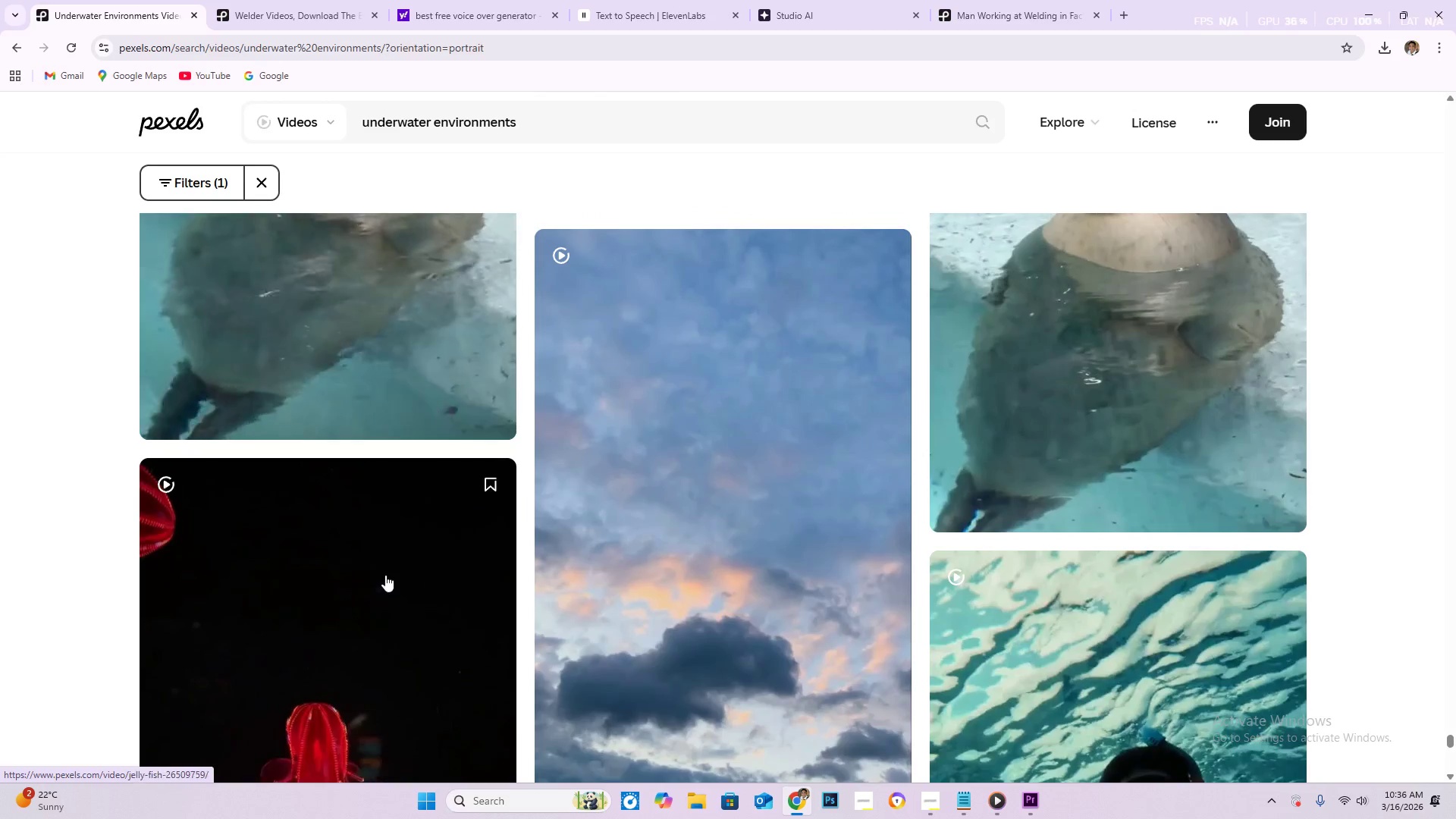 
scroll: coordinate [402, 580], scroll_direction: down, amount: 4.0
 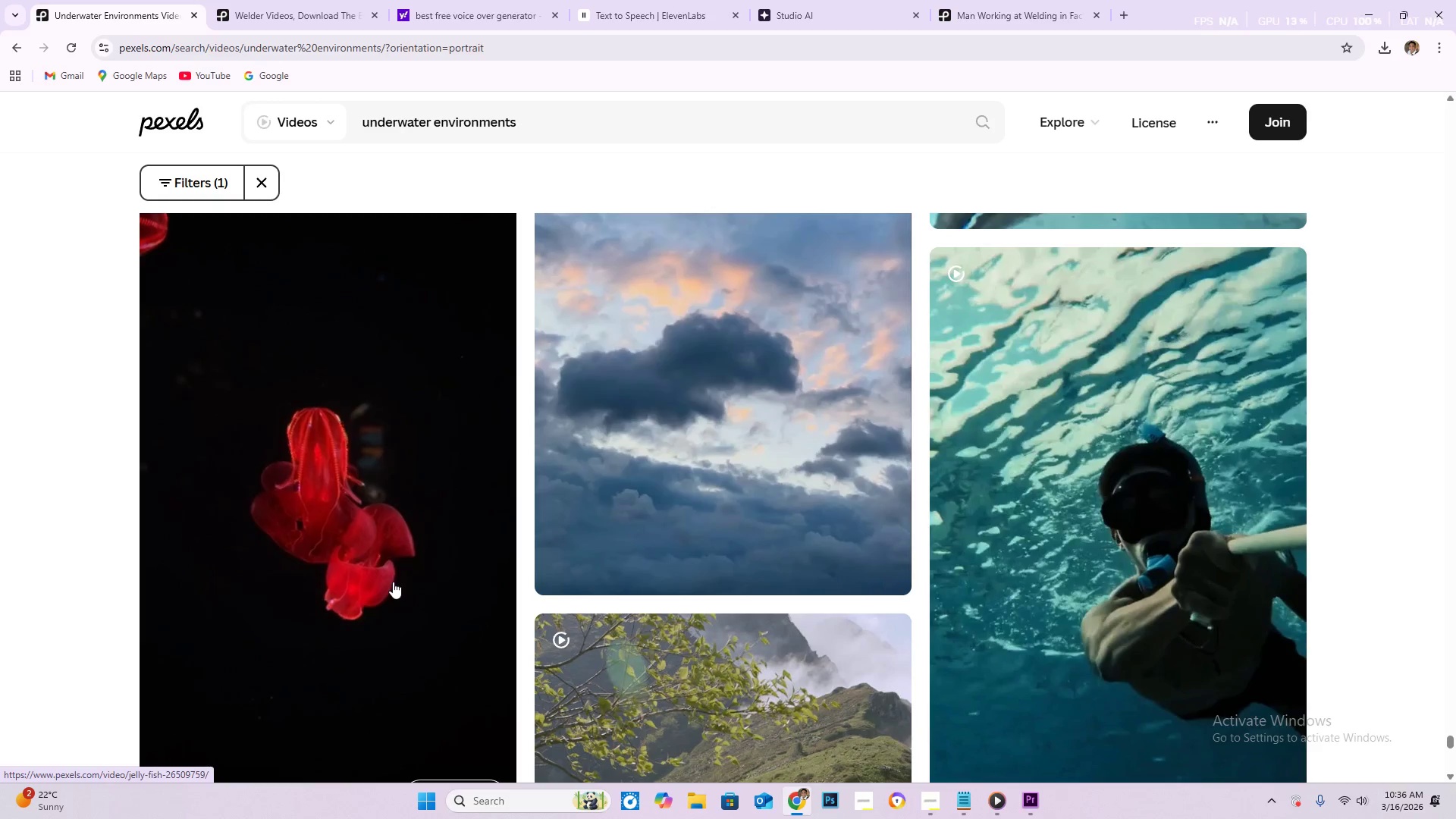 
wait(7.72)
 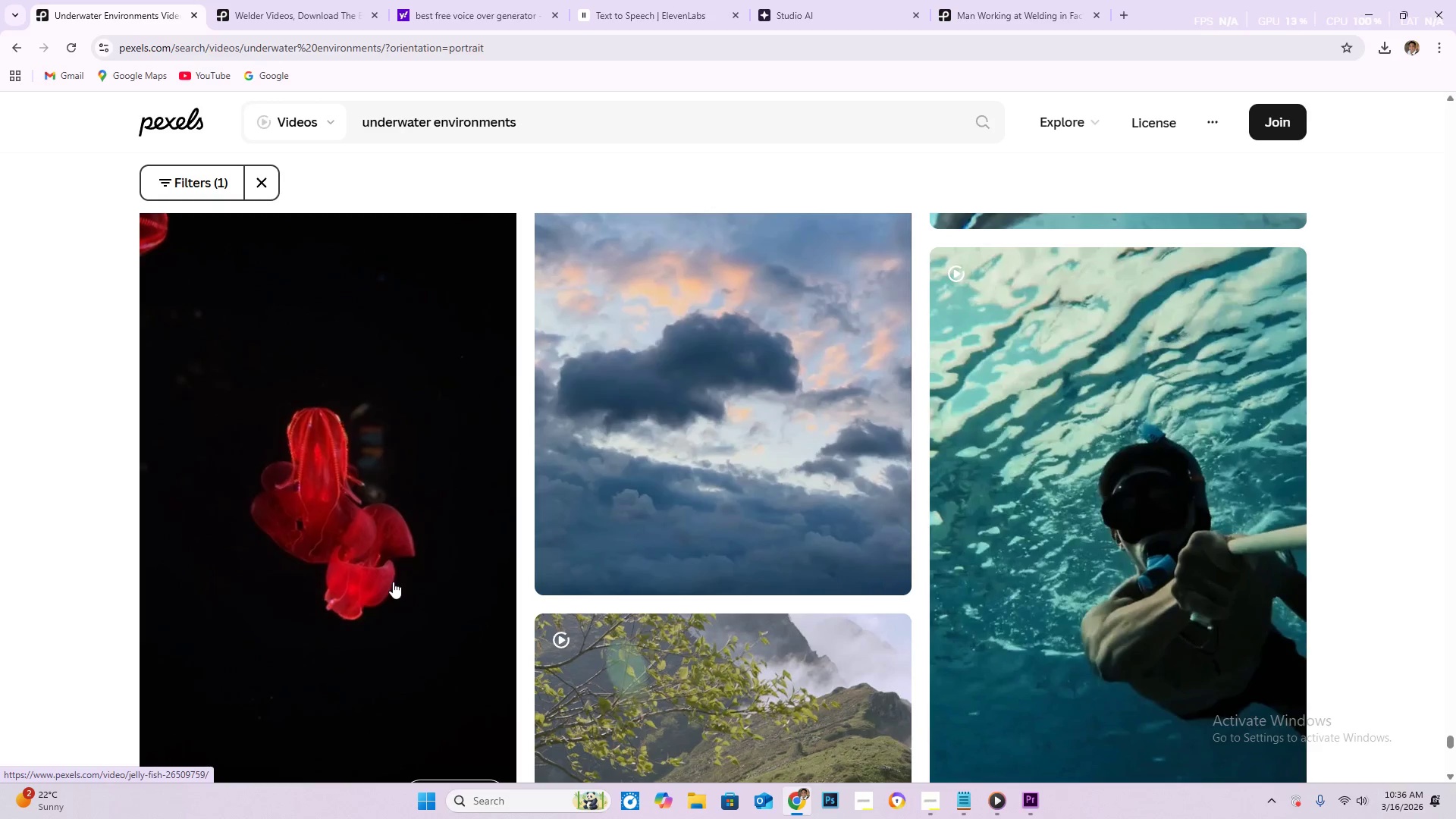 
scroll: coordinate [394, 582], scroll_direction: down, amount: 26.0
 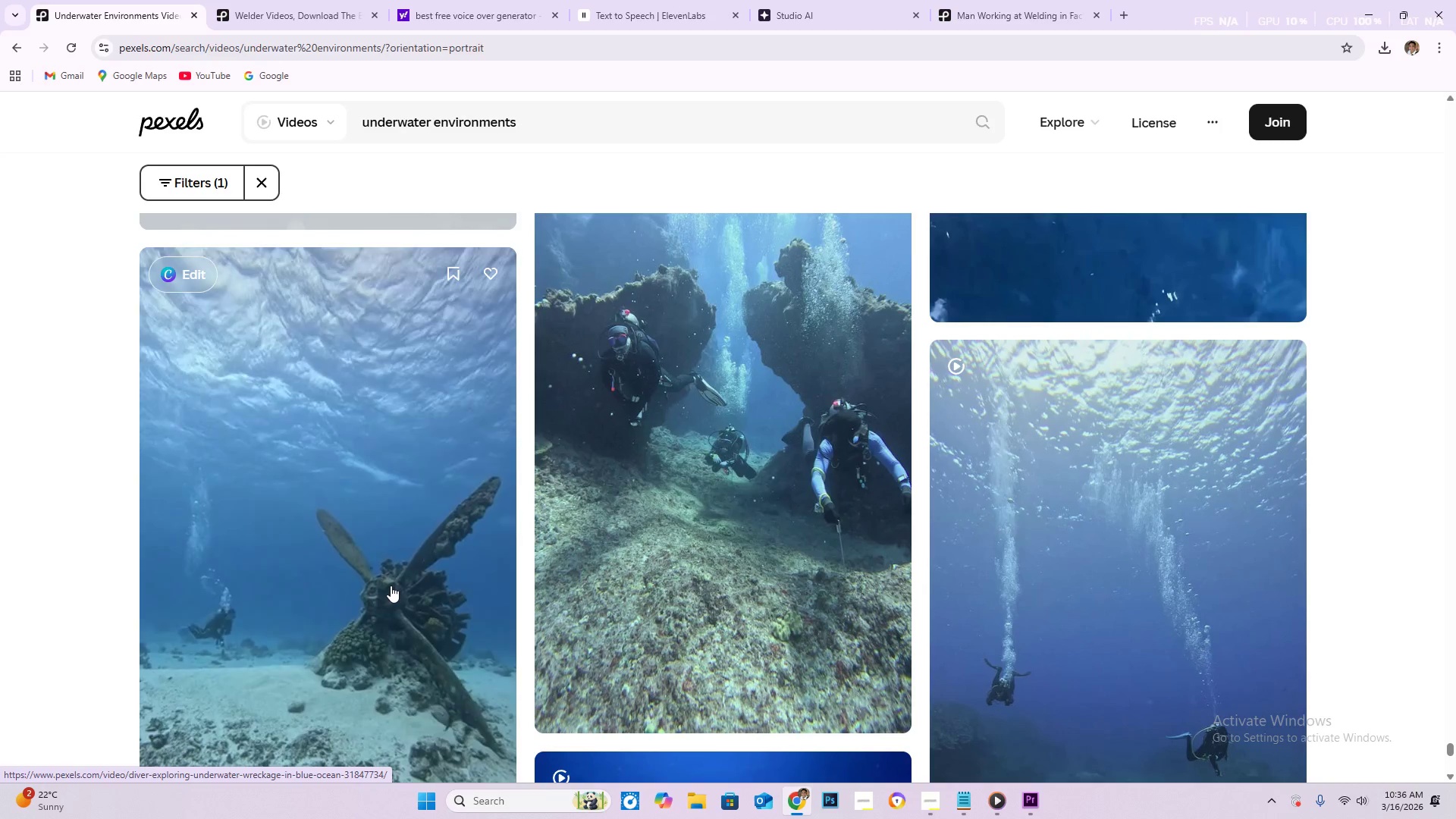 
scroll: coordinate [391, 585], scroll_direction: down, amount: 1.0
 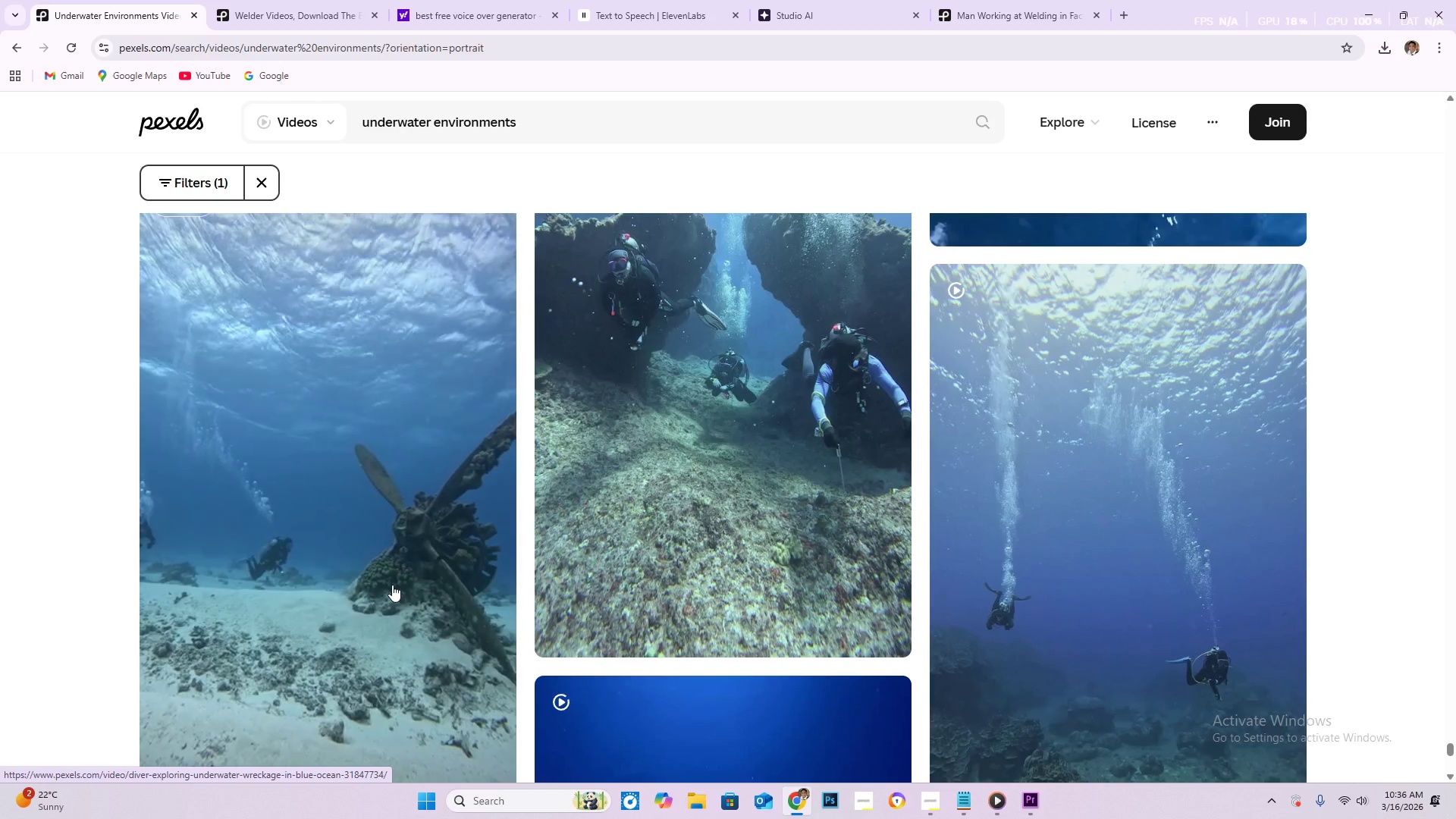 
wait(7.49)
 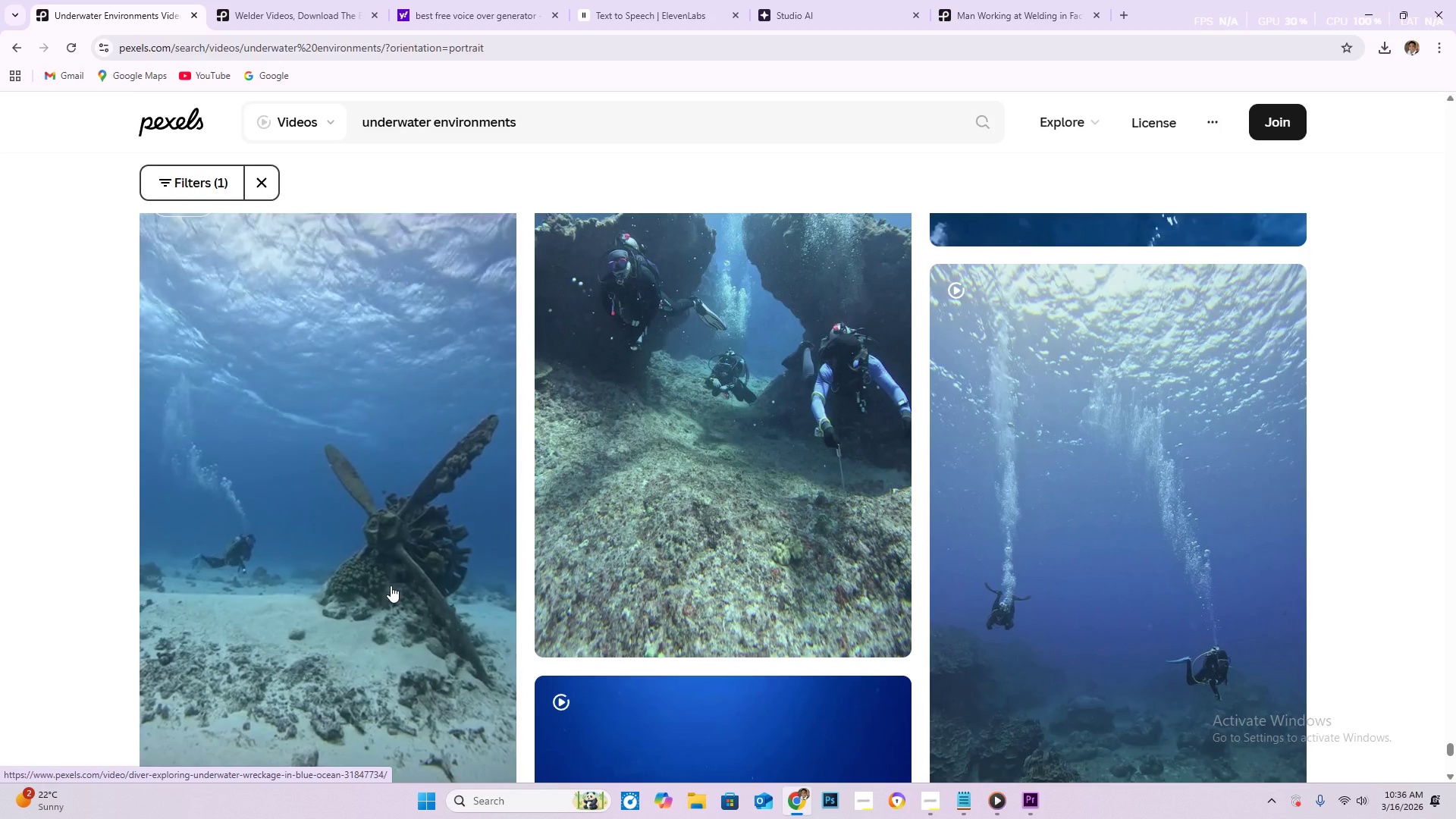 
scroll: coordinate [393, 585], scroll_direction: down, amount: 9.0
 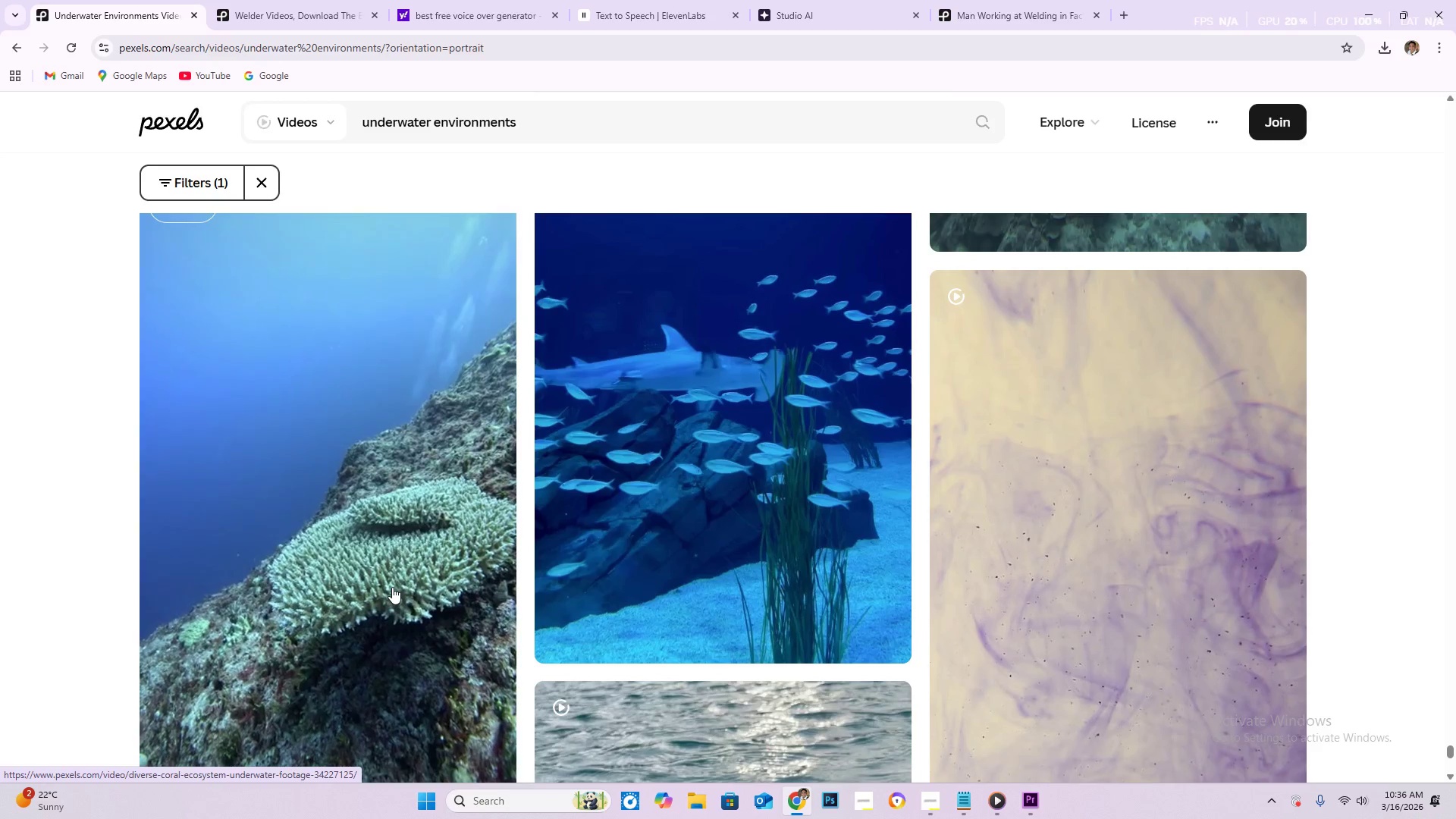 
scroll: coordinate [396, 591], scroll_direction: up, amount: 2.0
 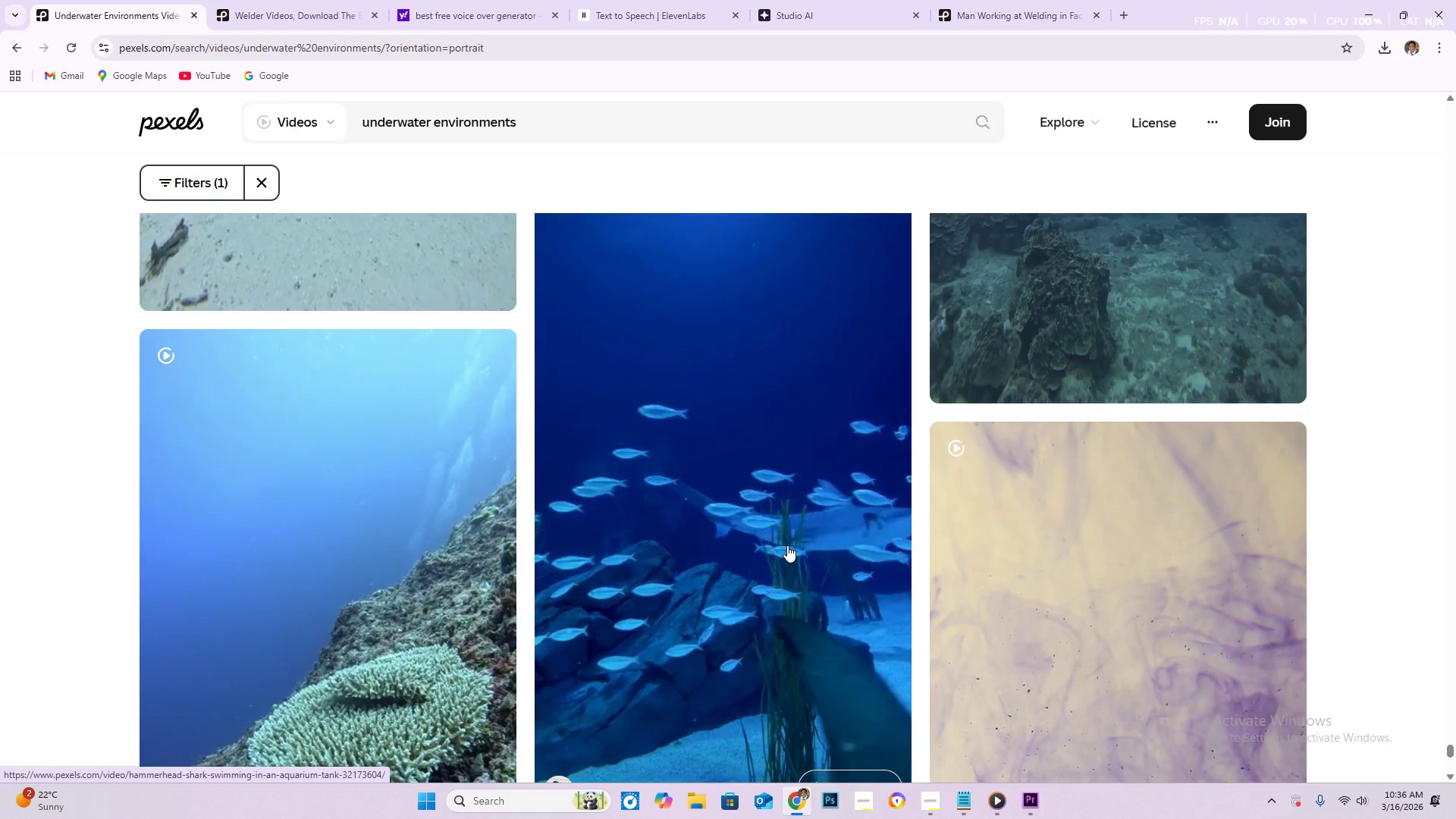 
wait(5.65)
 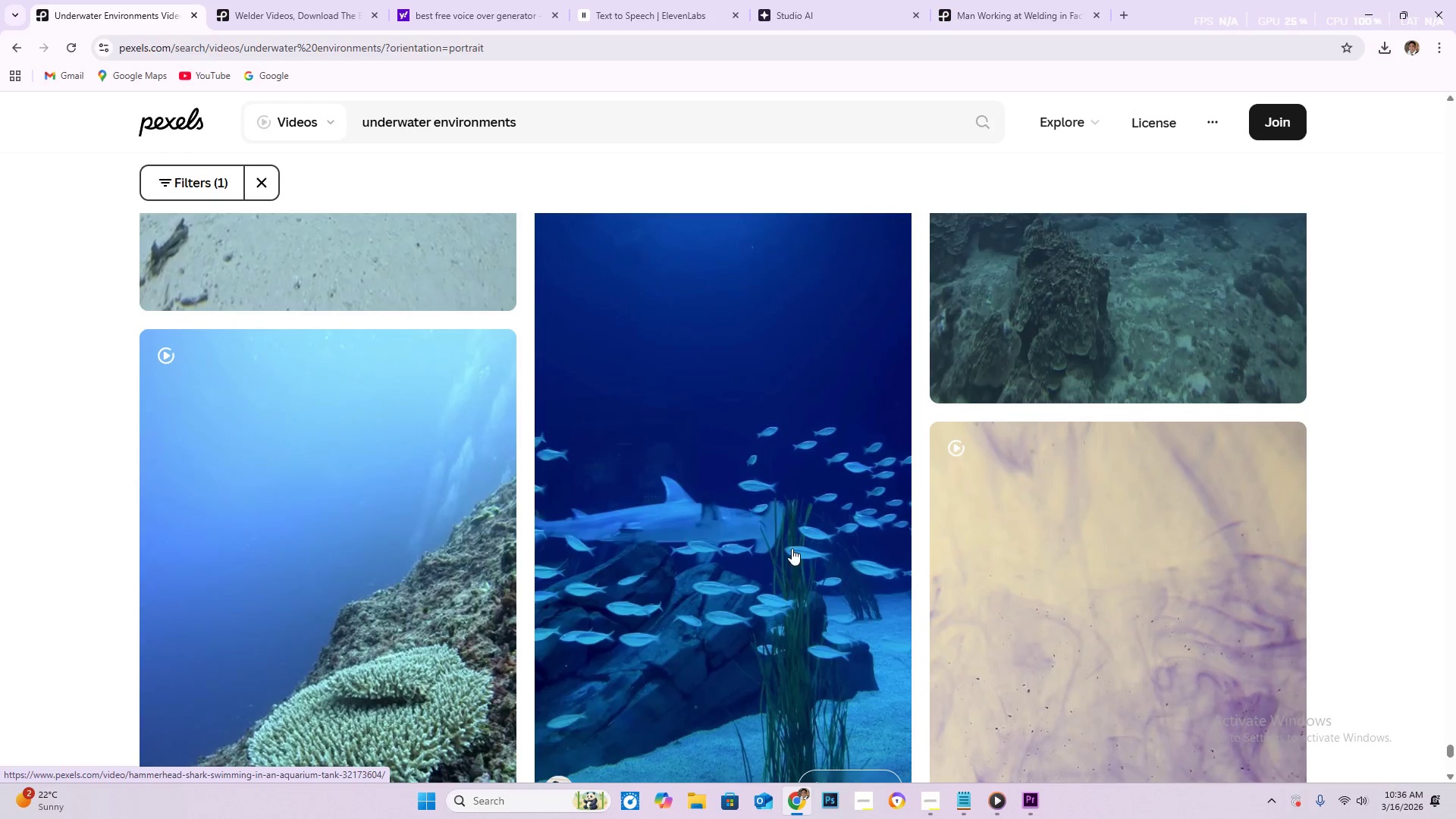 
scroll: coordinate [789, 551], scroll_direction: down, amount: 39.0
 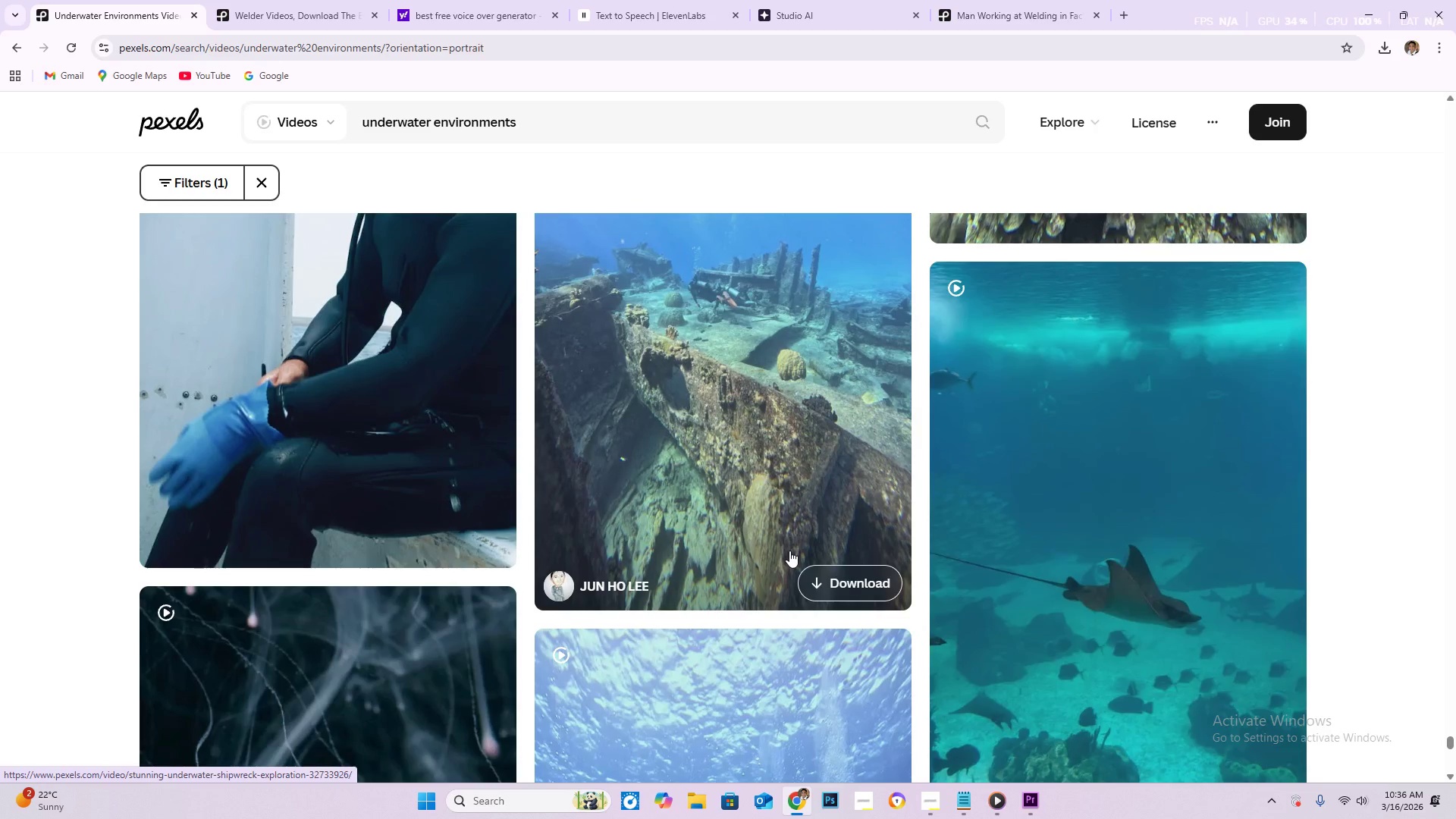 
scroll: coordinate [789, 551], scroll_direction: up, amount: 1.0
 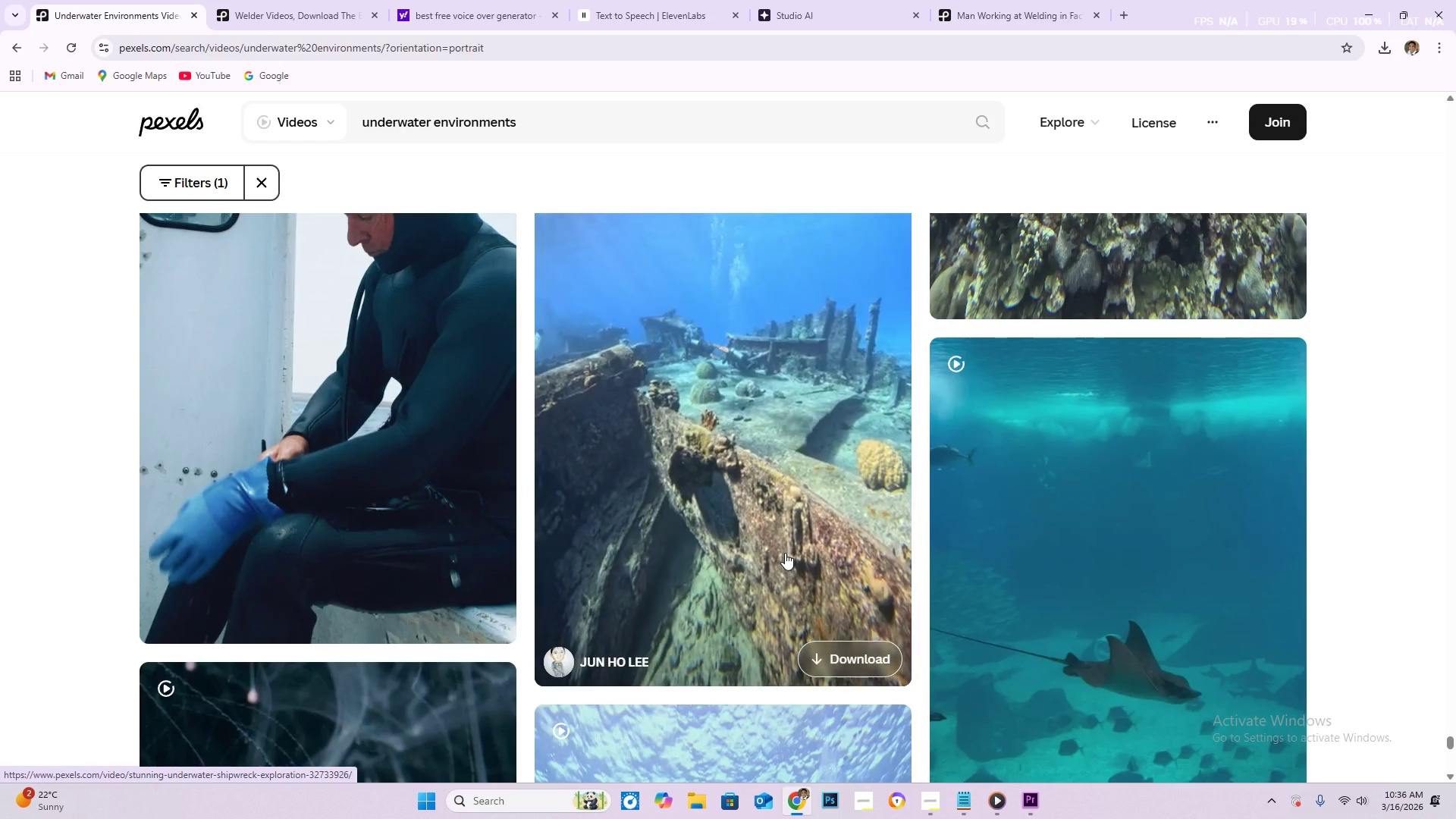 
wait(12.04)
 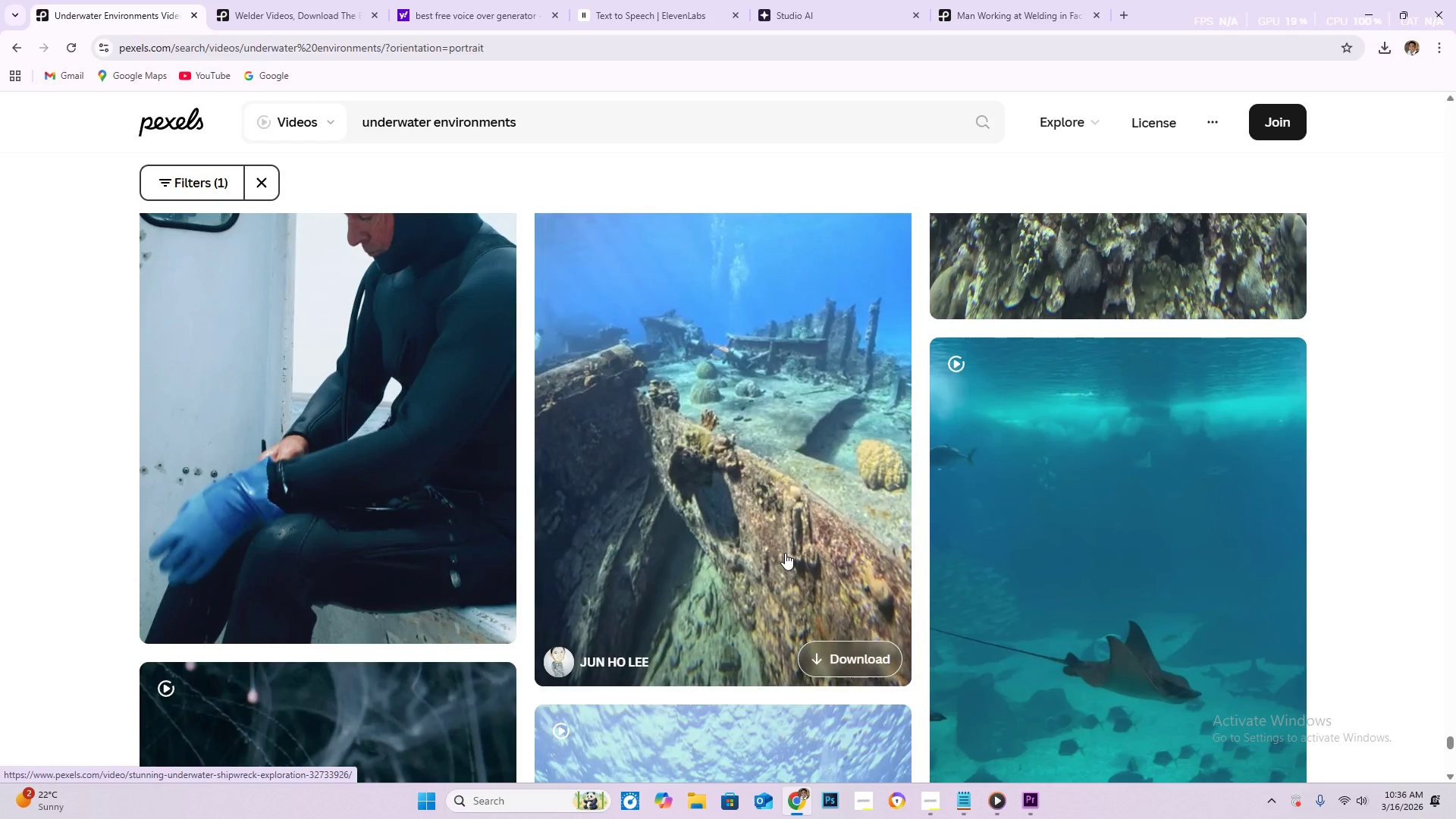 
scroll: coordinate [784, 553], scroll_direction: down, amount: 5.0
 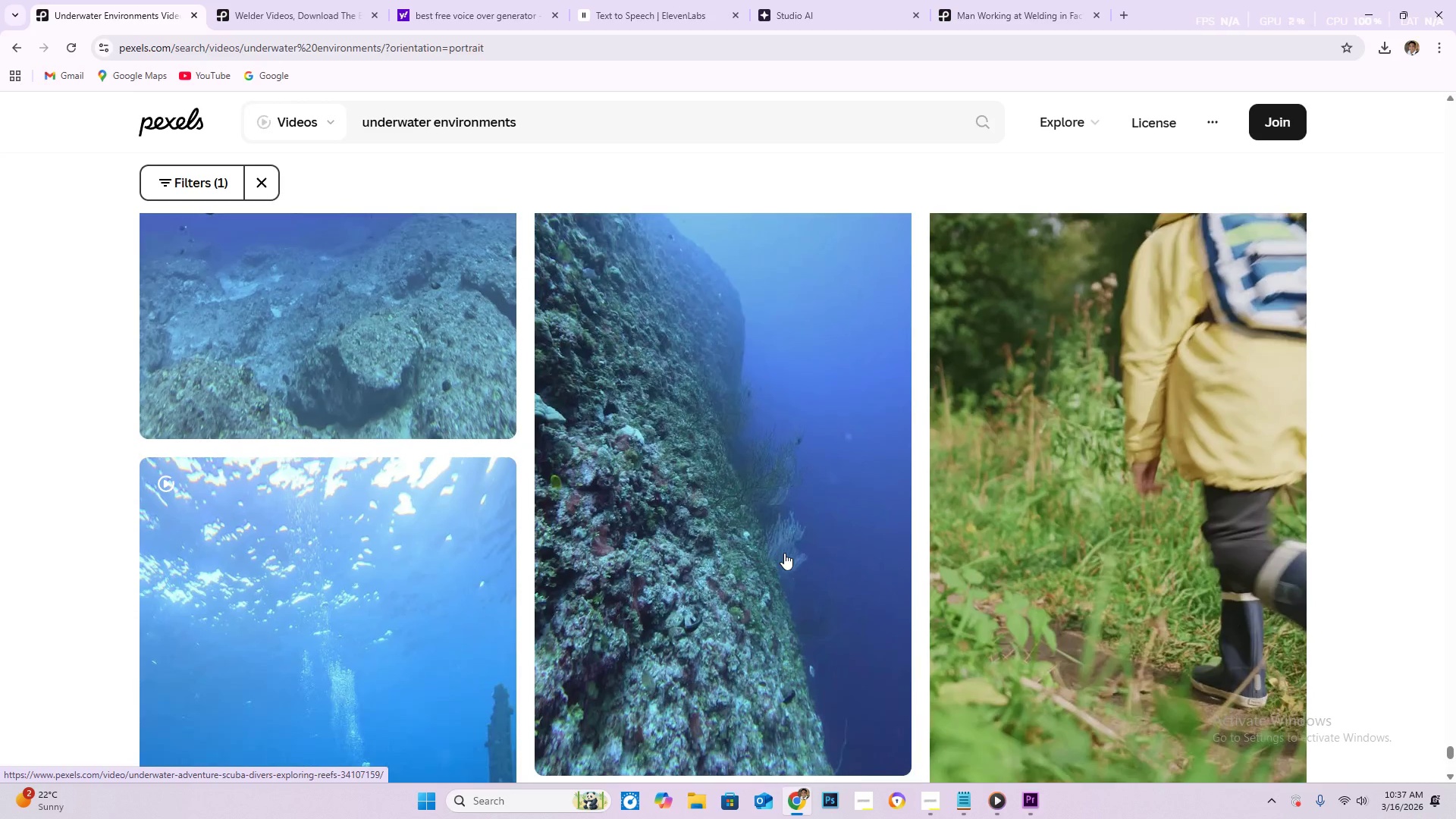 
scroll: coordinate [537, 581], scroll_direction: up, amount: 4.0
 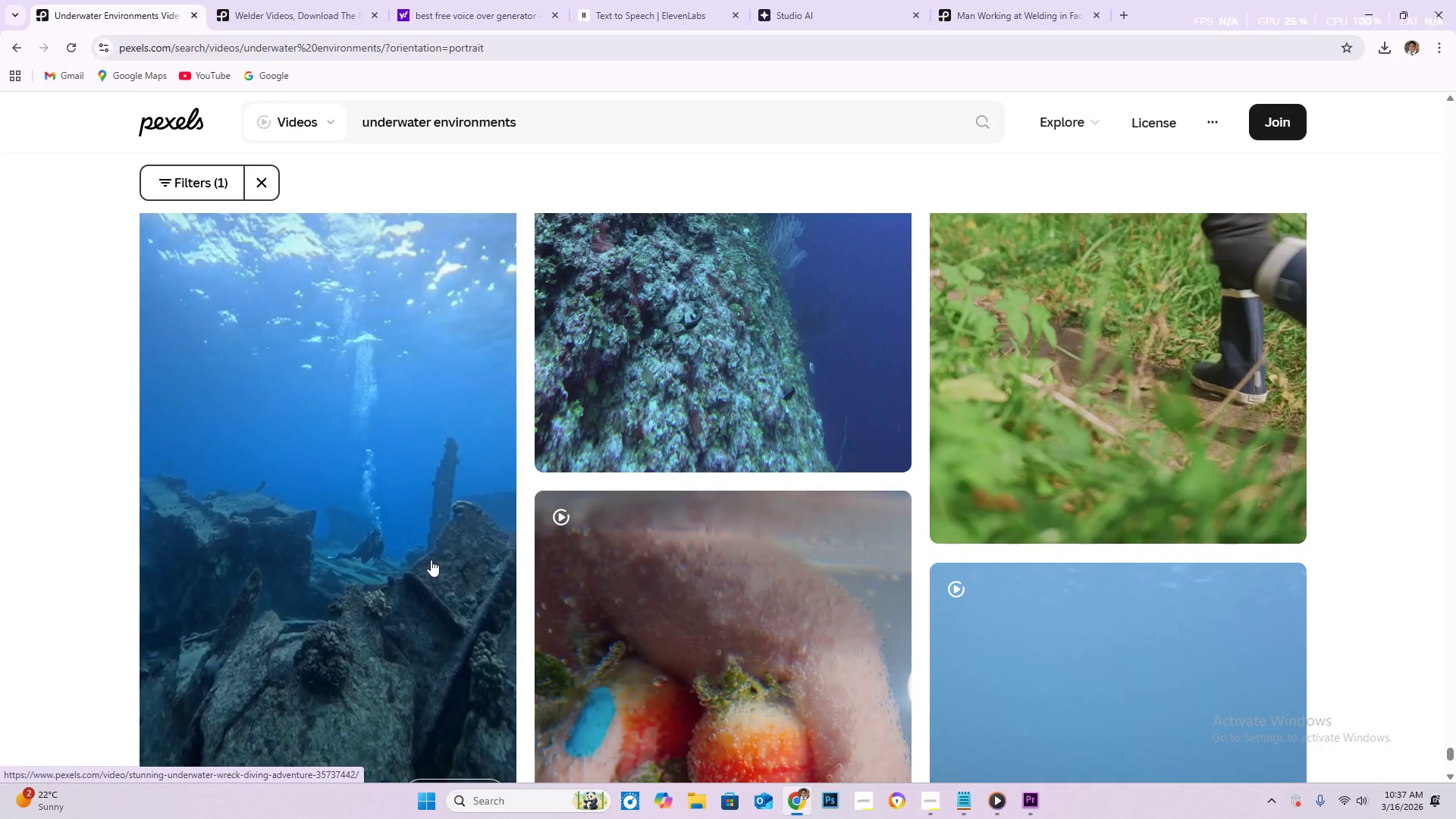 
wait(36.34)
 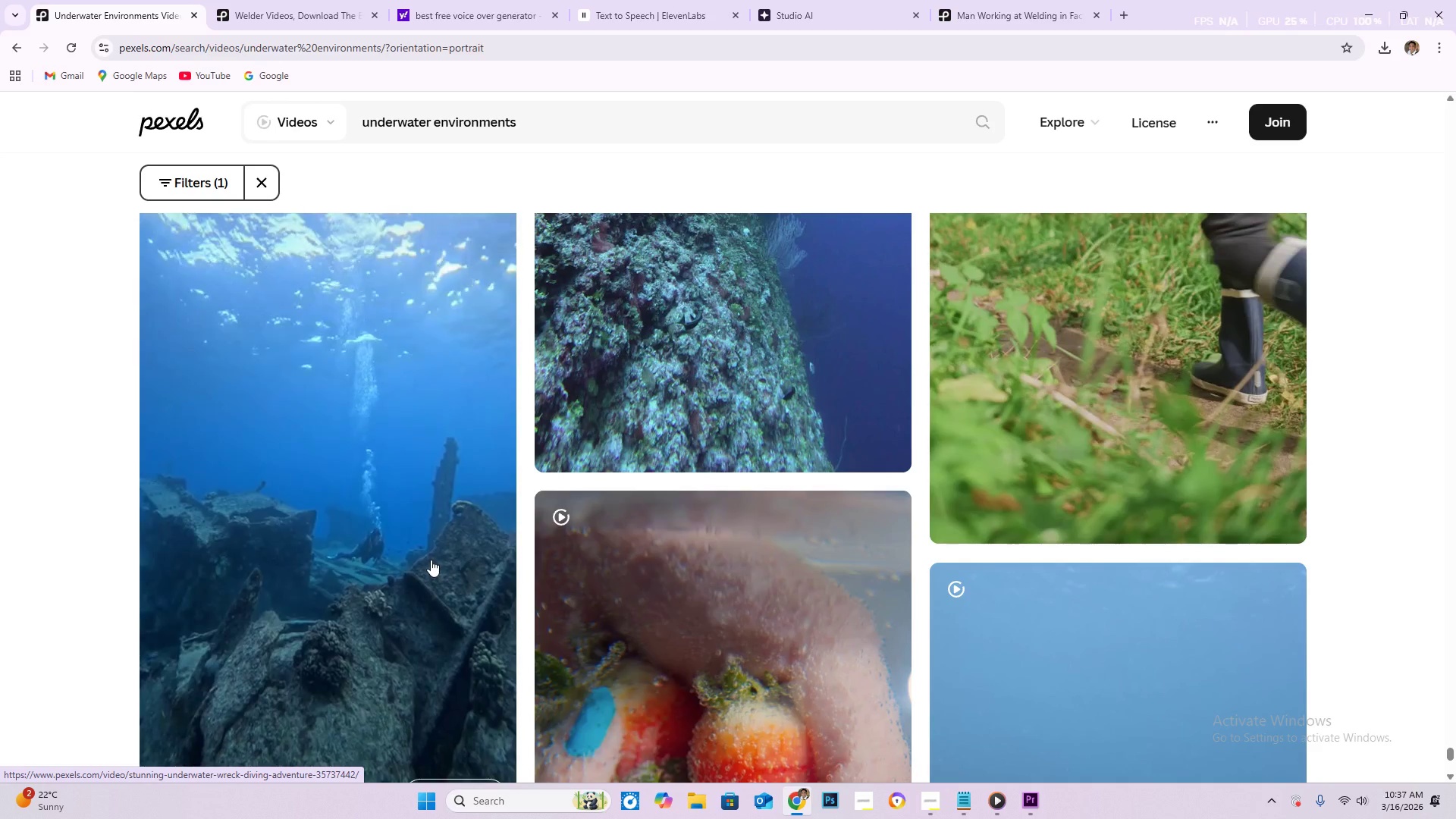 
scroll: coordinate [427, 560], scroll_direction: down, amount: 8.0
 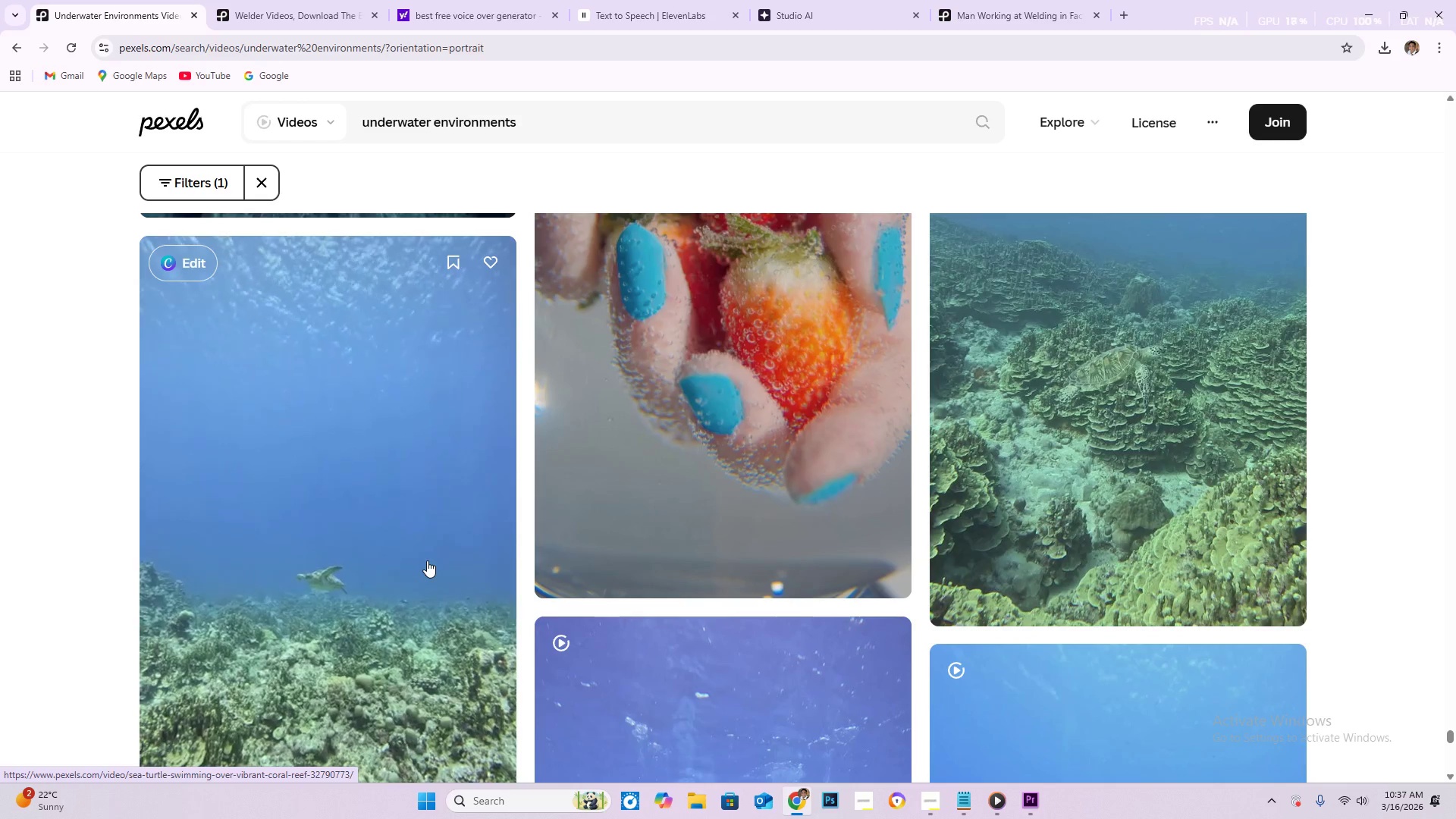 
wait(5.92)
 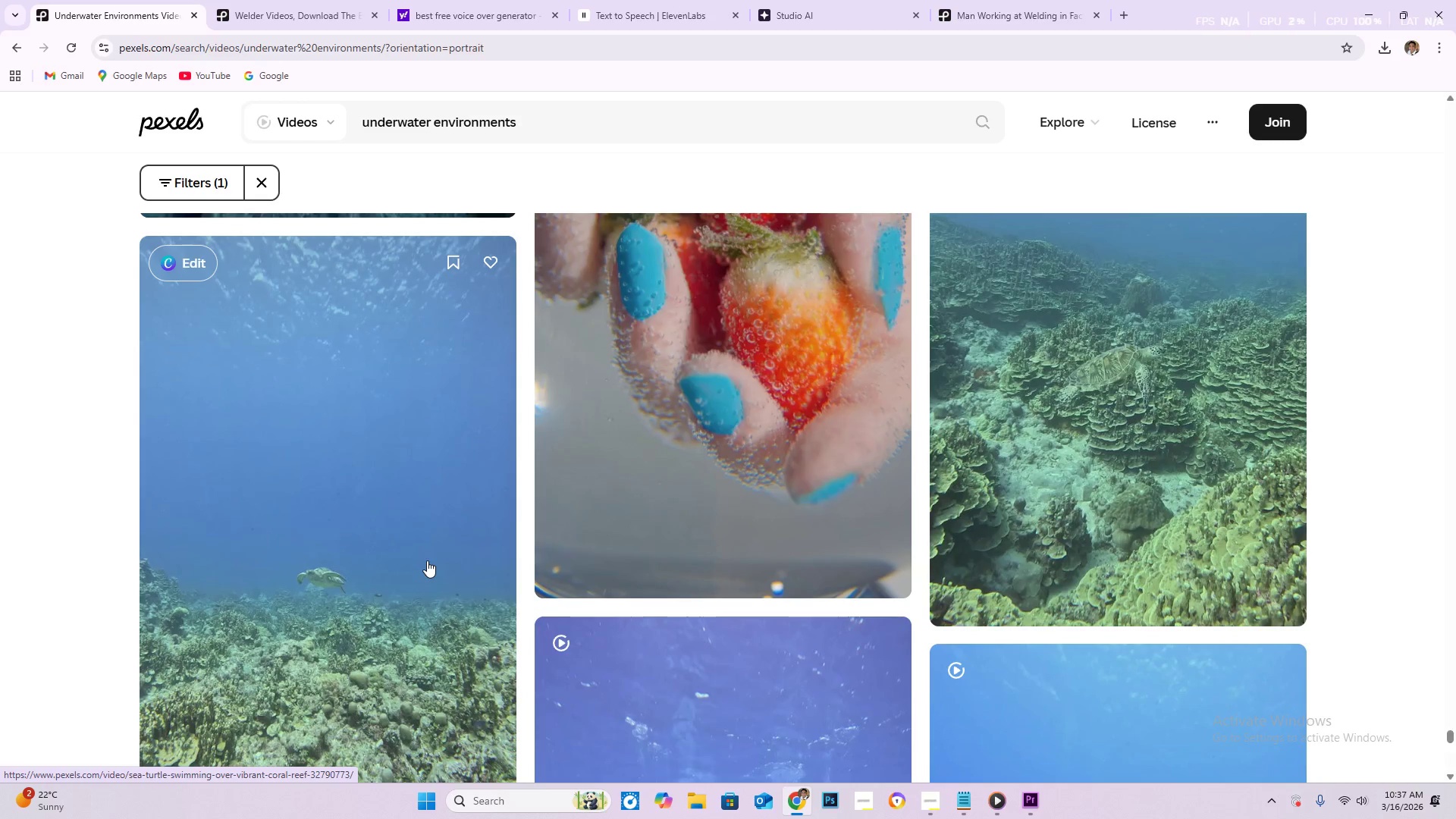 
scroll: coordinate [418, 559], scroll_direction: down, amount: 29.0
 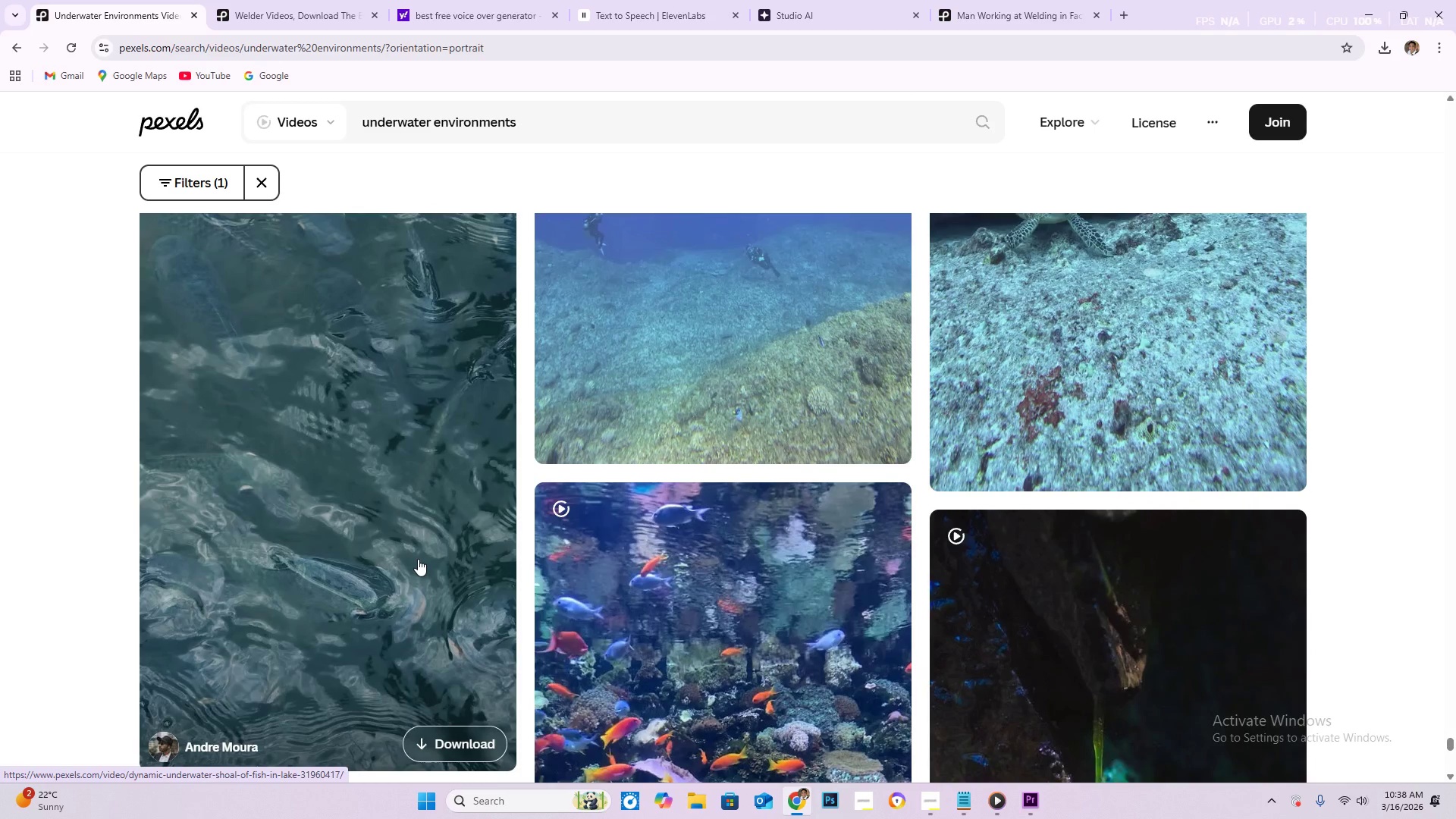 
scroll: coordinate [418, 559], scroll_direction: down, amount: 2.0
 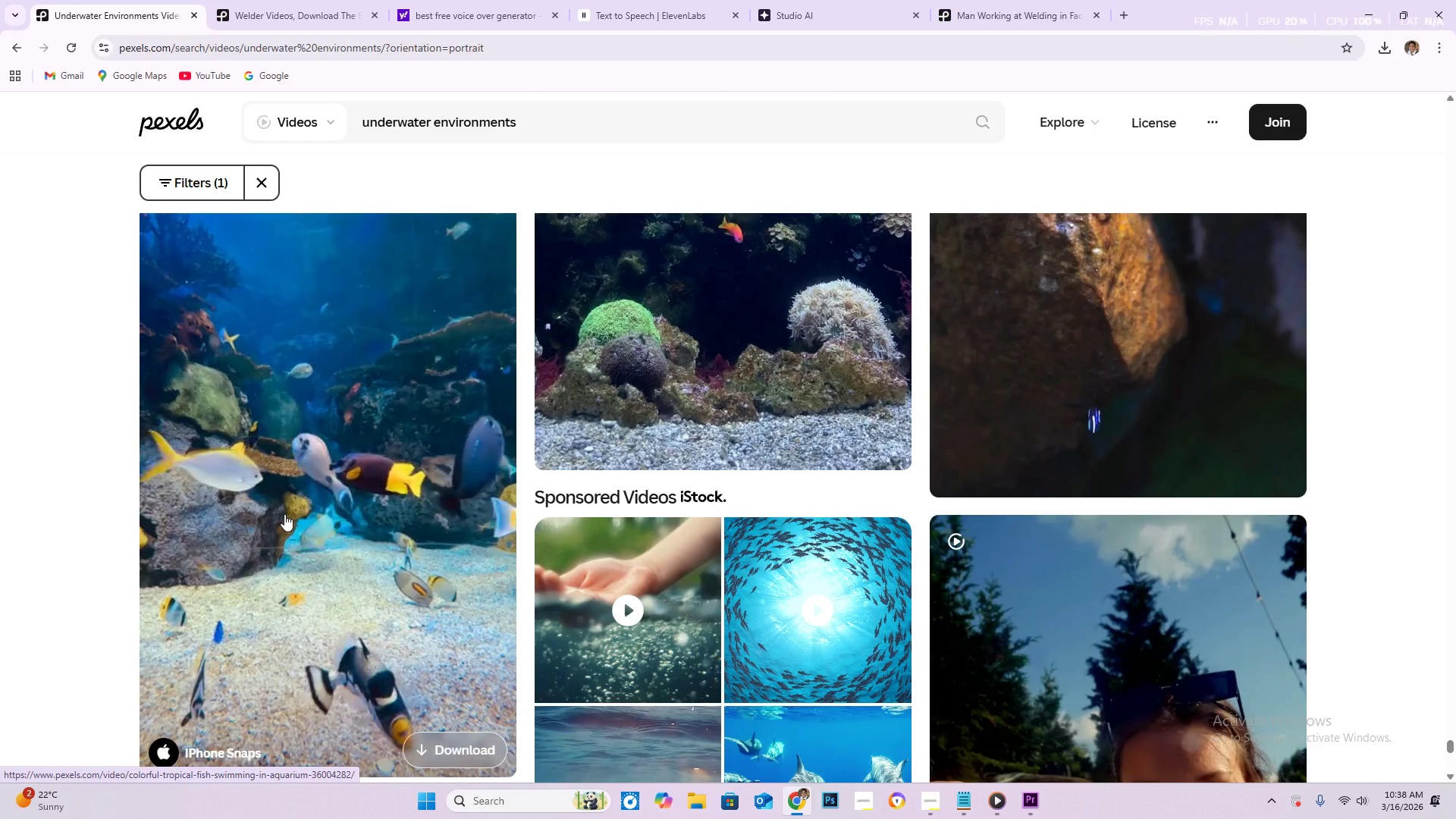 
wait(5.1)
 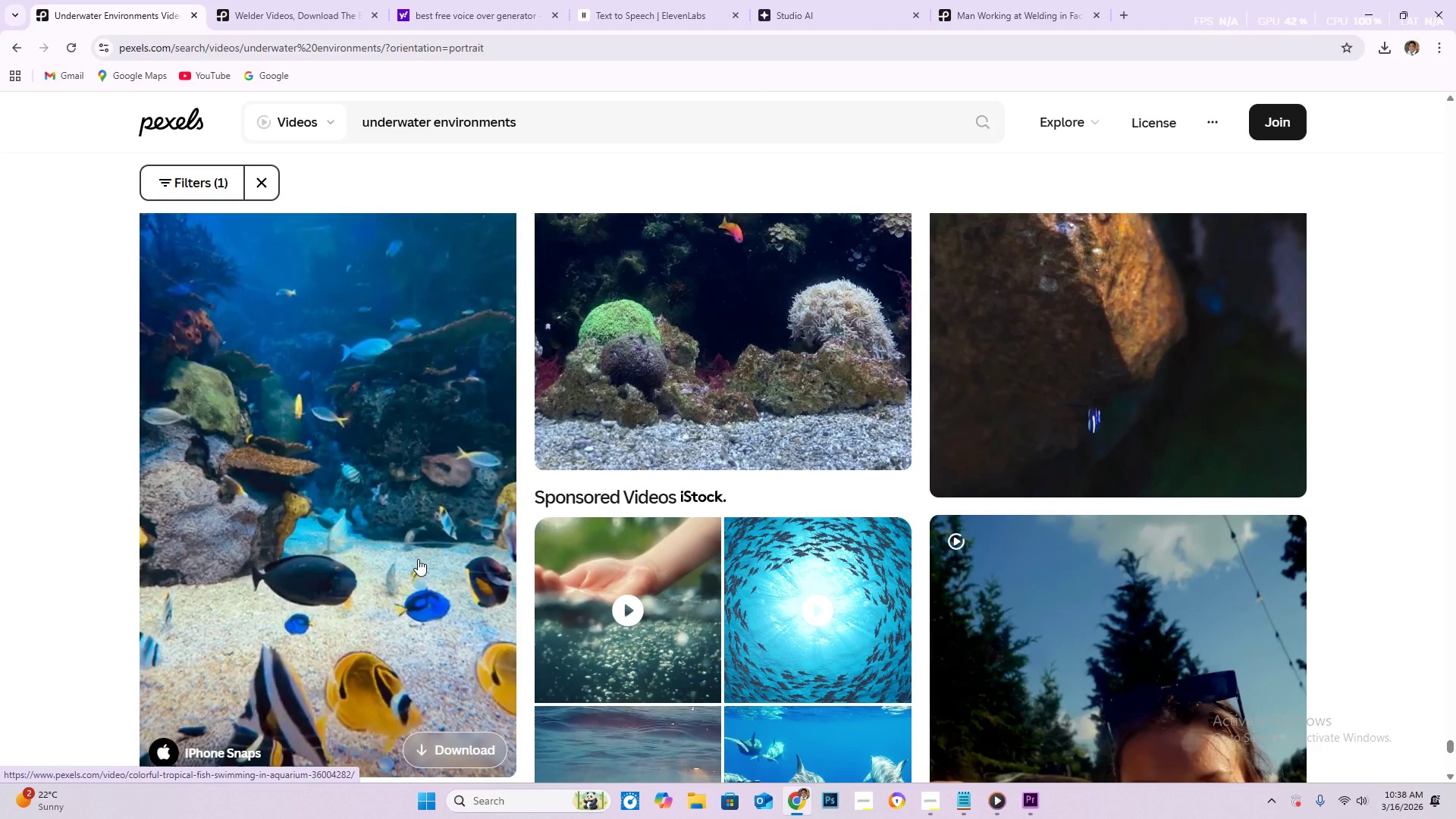 
scroll: coordinate [357, 560], scroll_direction: down, amount: 42.0
 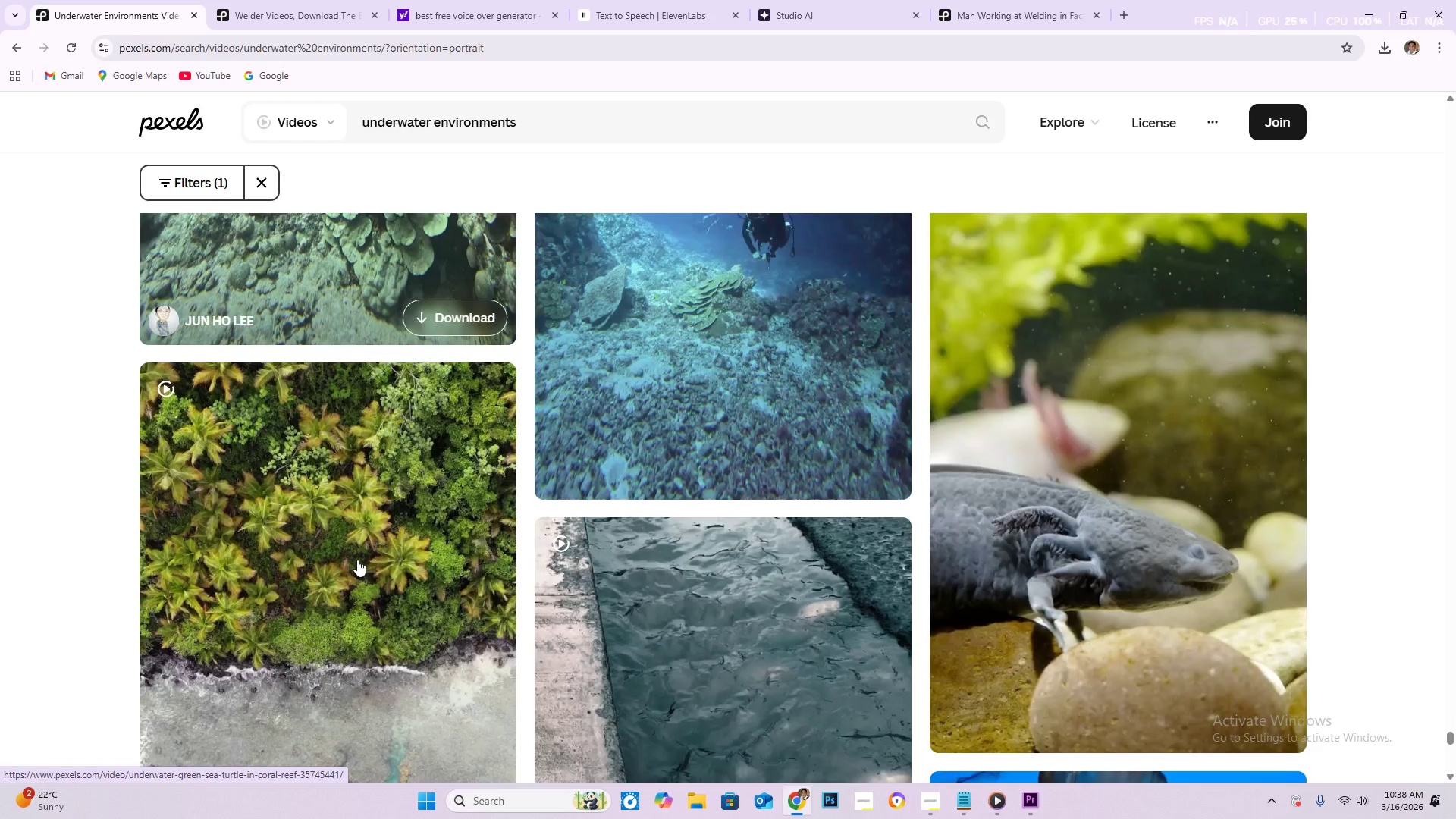 
scroll: coordinate [697, 556], scroll_direction: down, amount: 95.0
 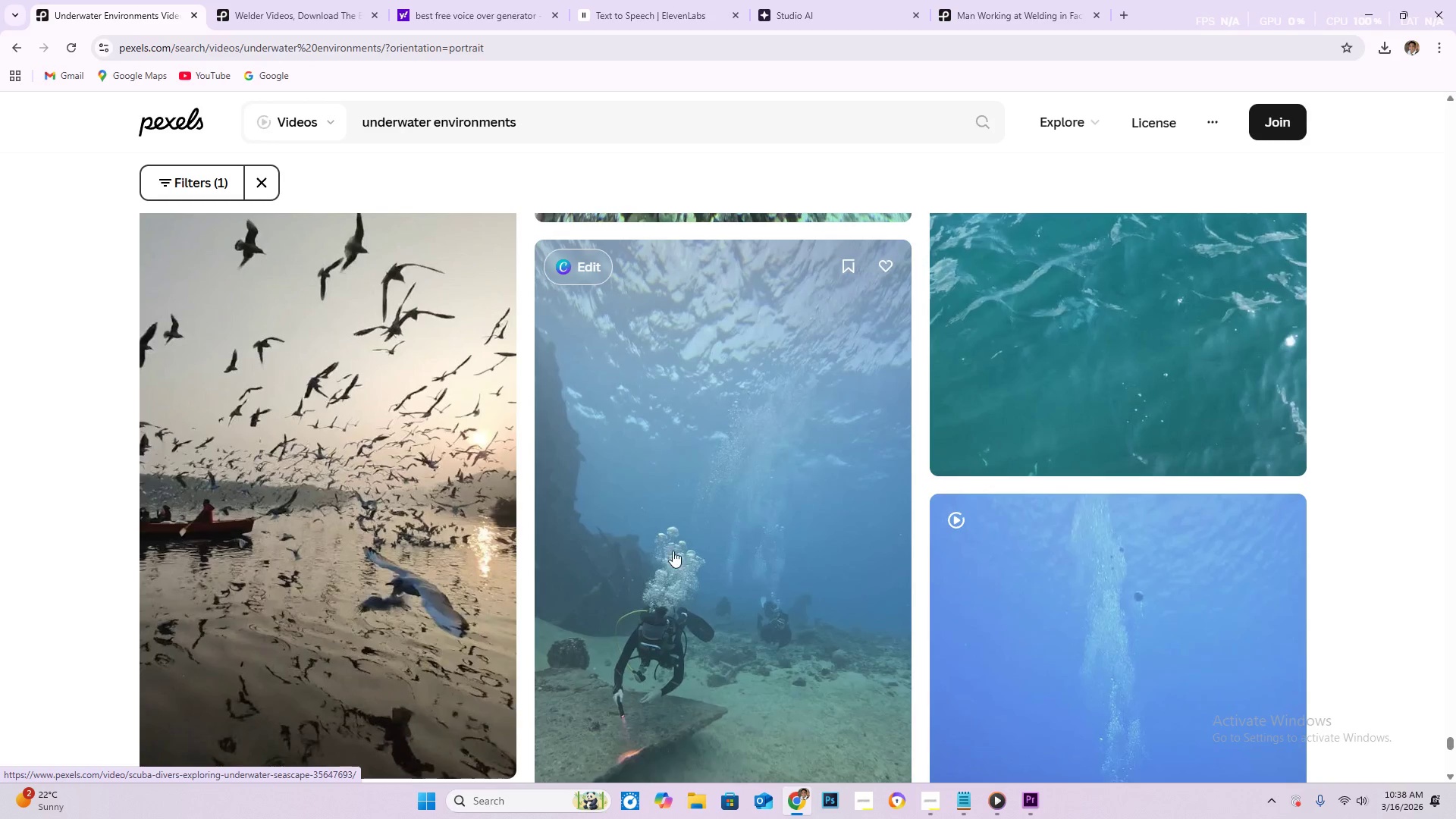 
scroll: coordinate [678, 535], scroll_direction: down, amount: 5.0
 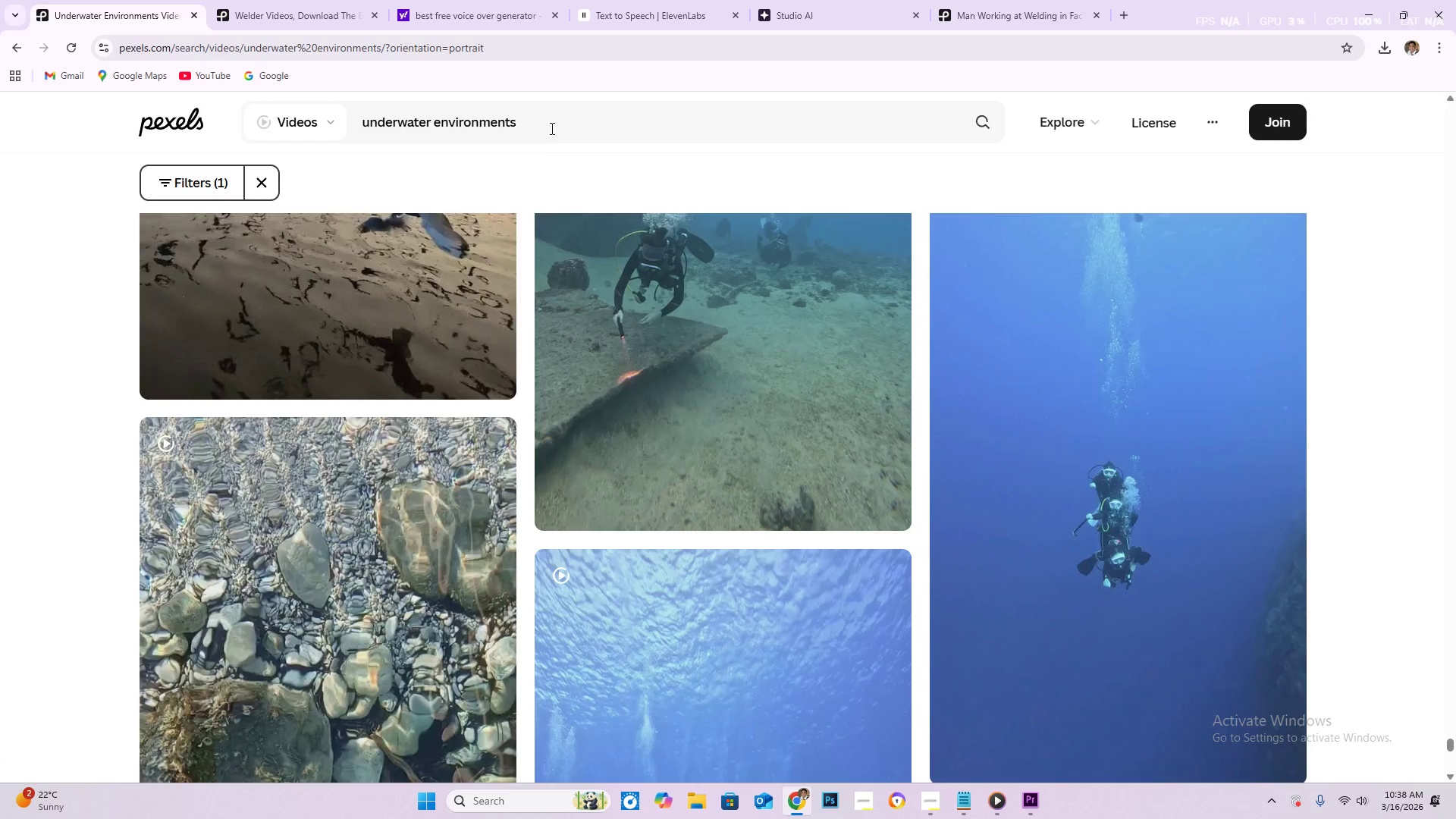 
left_click_drag(start_coordinate=[551, 125], to_coordinate=[330, 110])
 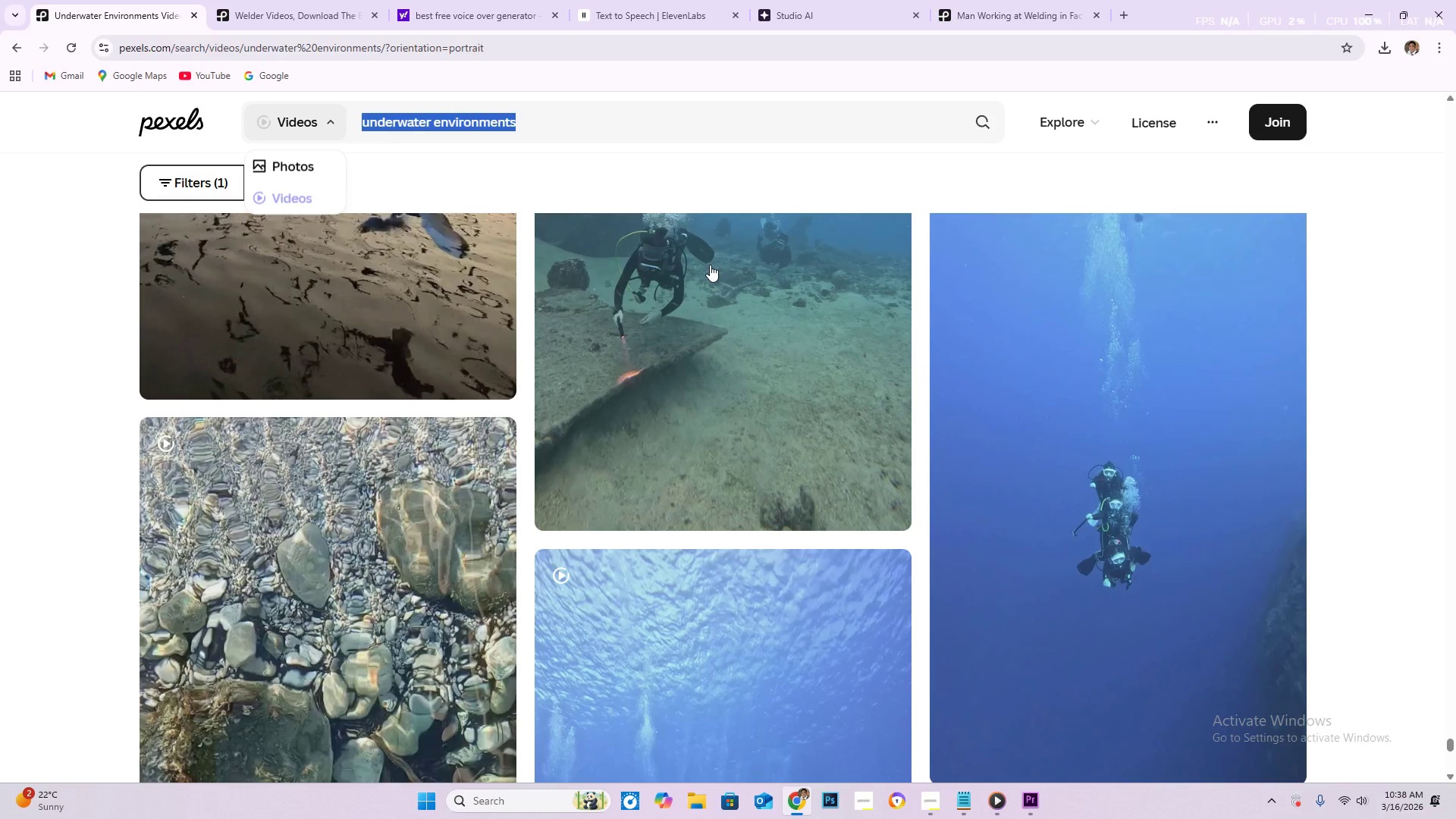 
type(wild)
 